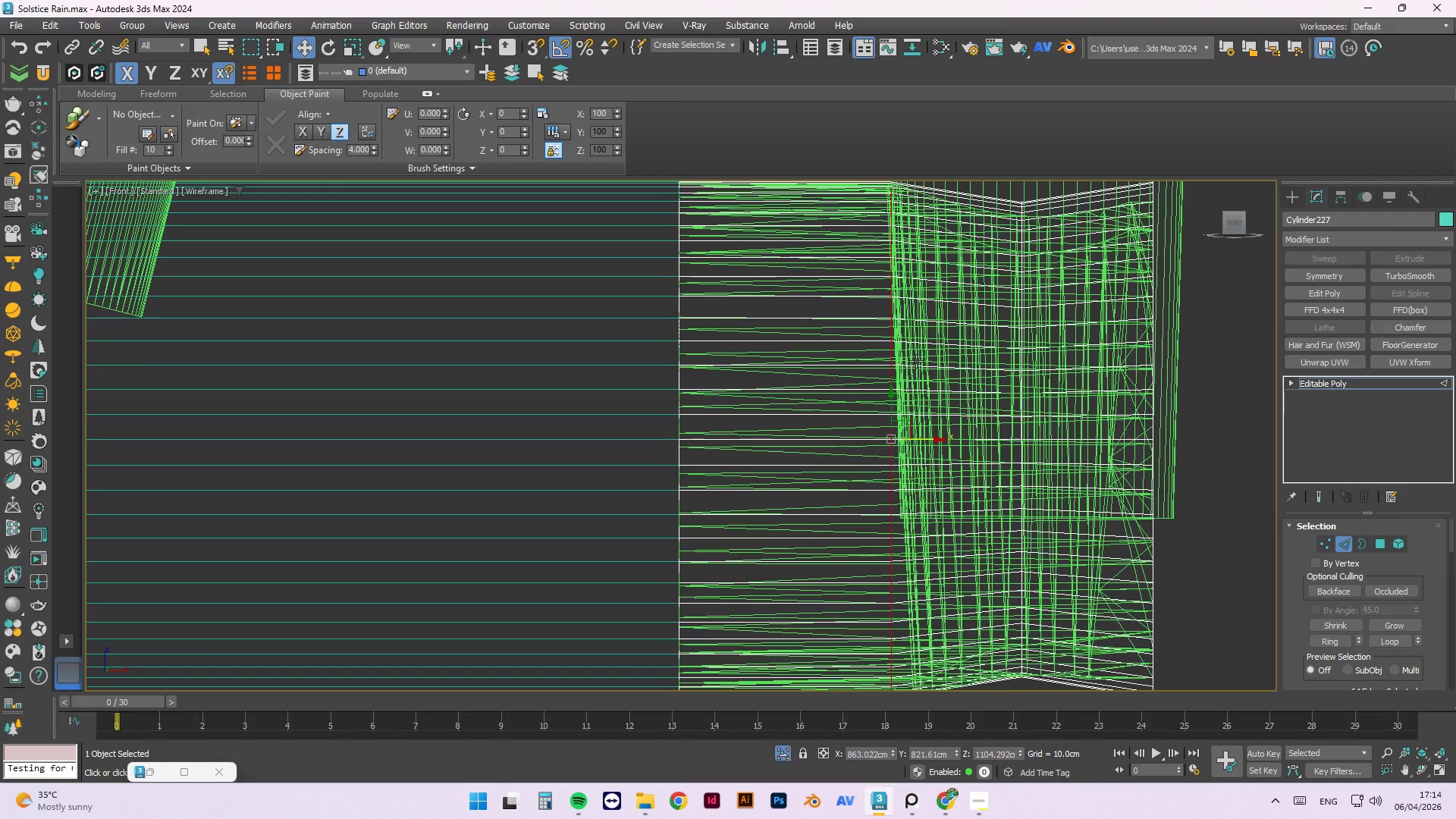 
key(E)
 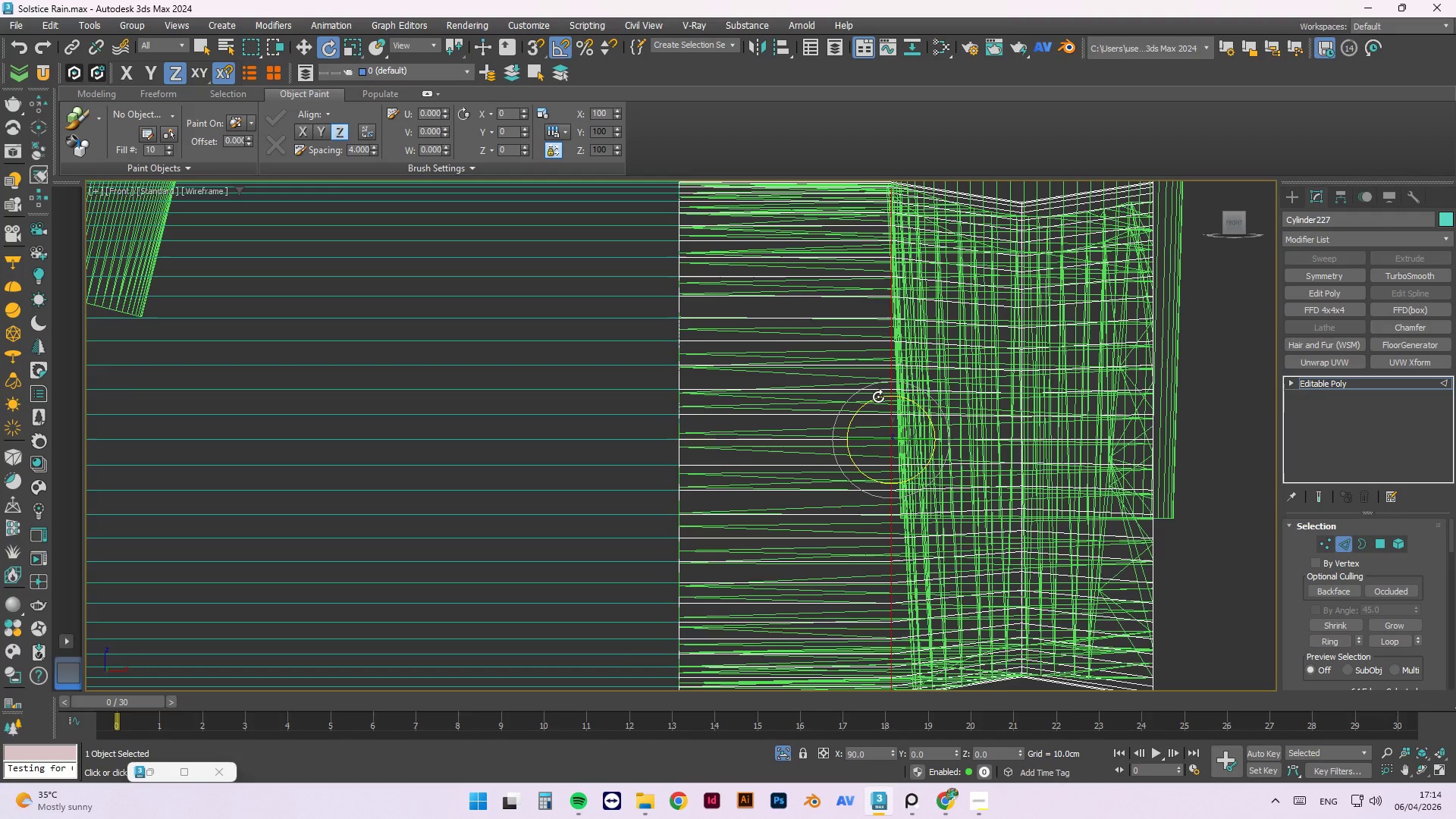 
left_click_drag(start_coordinate=[878, 397], to_coordinate=[868, 394])
 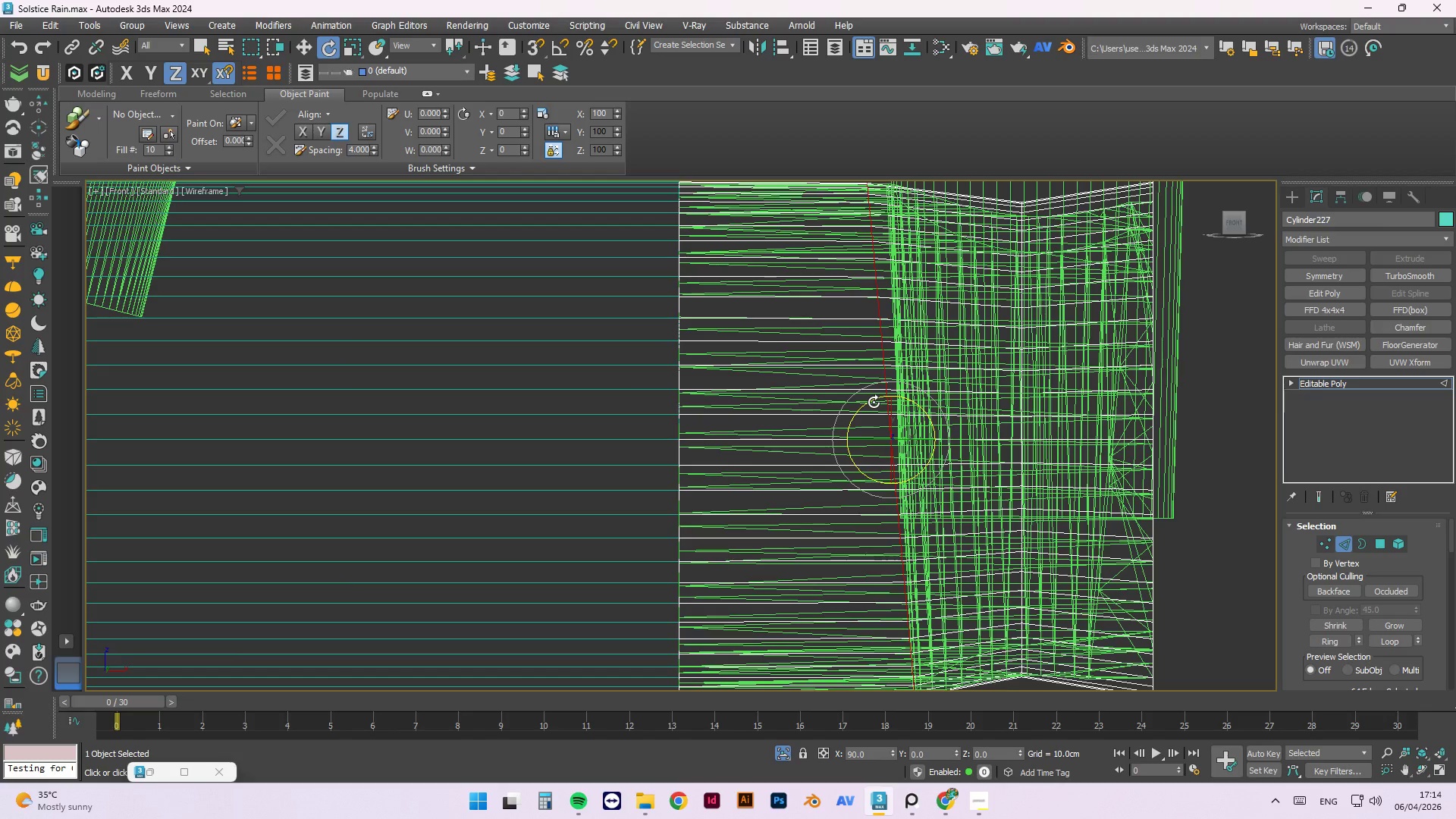 
key(A)
 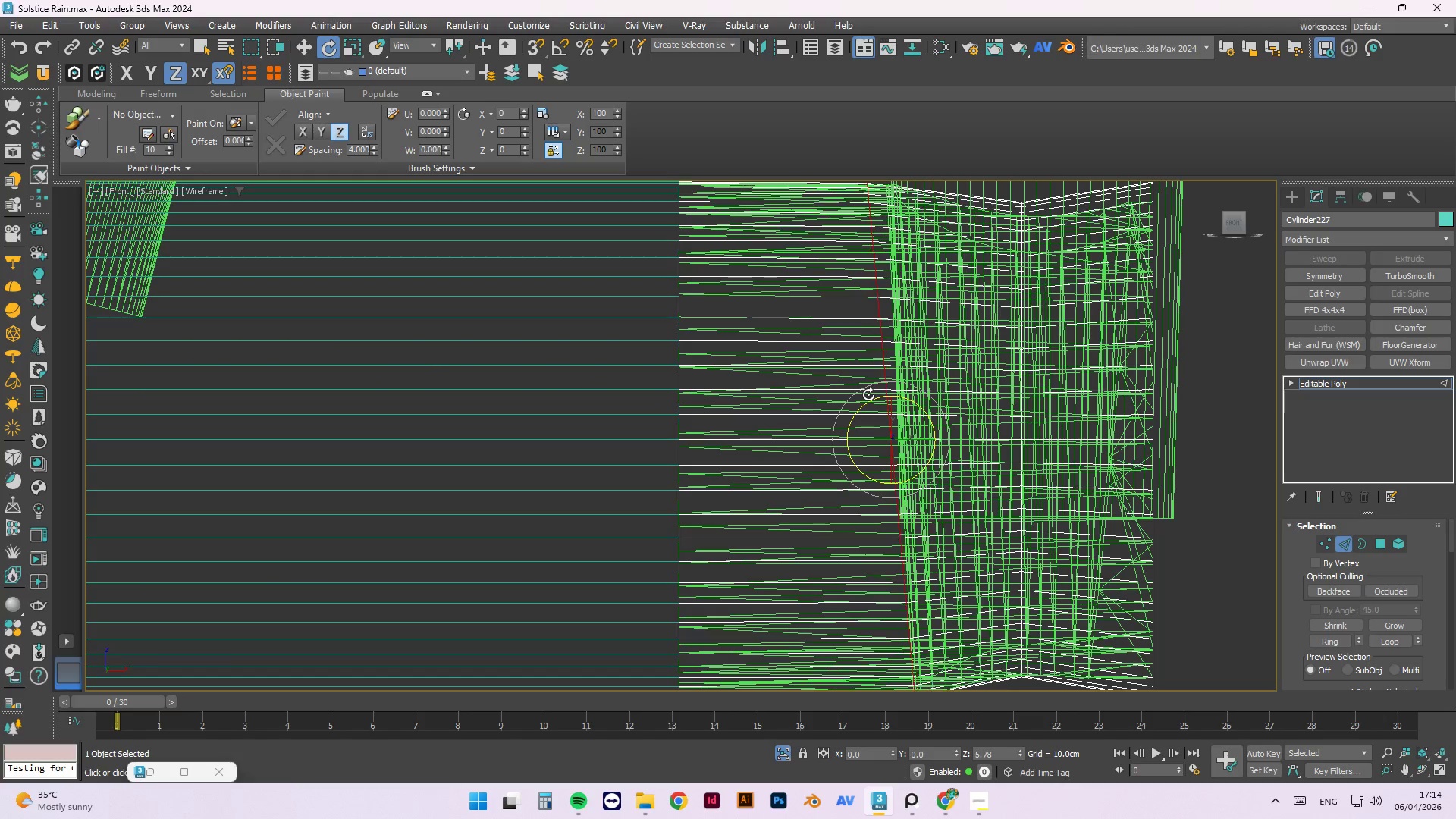 
key(W)
 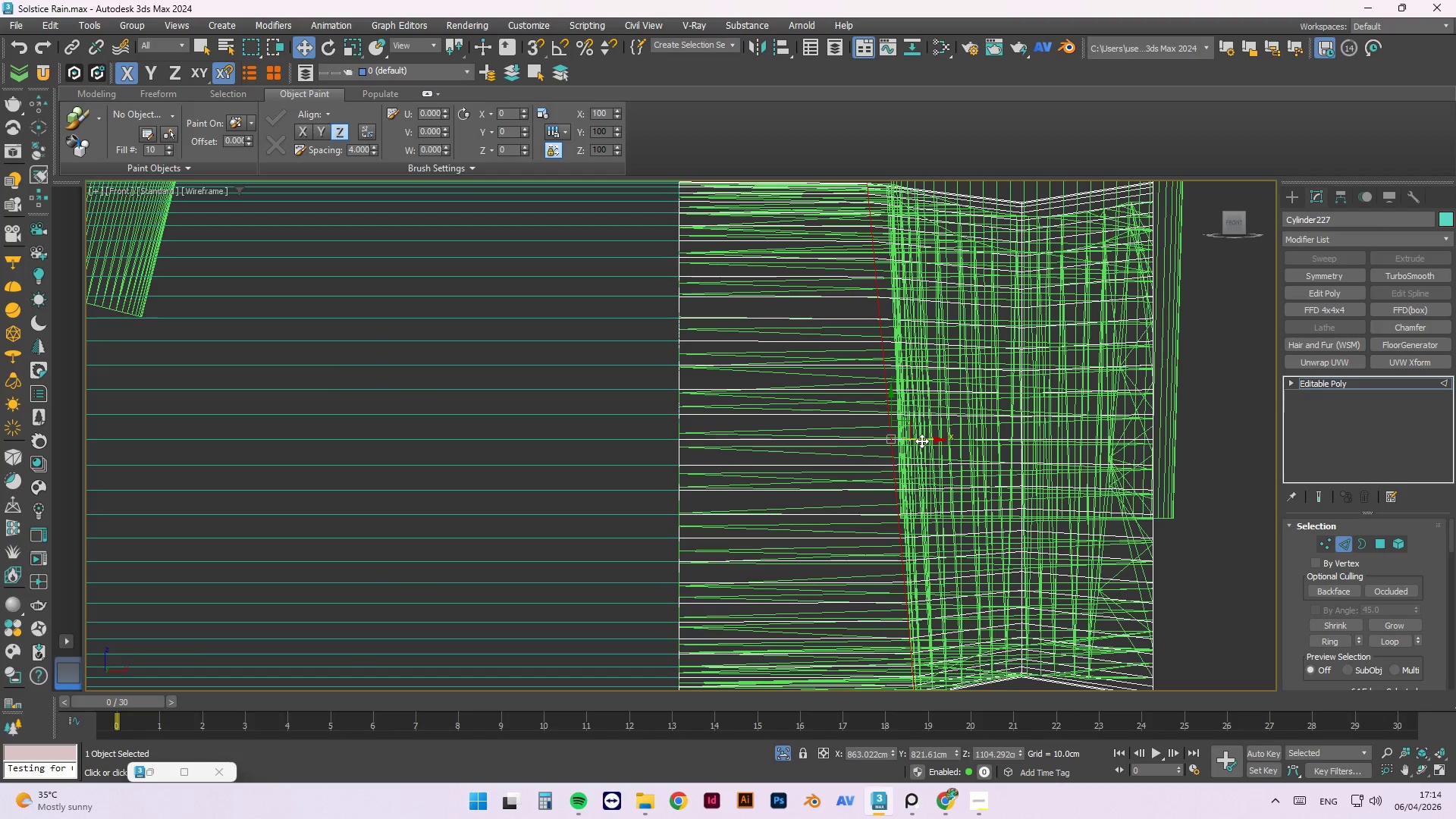 
left_click_drag(start_coordinate=[921, 441], to_coordinate=[932, 441])
 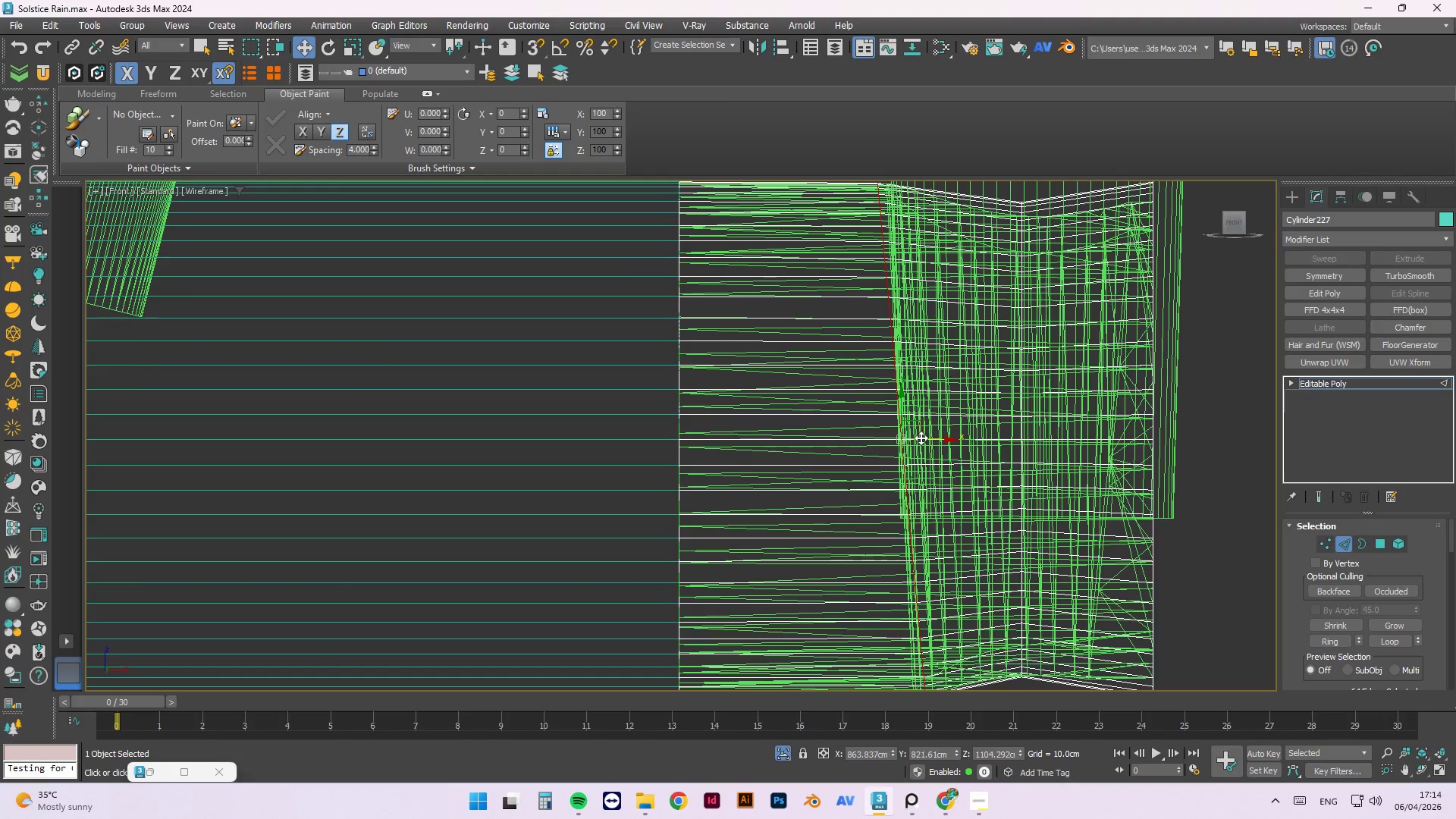 
key(E)
 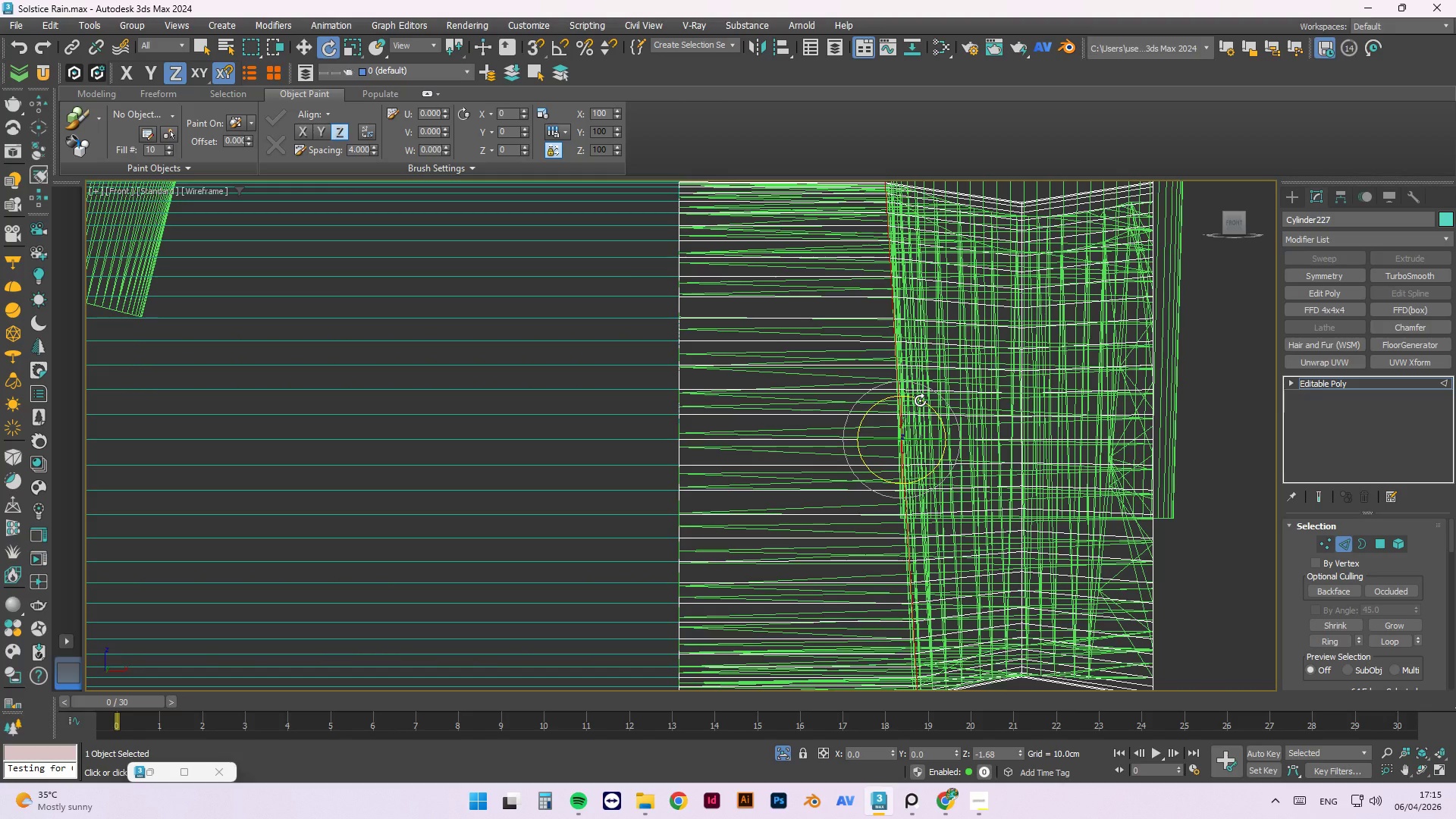 
scroll: coordinate [829, 439], scroll_direction: down, amount: 2.0
 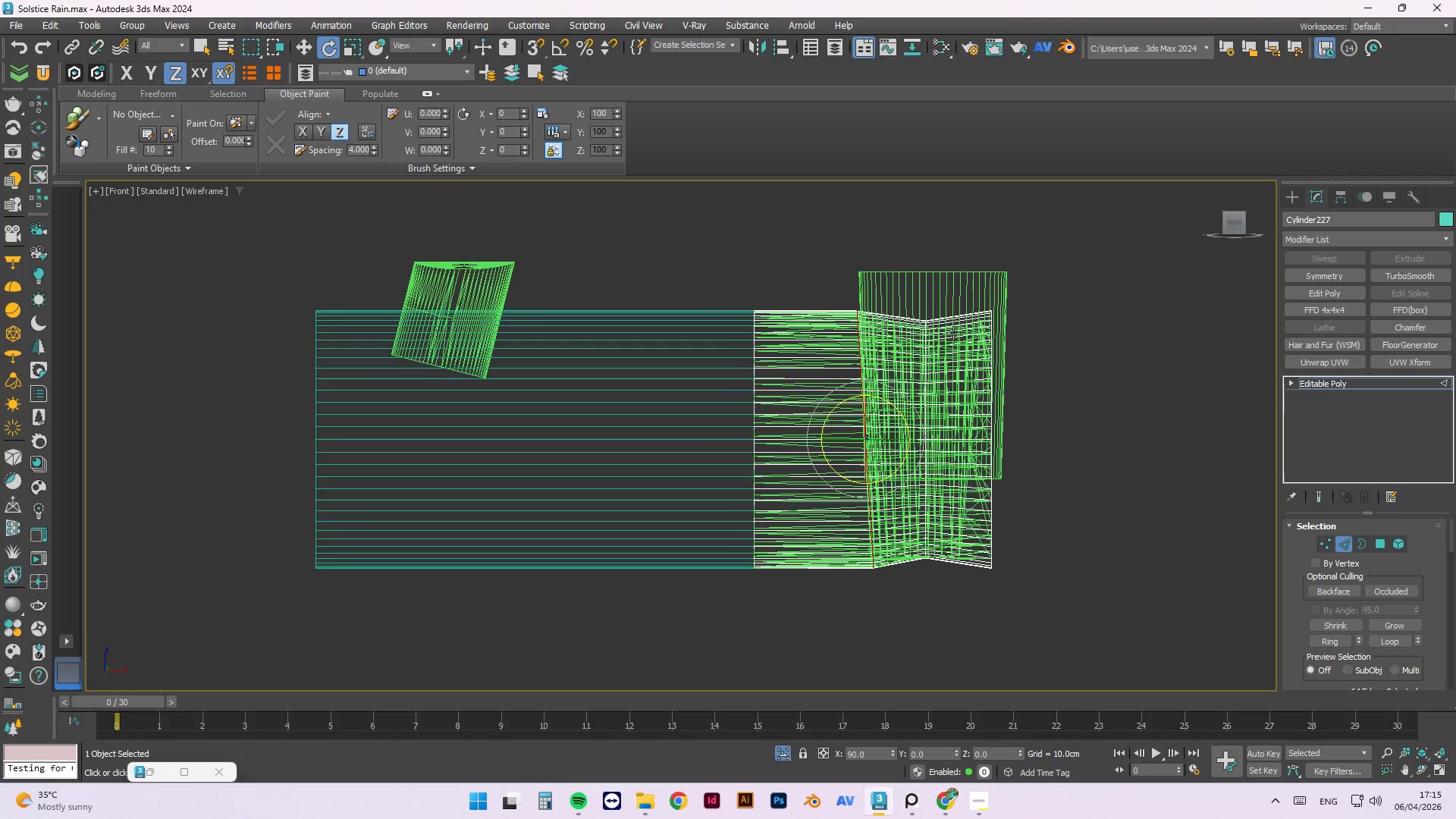 
scroll: coordinate [937, 341], scroll_direction: up, amount: 2.0
 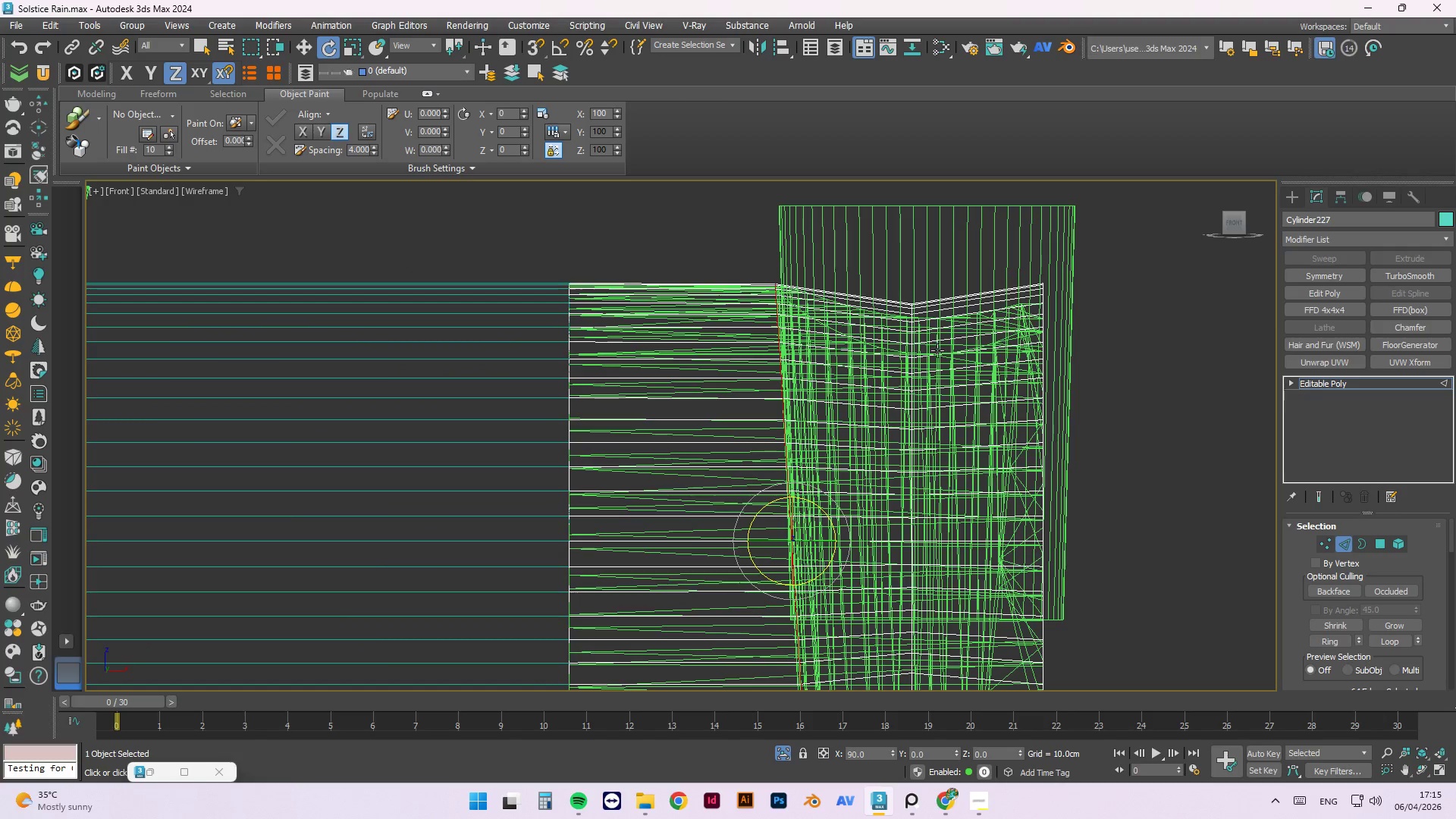 
right_click([937, 350])
 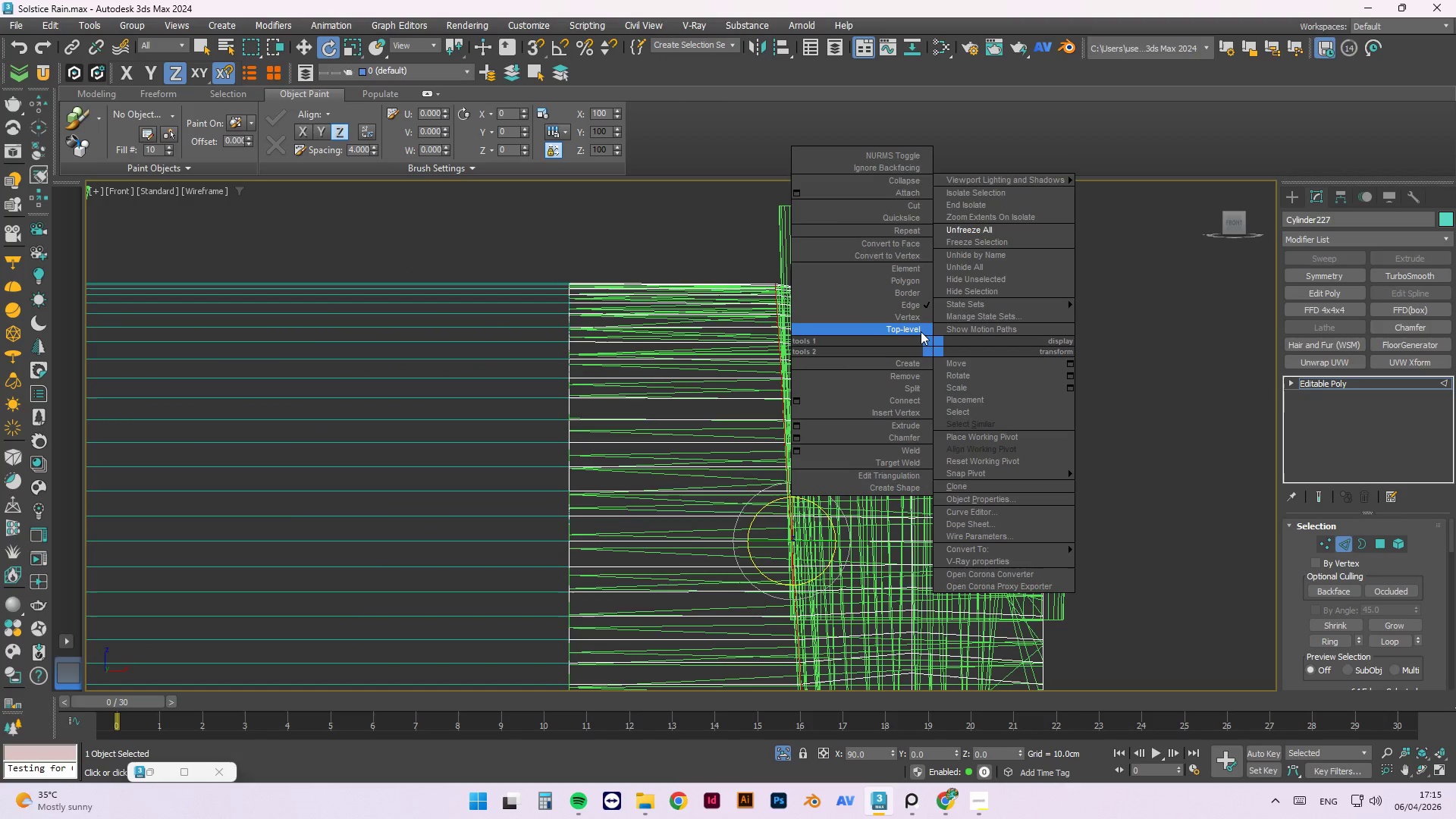 
left_click([920, 327])
 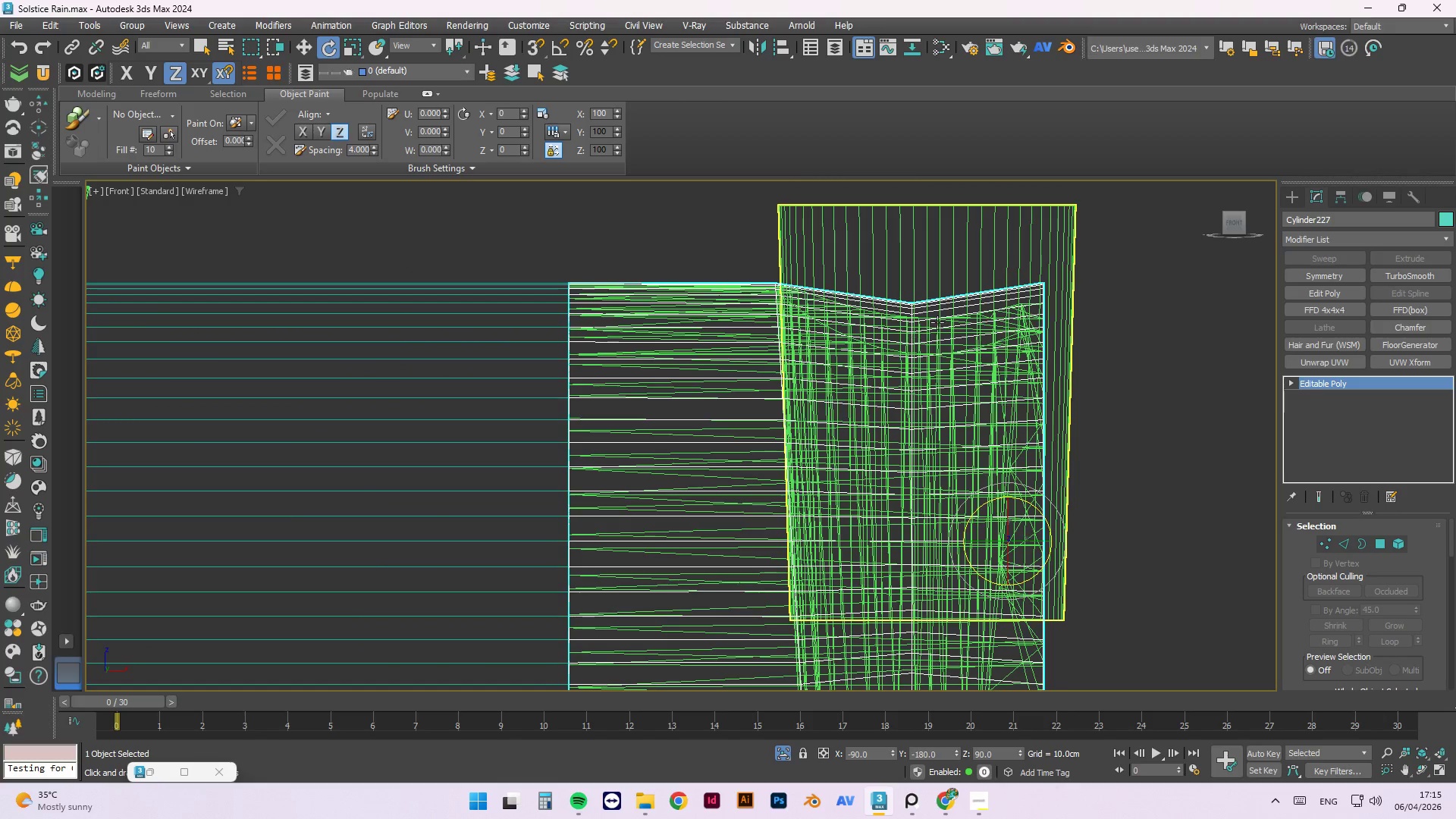 
scroll: coordinate [942, 325], scroll_direction: down, amount: 1.0
 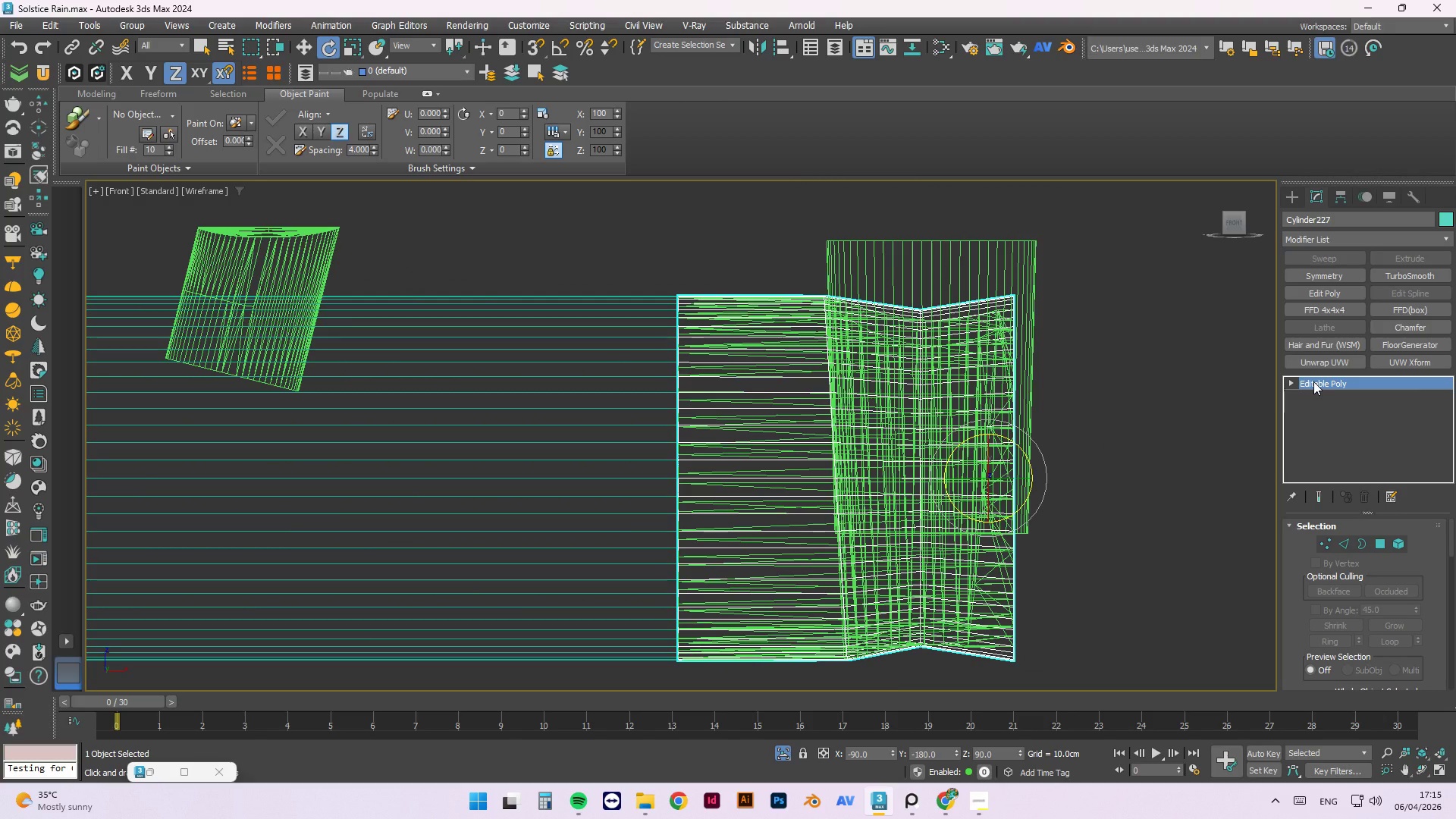 
key(2)
 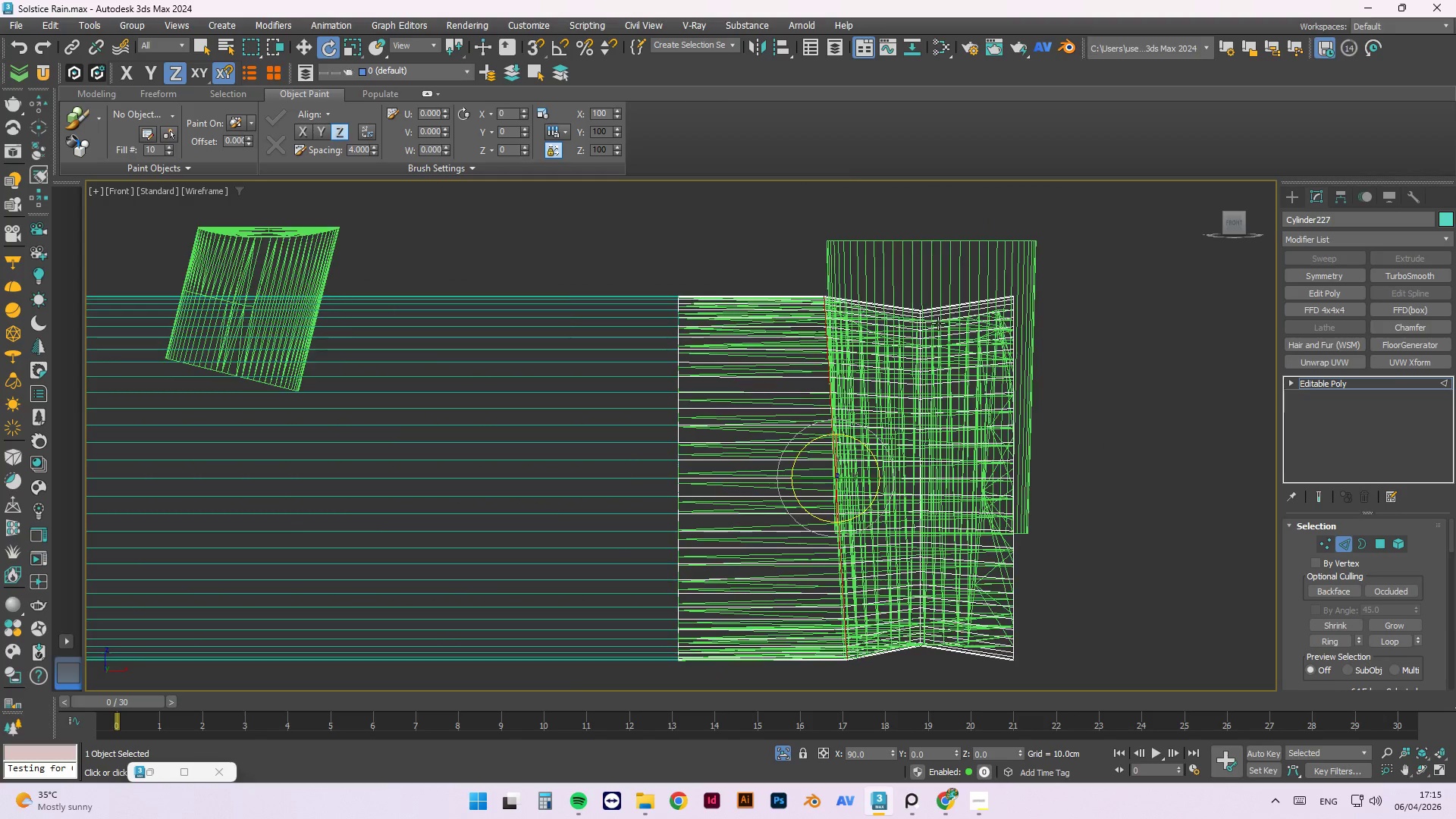 
scroll: coordinate [901, 310], scroll_direction: up, amount: 5.0
 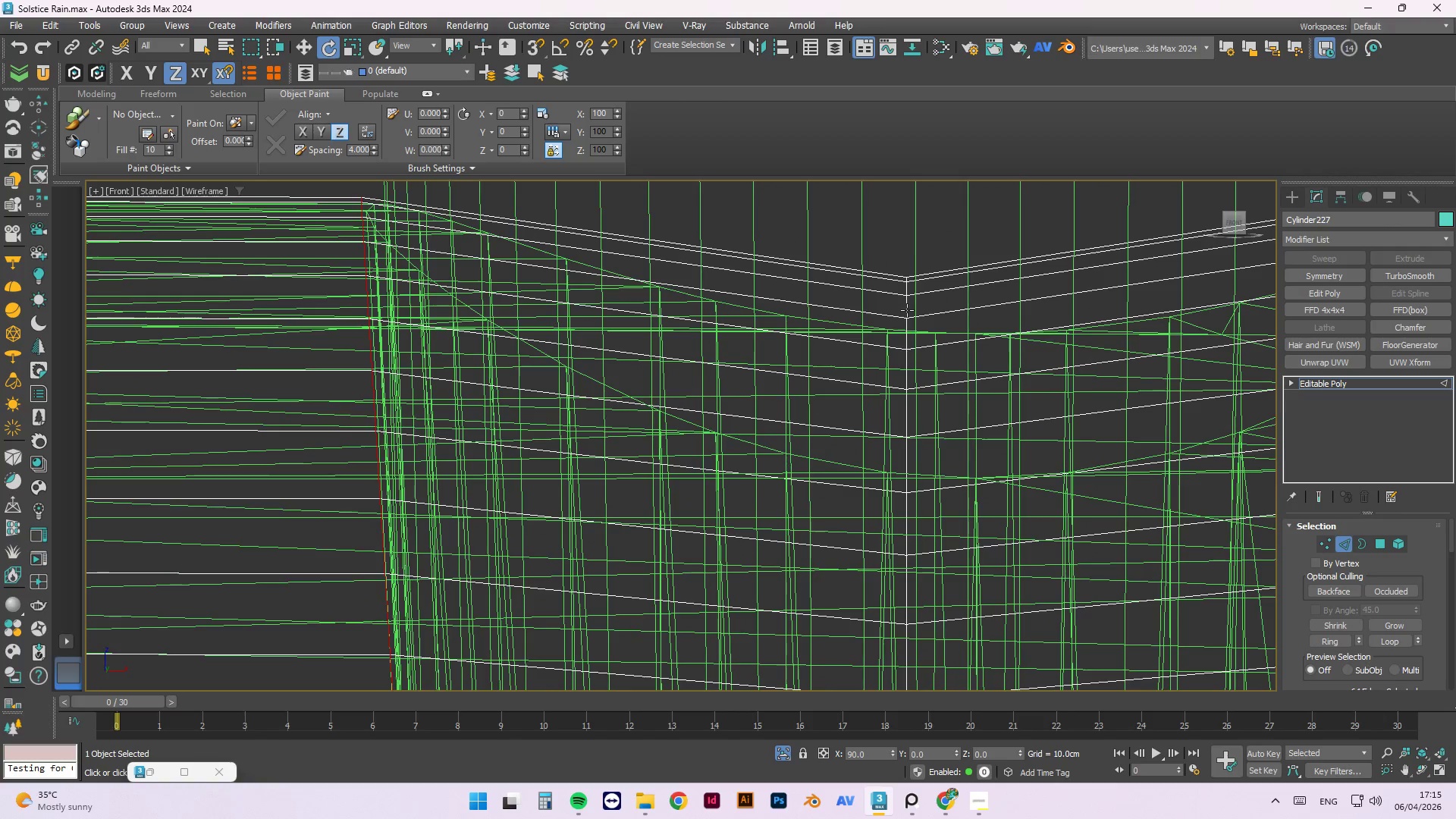 
double_click([907, 310])
 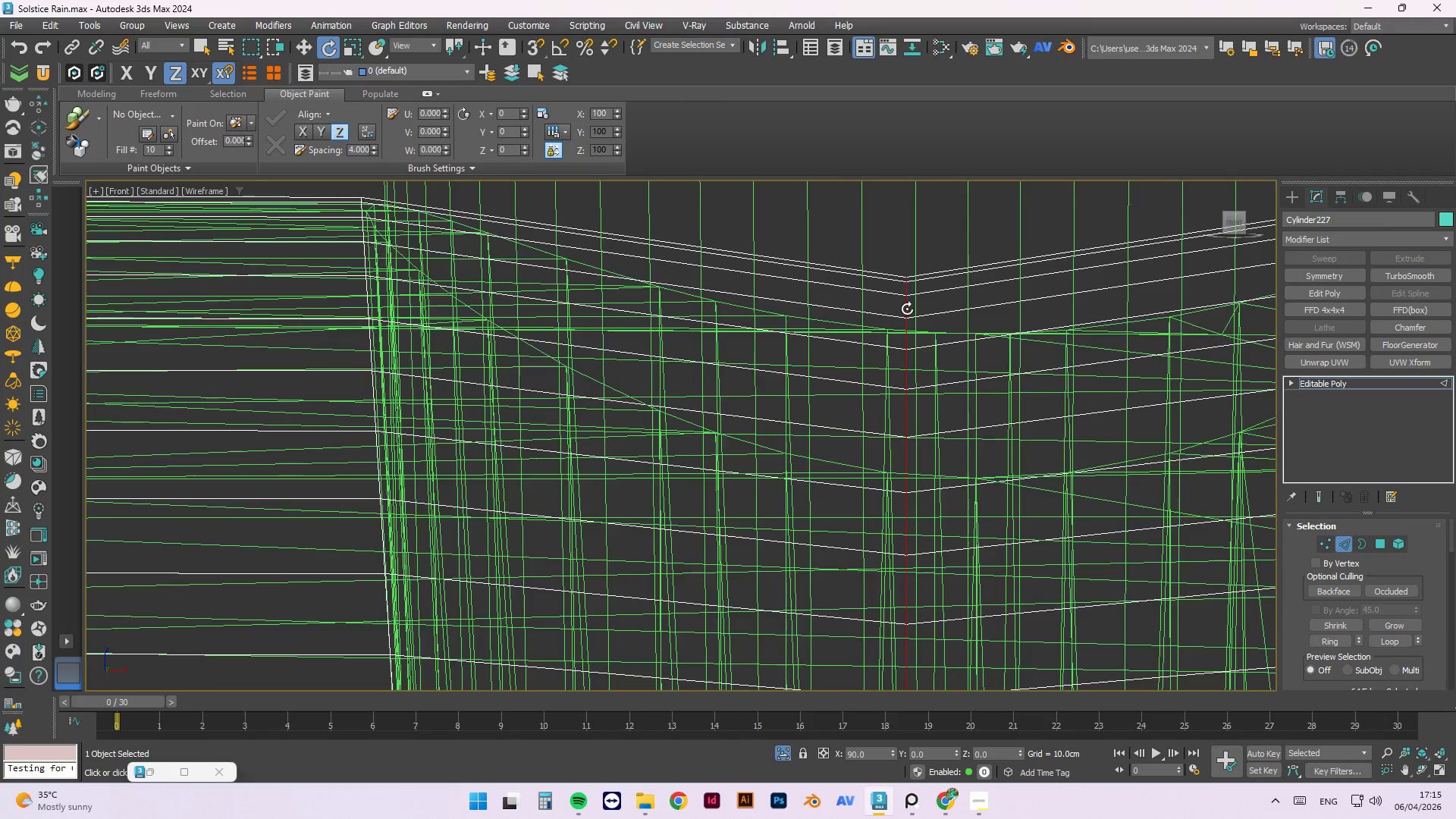 
scroll: coordinate [974, 463], scroll_direction: down, amount: 6.0
 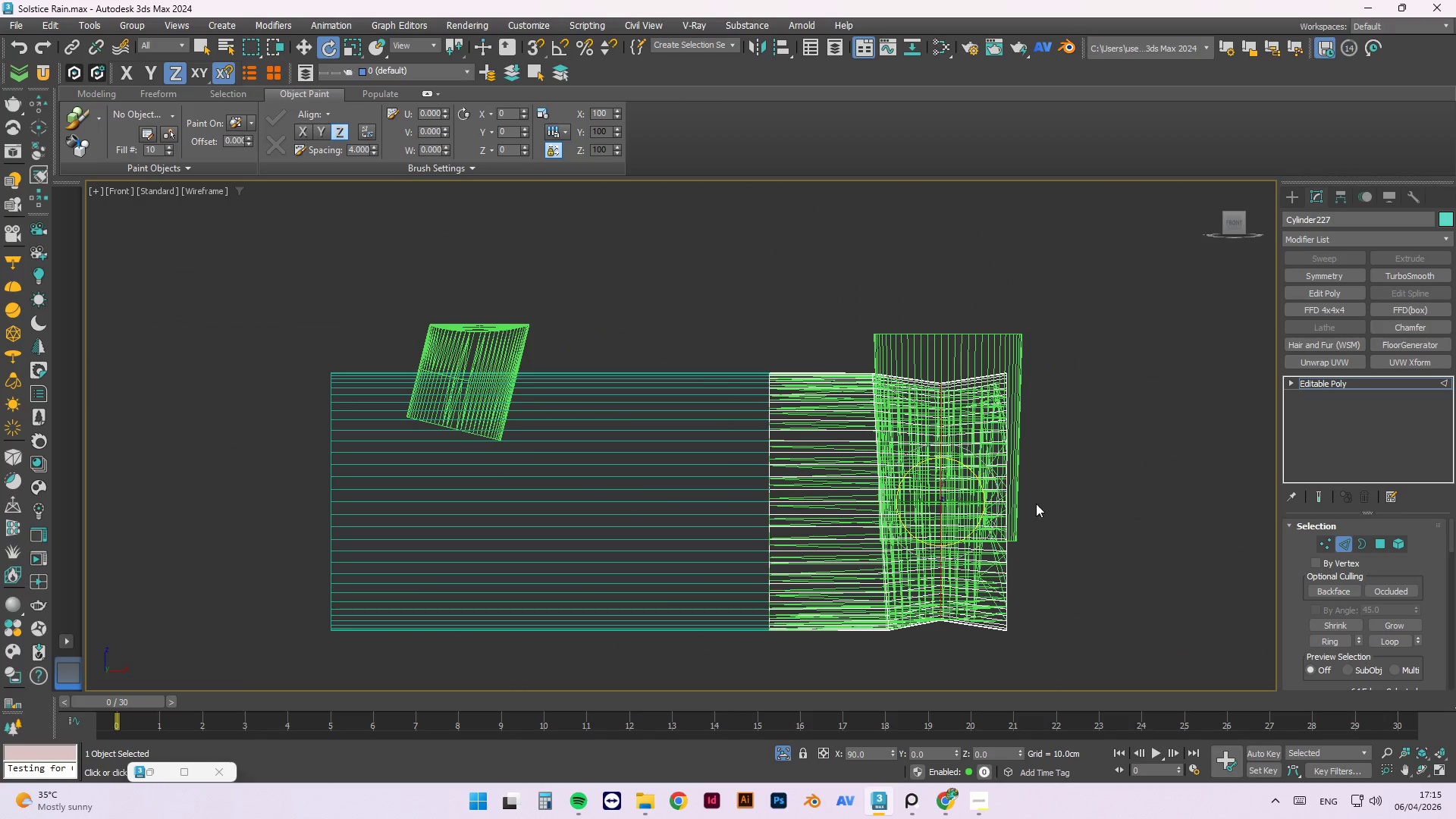 
hold_key(key=AltLeft, duration=1.5)
 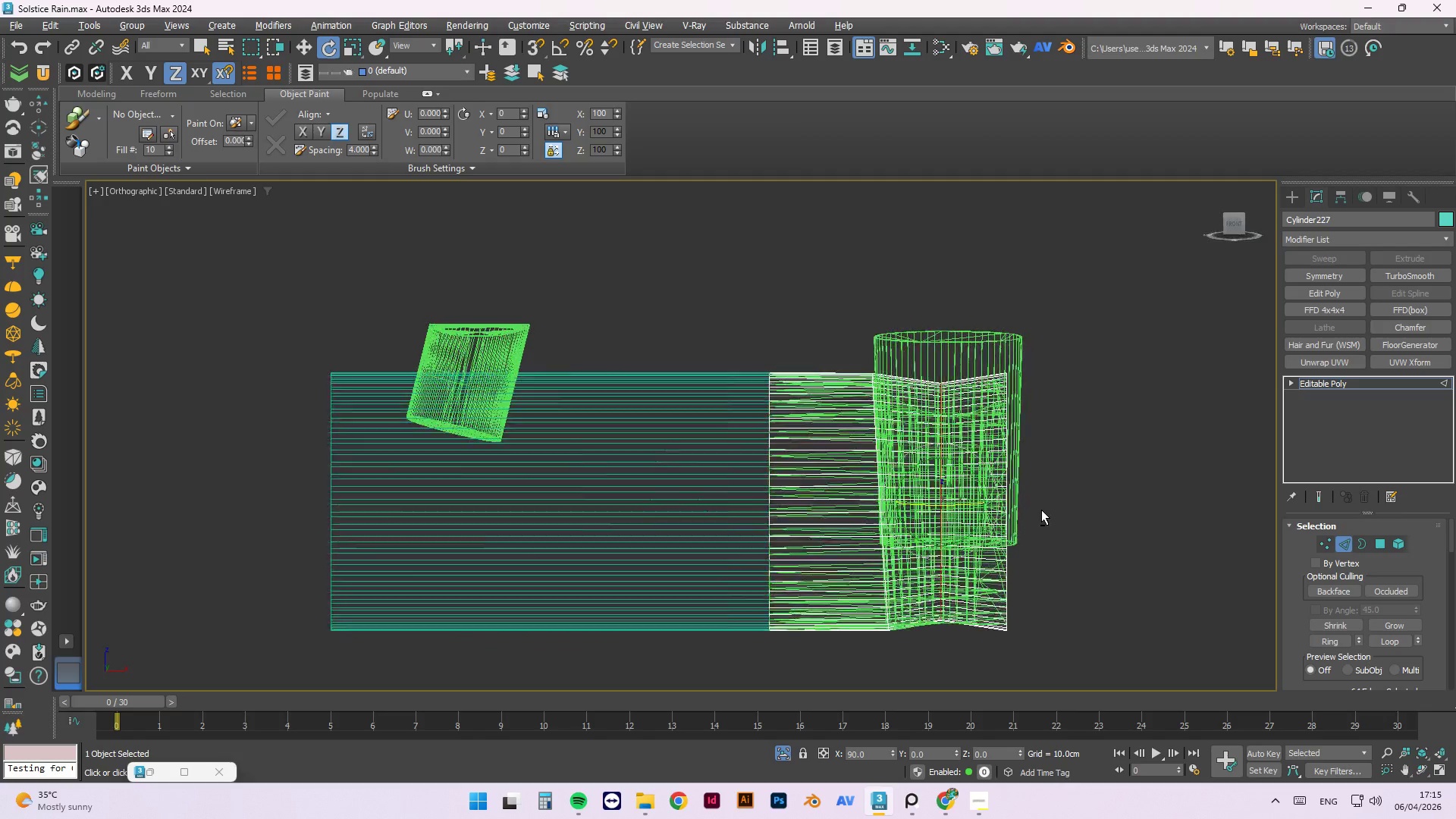 
hold_key(key=AltLeft, duration=0.92)
 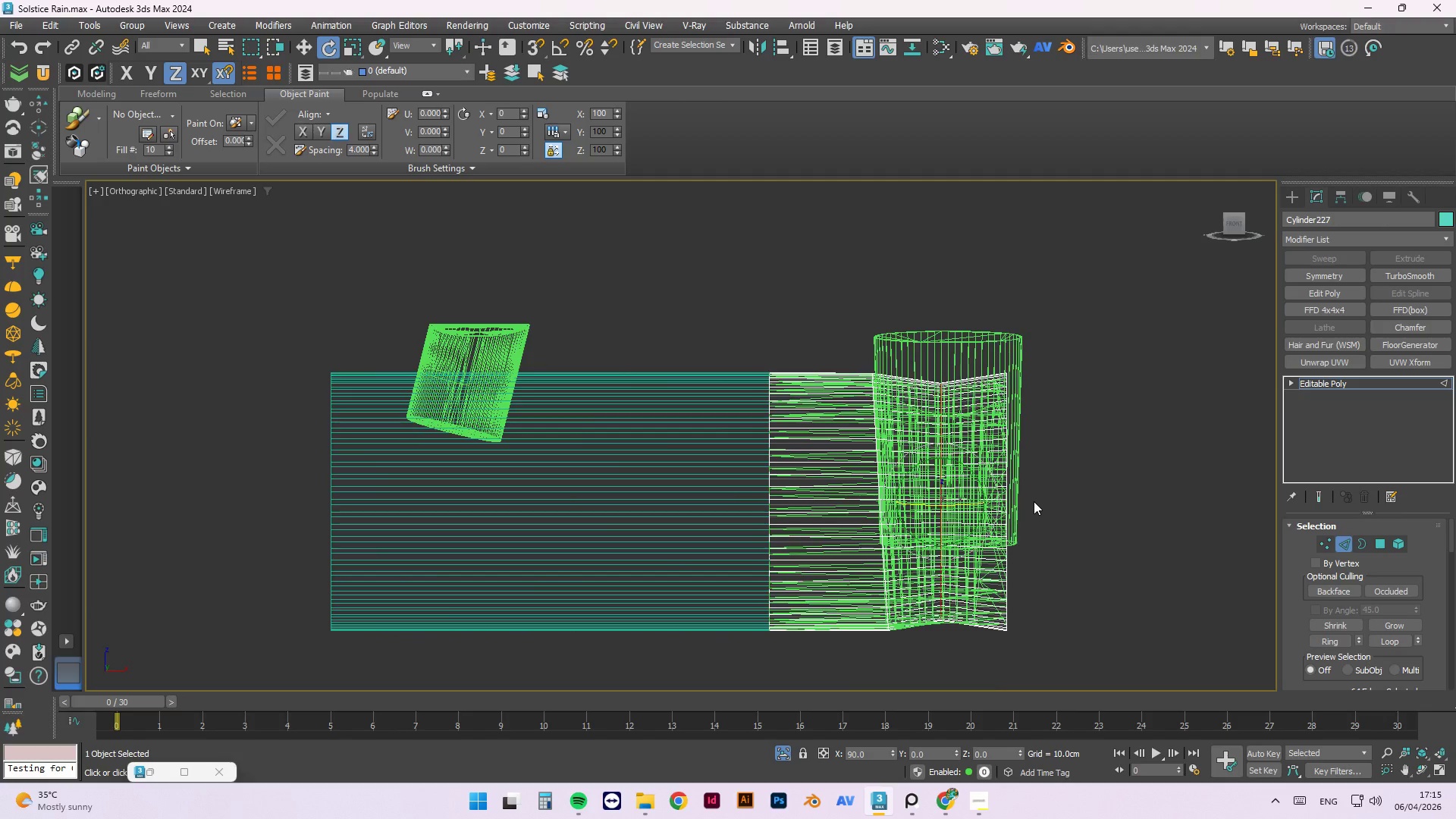 
hold_key(key=AltLeft, duration=1.33)
scroll: coordinate [1037, 504], scroll_direction: up, amount: 1.0
 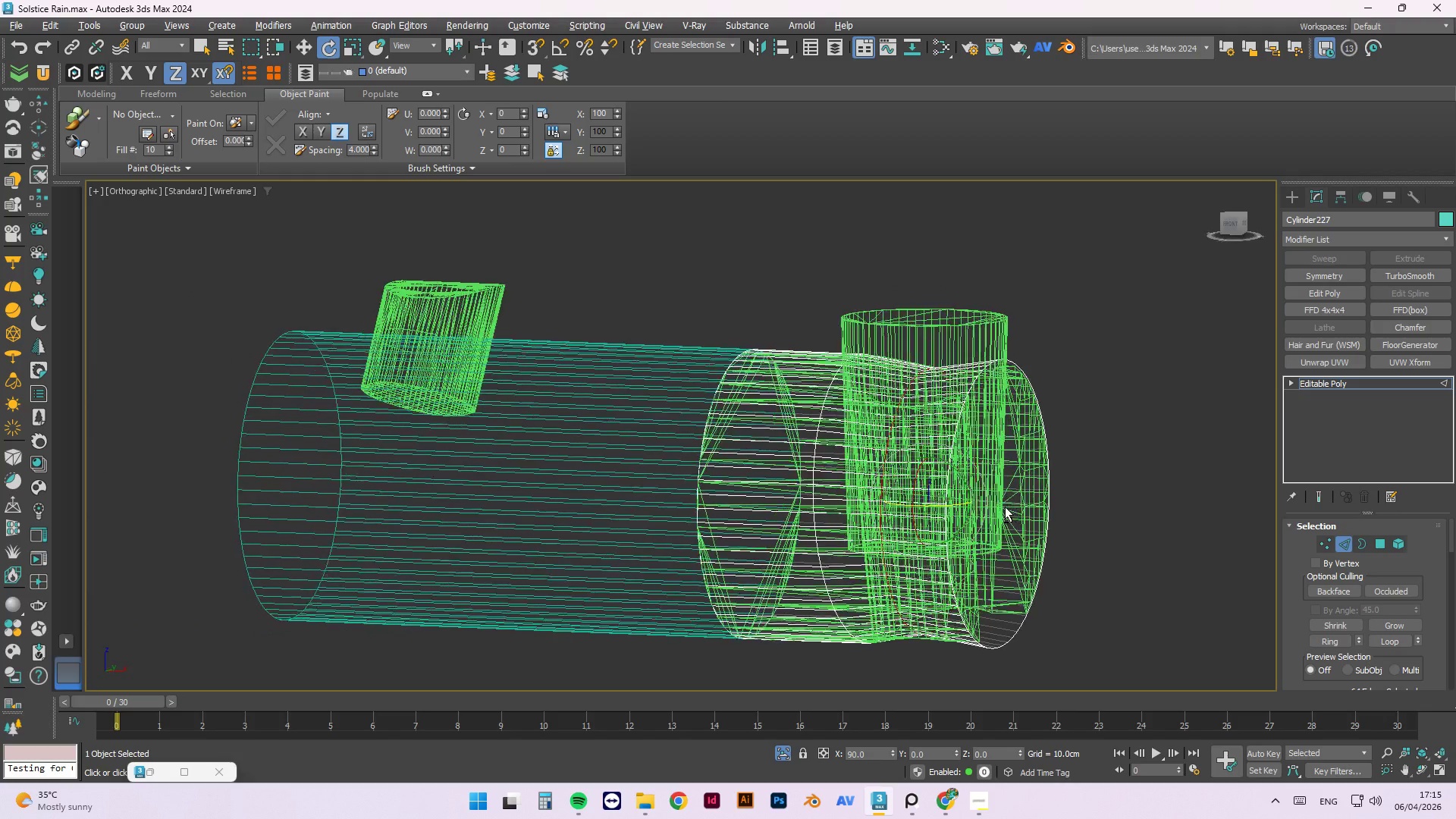 
hold_key(key=AltLeft, duration=1.53)
 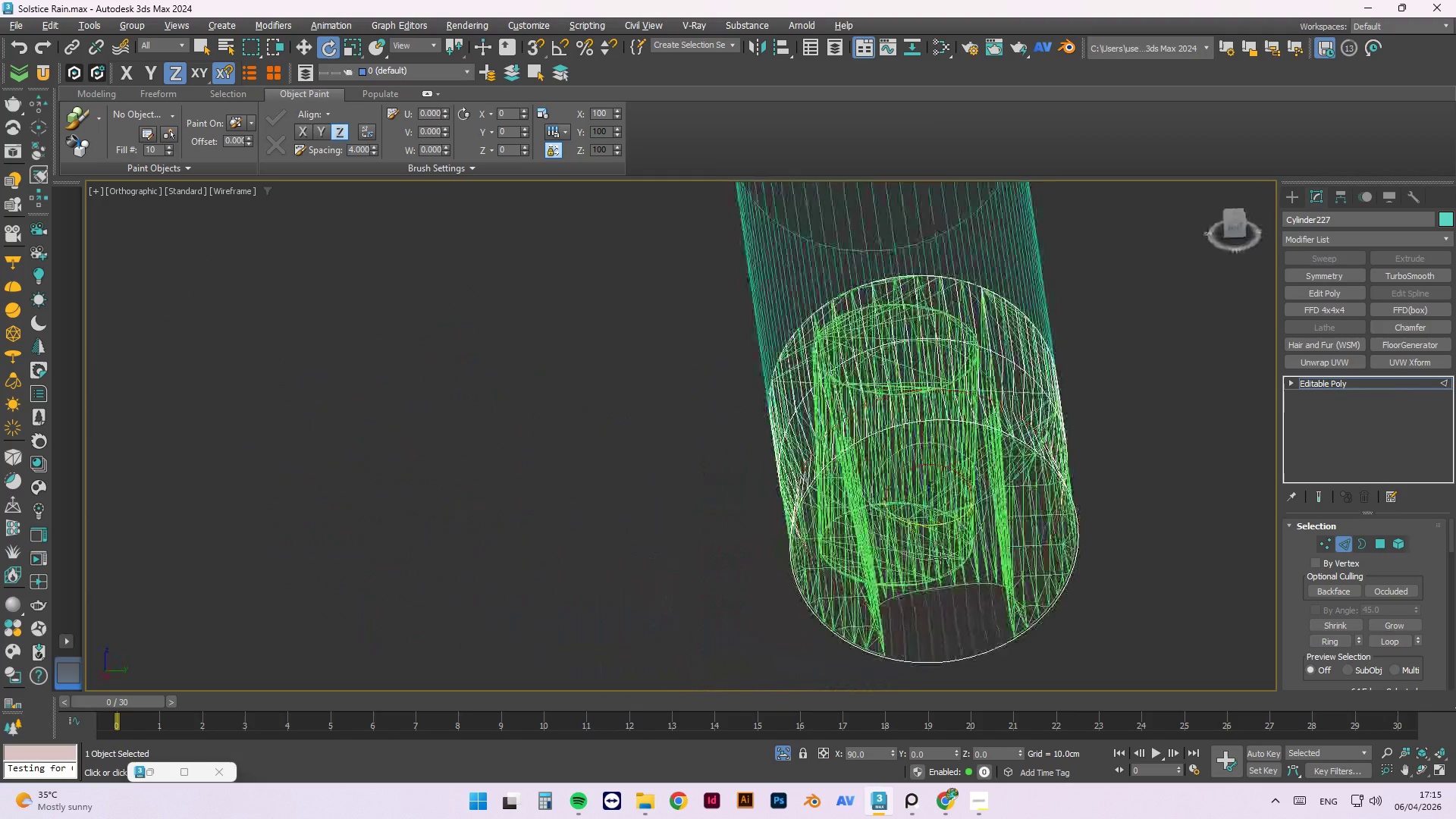 
hold_key(key=AltLeft, duration=1.51)
 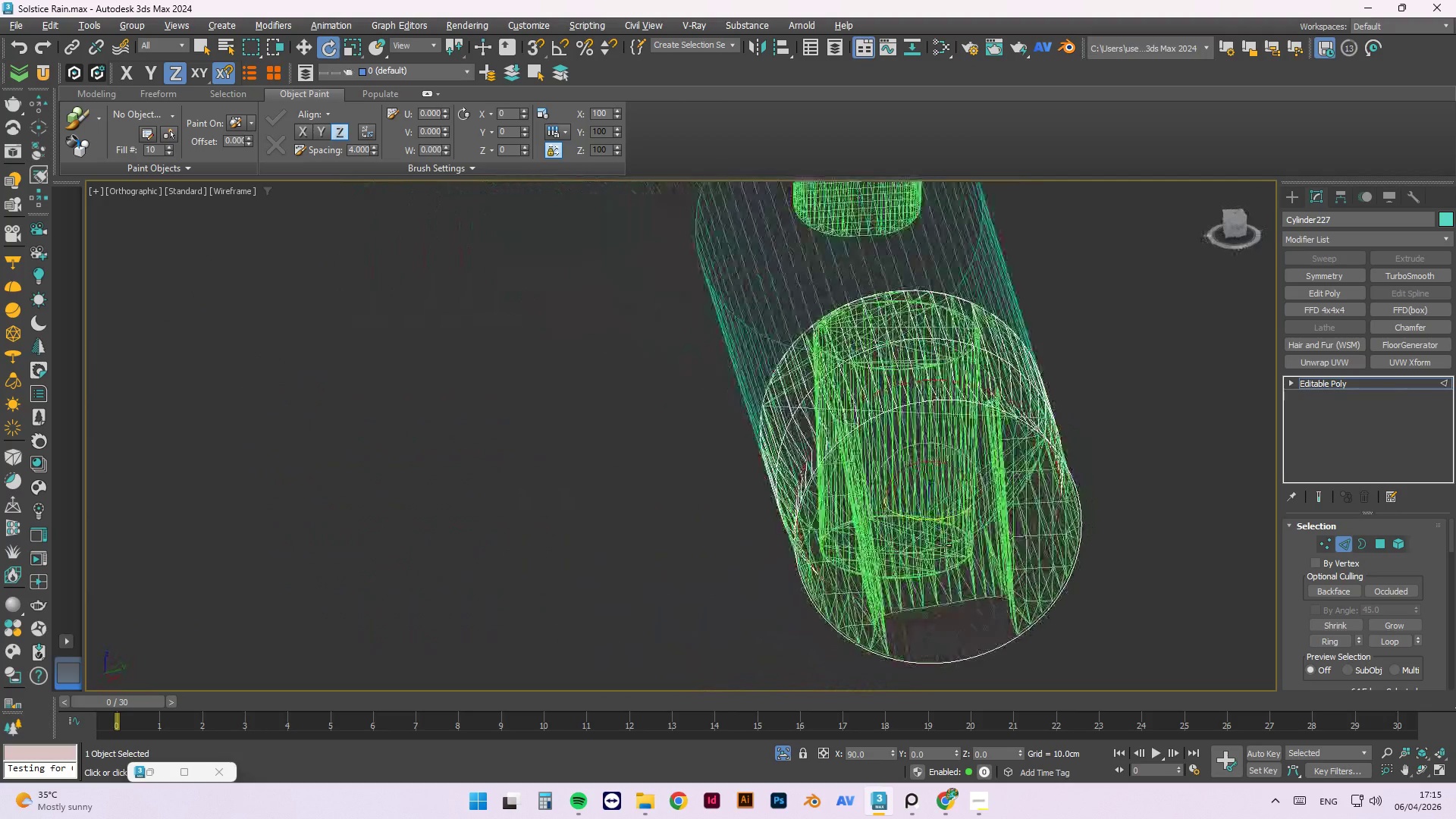 
hold_key(key=AltLeft, duration=1.52)
 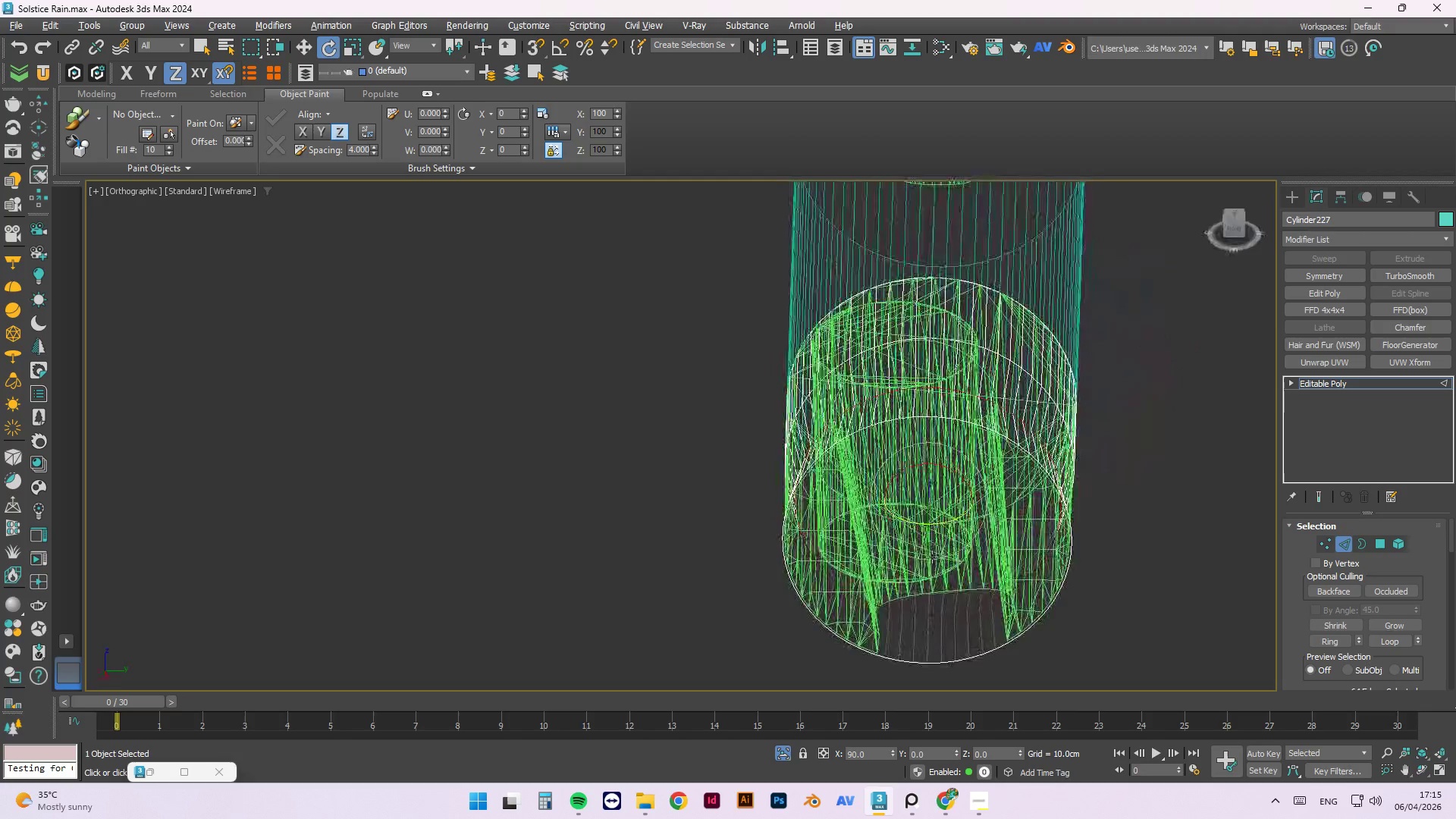 
hold_key(key=AltLeft, duration=1.51)
 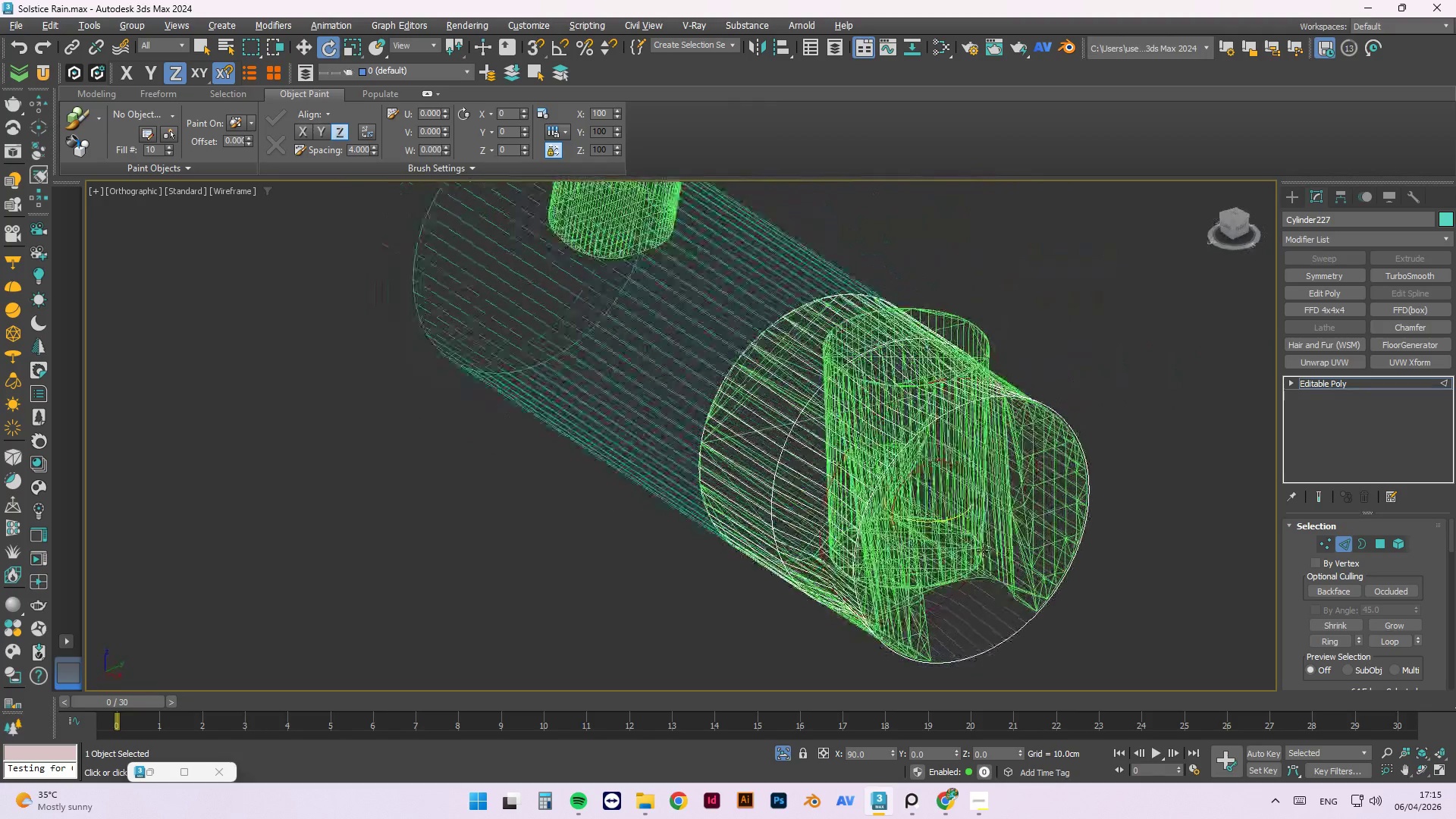 
hold_key(key=AltLeft, duration=1.52)
 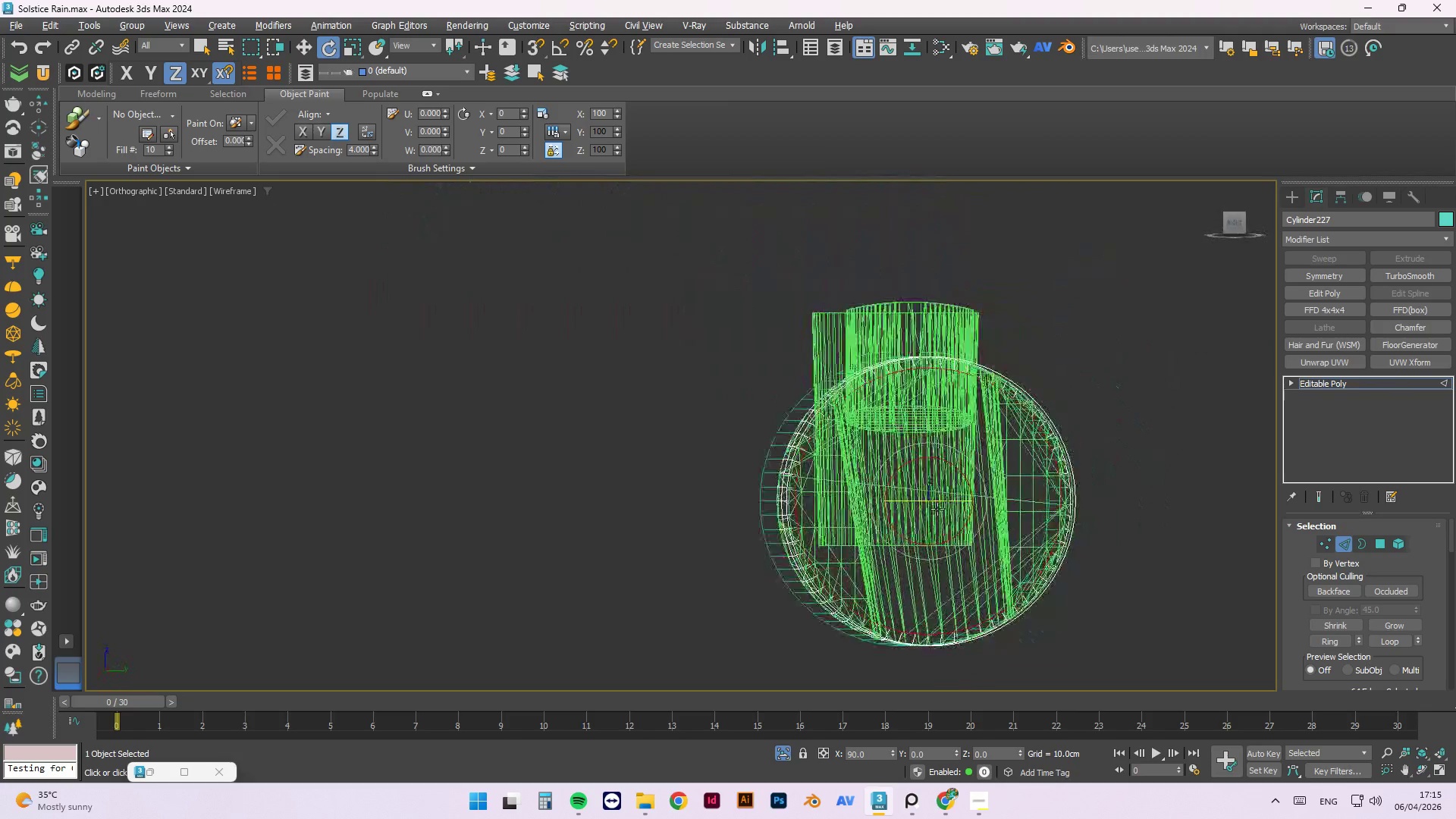 
hold_key(key=AltLeft, duration=1.52)
 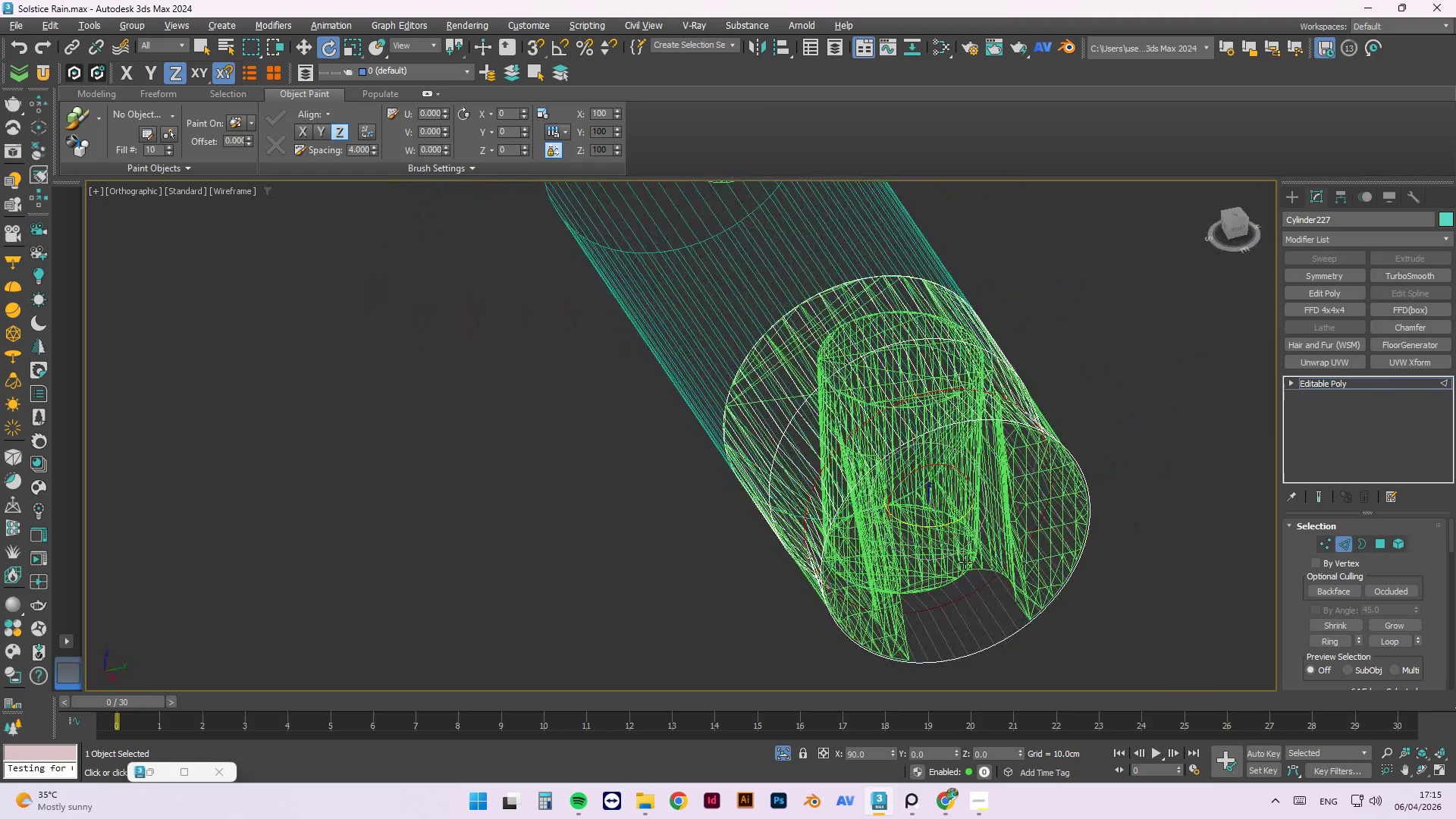 
hold_key(key=AltLeft, duration=1.5)
 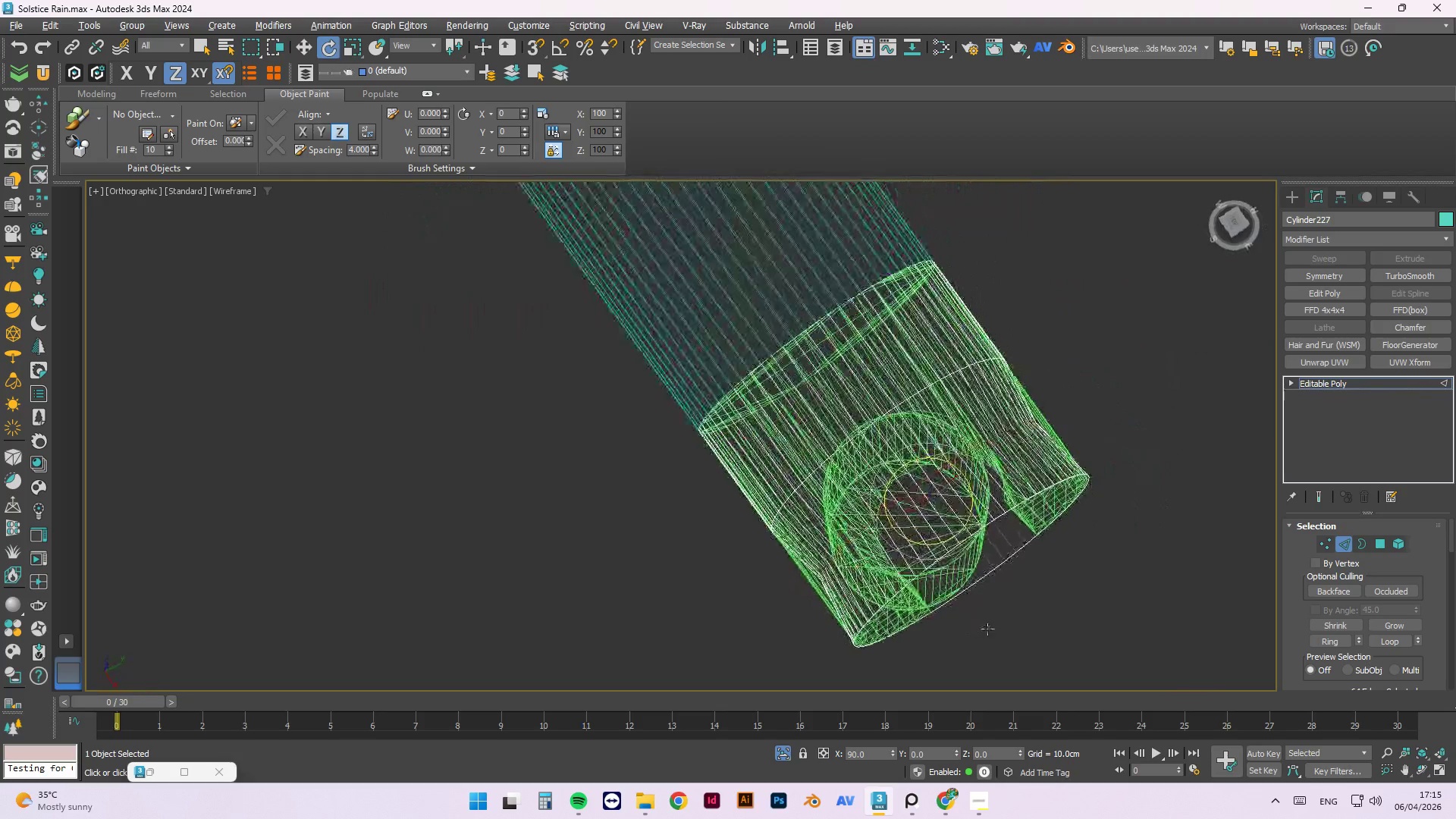 
hold_key(key=AltLeft, duration=1.51)
 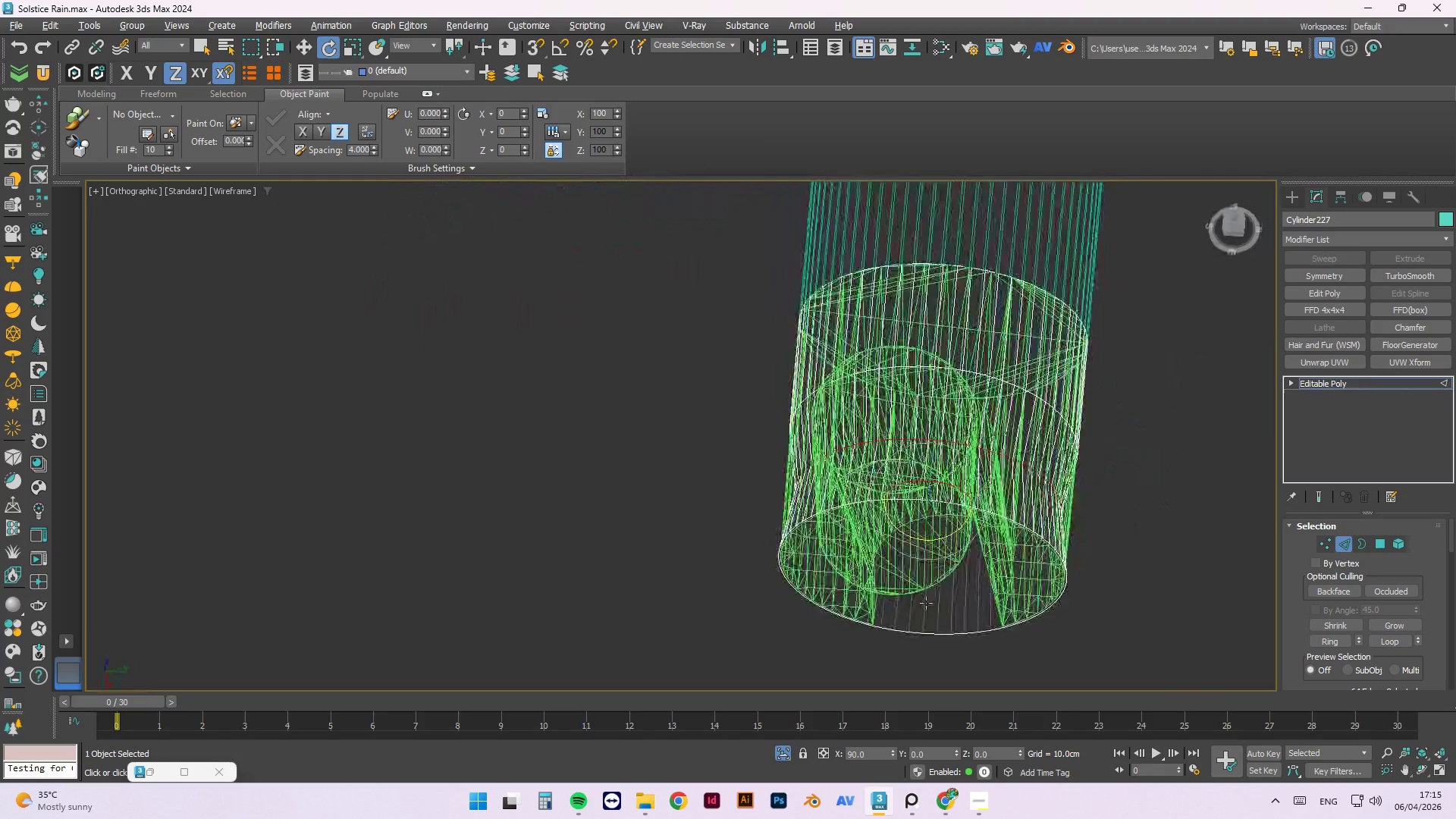 
hold_key(key=AltLeft, duration=1.52)
 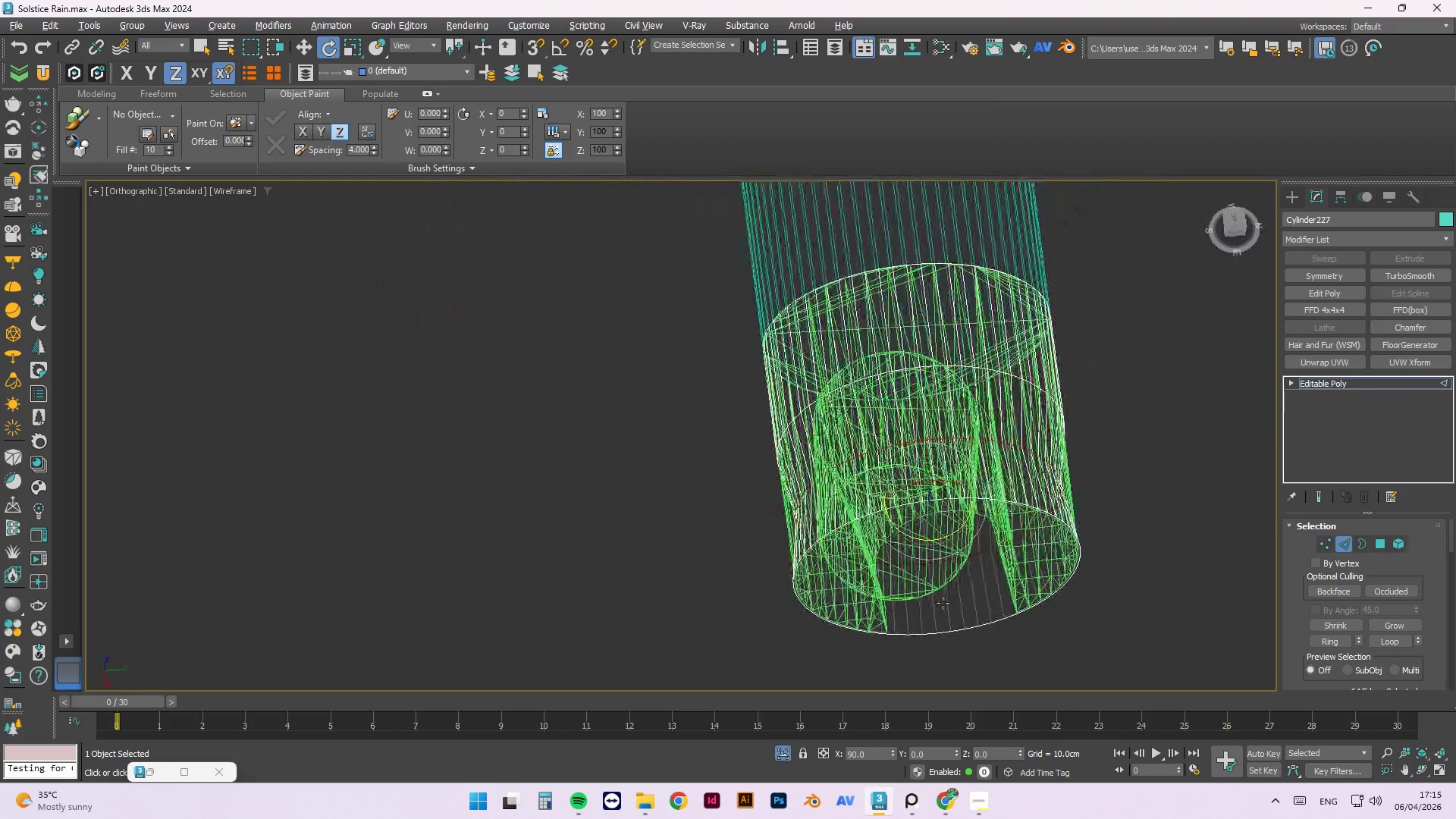 
hold_key(key=AltLeft, duration=1.52)
 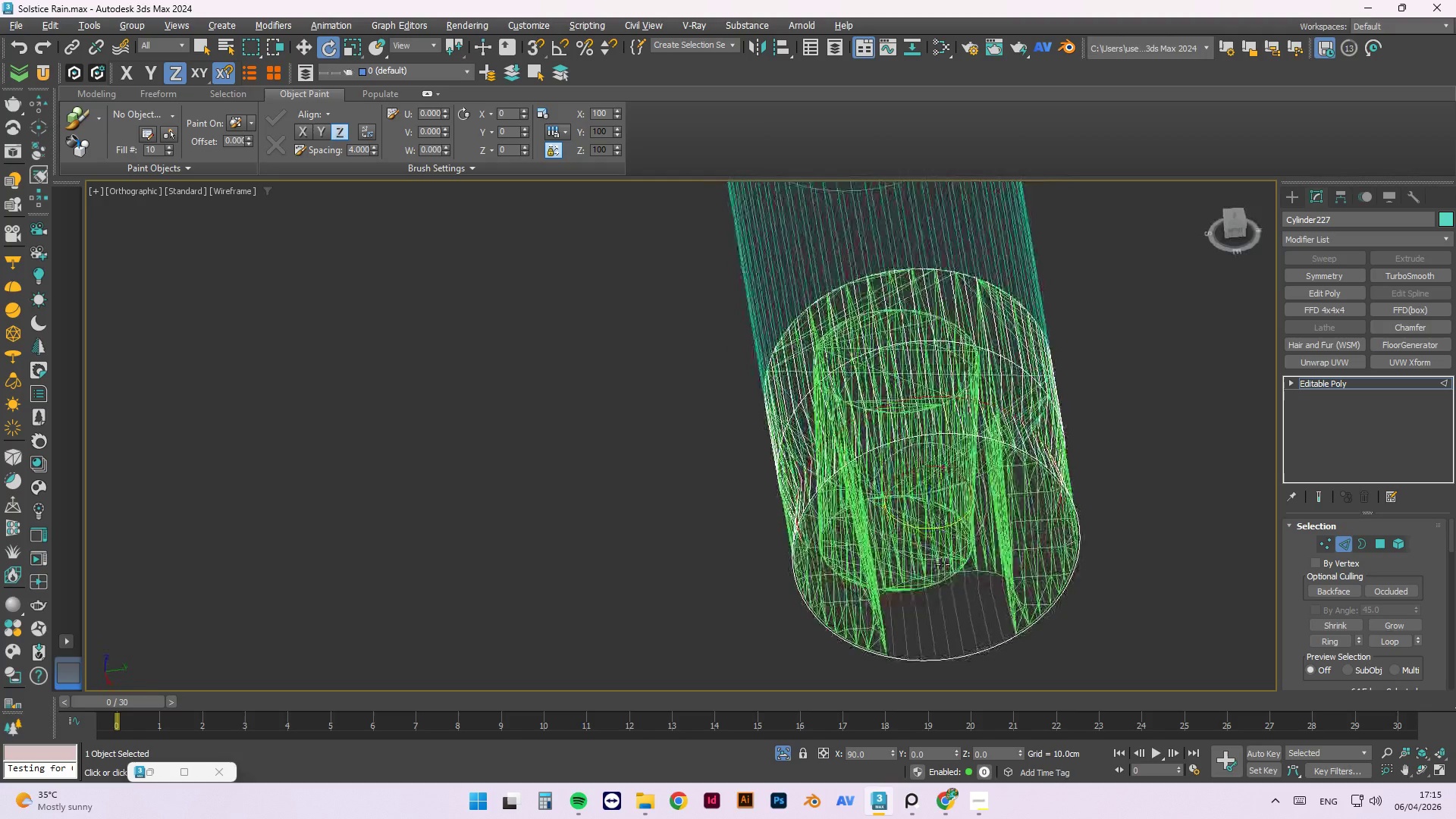 
hold_key(key=AltLeft, duration=1.51)
 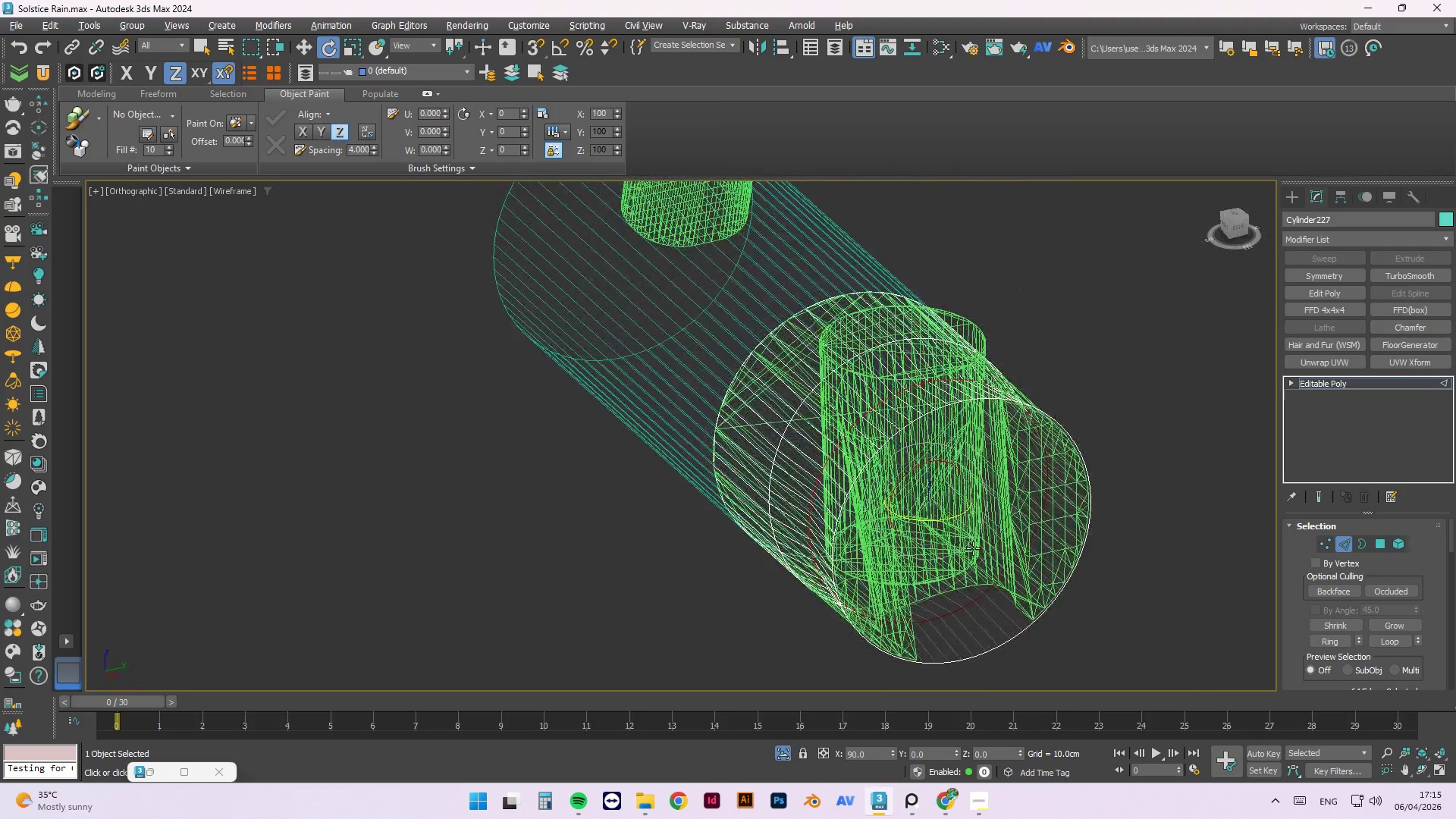 
hold_key(key=AltLeft, duration=1.52)
 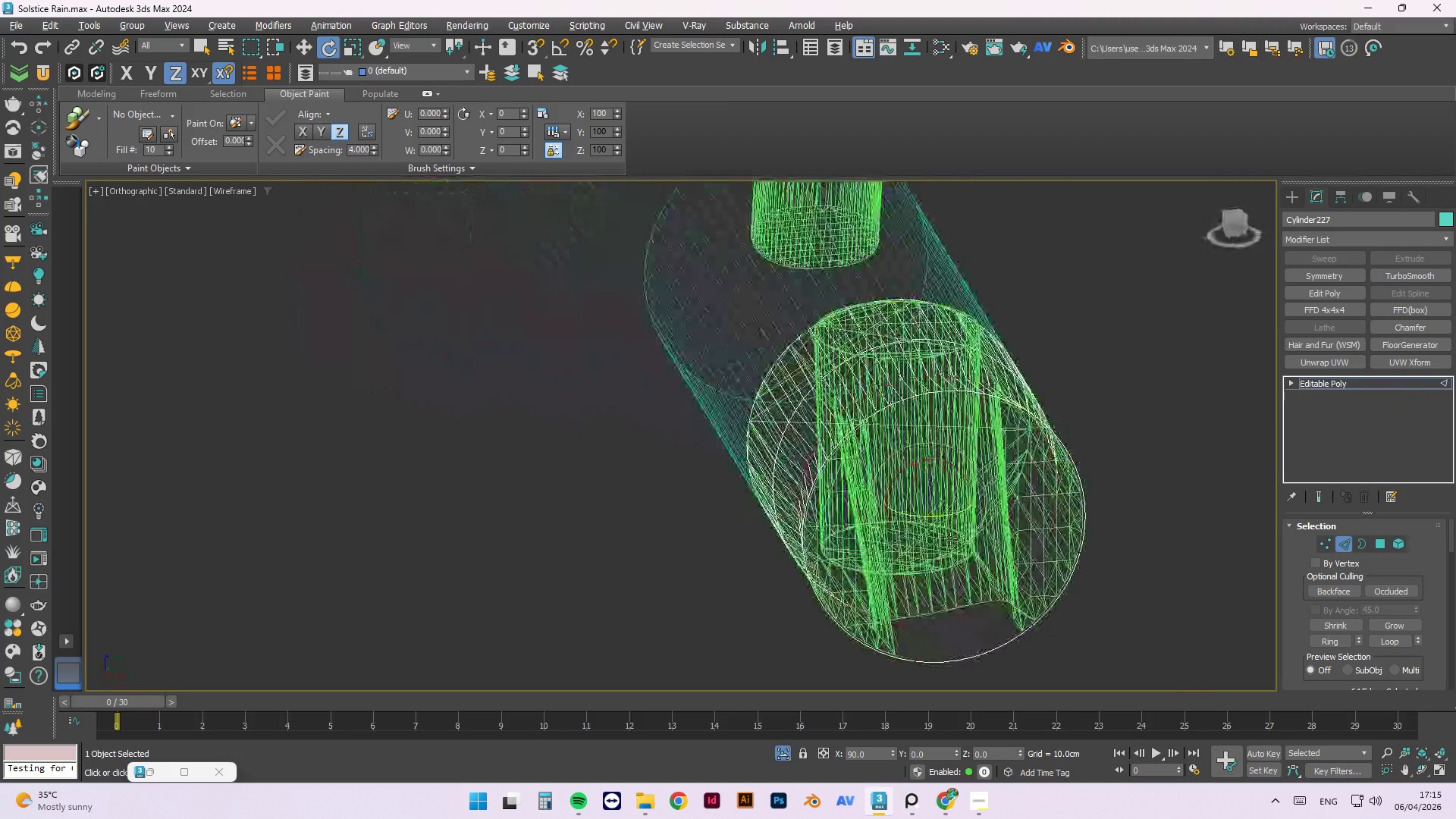 
hold_key(key=AltLeft, duration=1.5)
 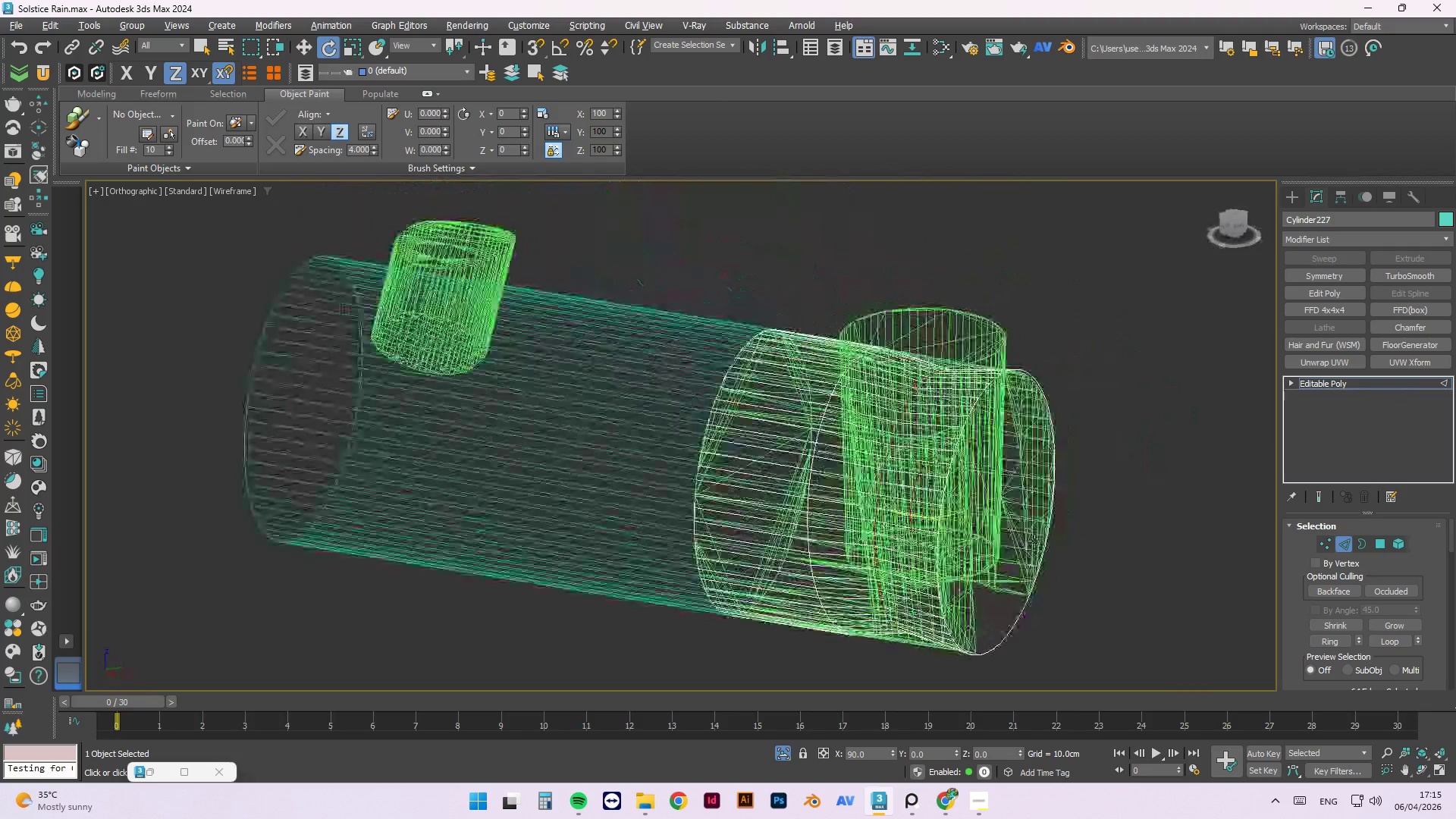 
hold_key(key=AltLeft, duration=1.5)
 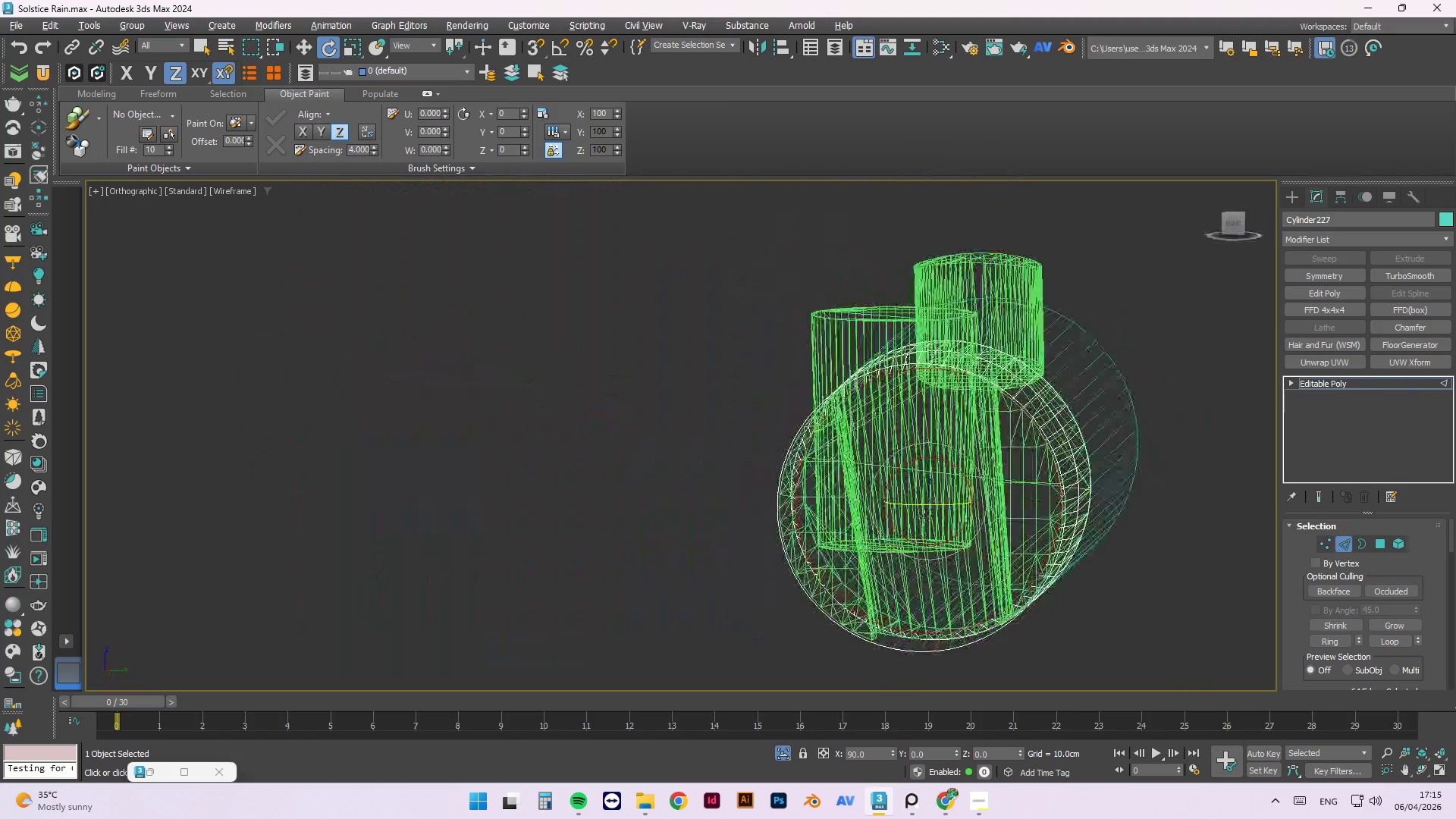 
hold_key(key=AltLeft, duration=1.5)
 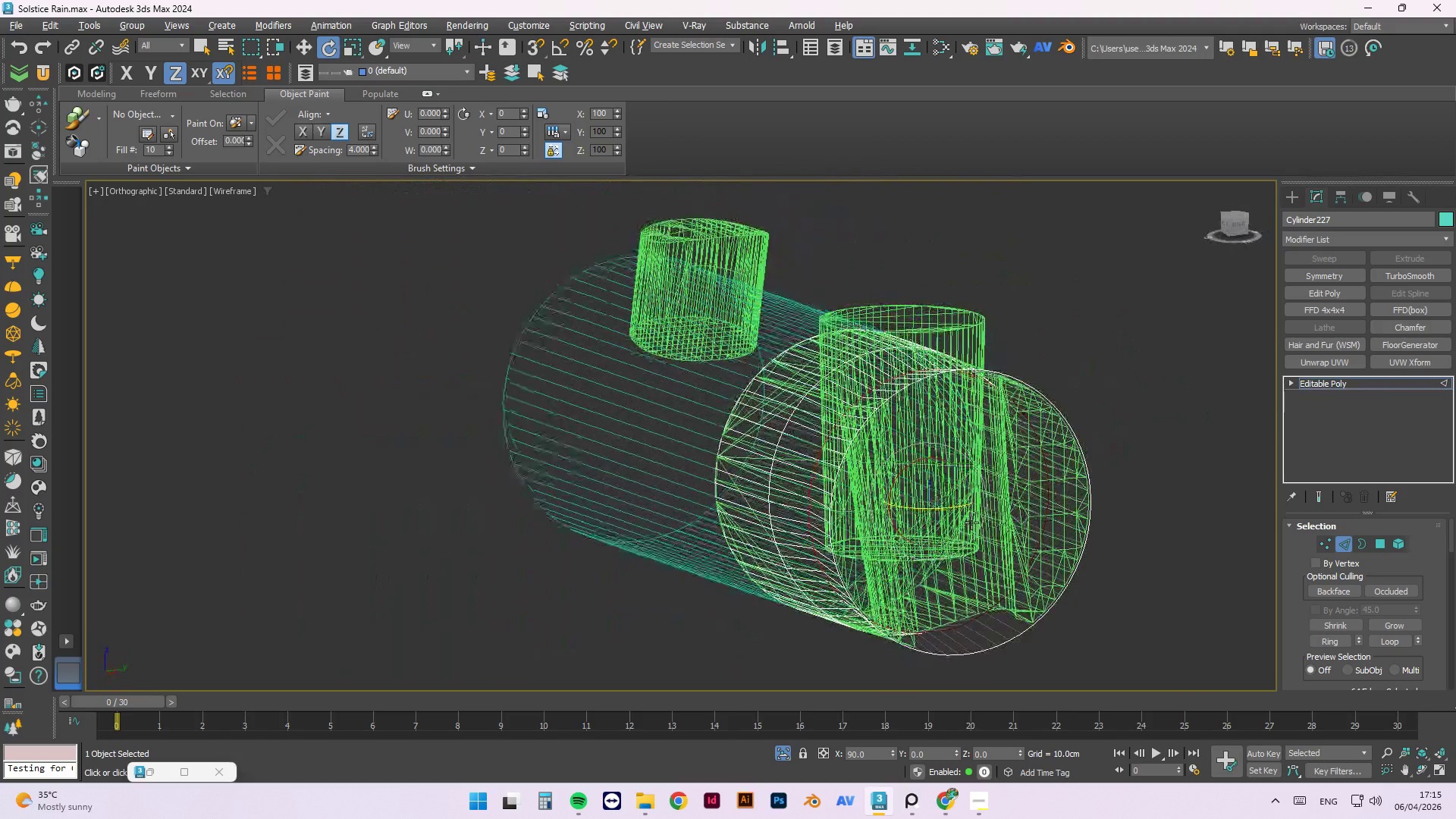 
hold_key(key=AltLeft, duration=1.51)
 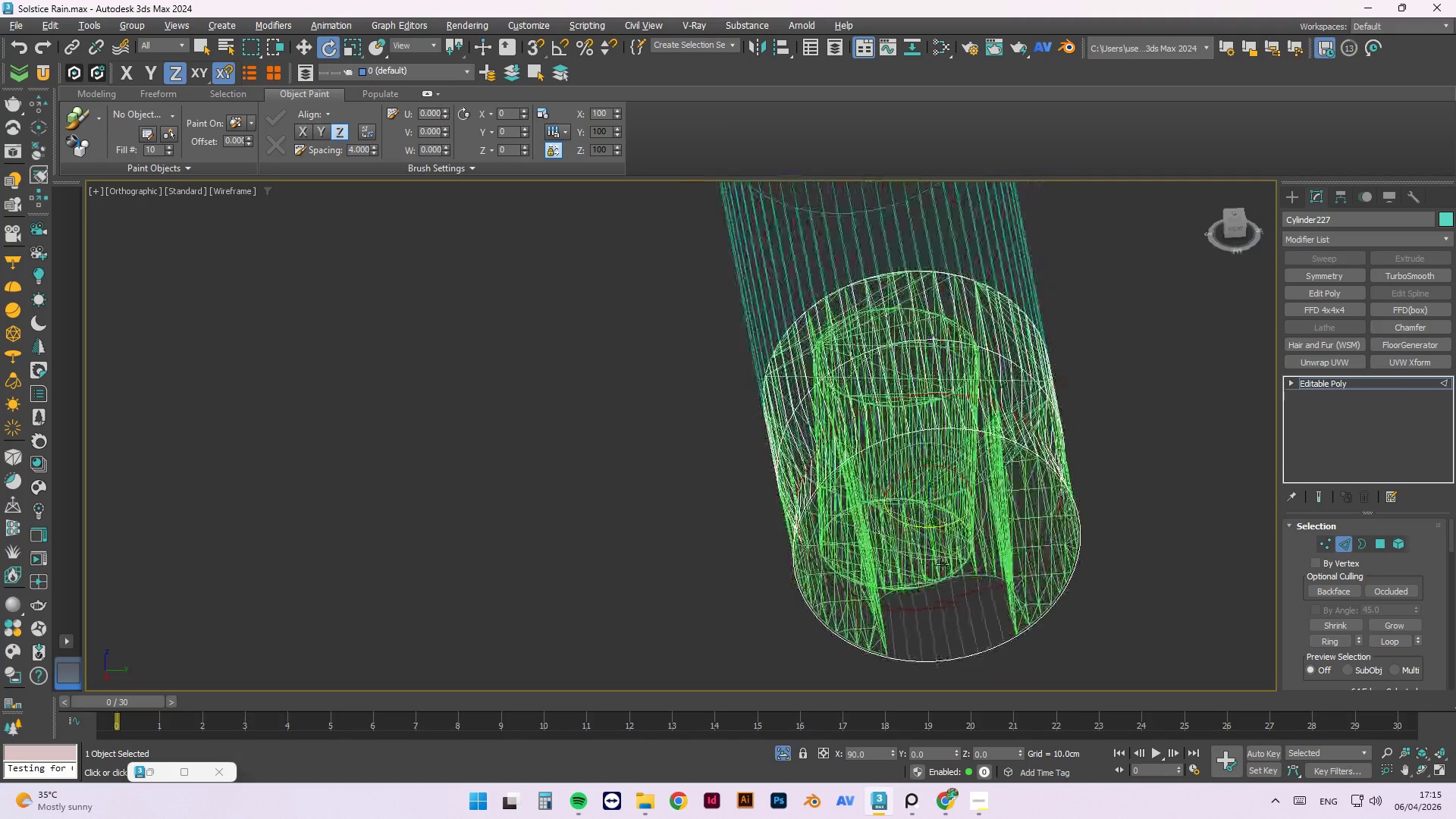 
hold_key(key=AltLeft, duration=1.52)
 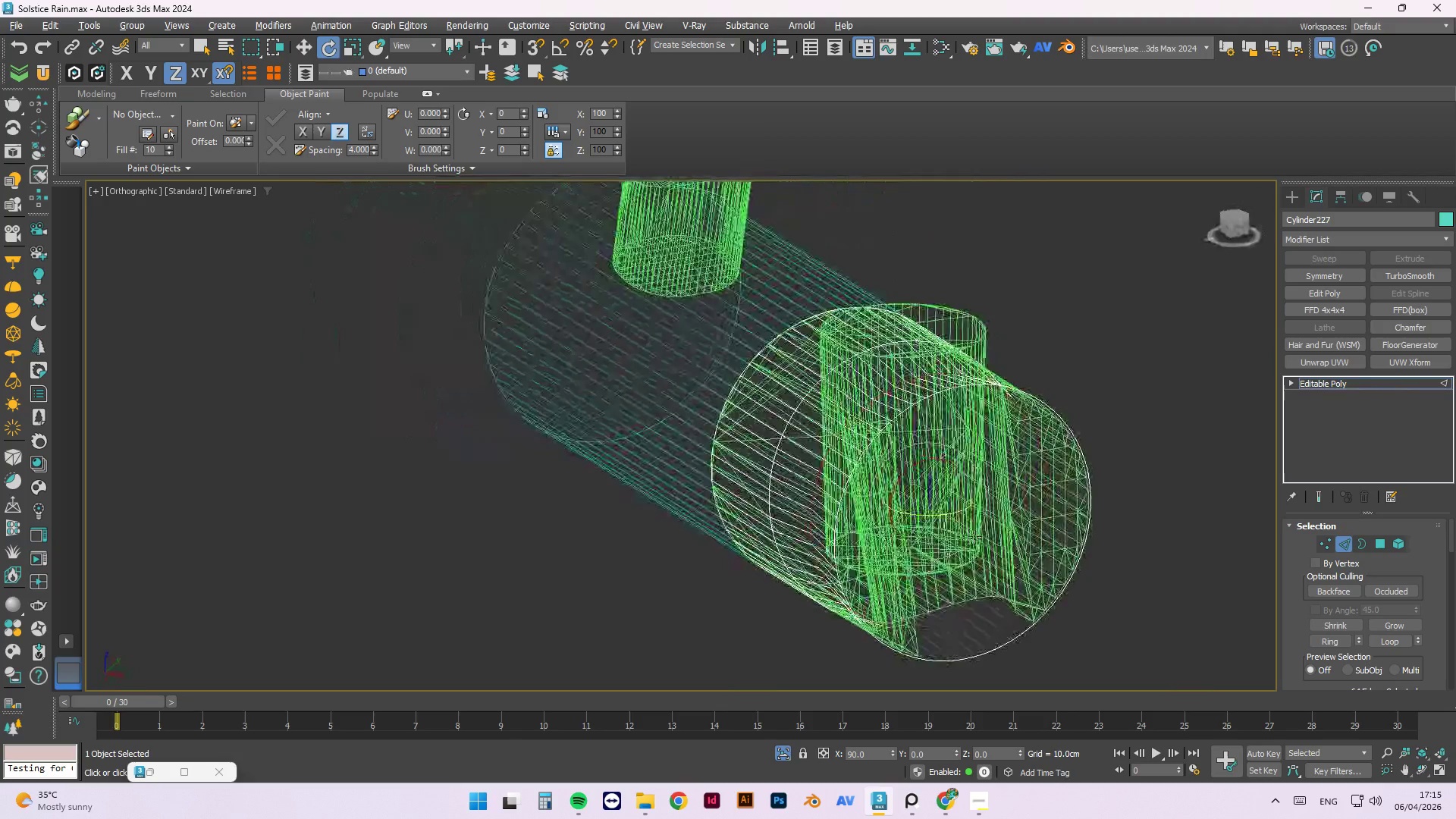 
hold_key(key=AltLeft, duration=1.52)
 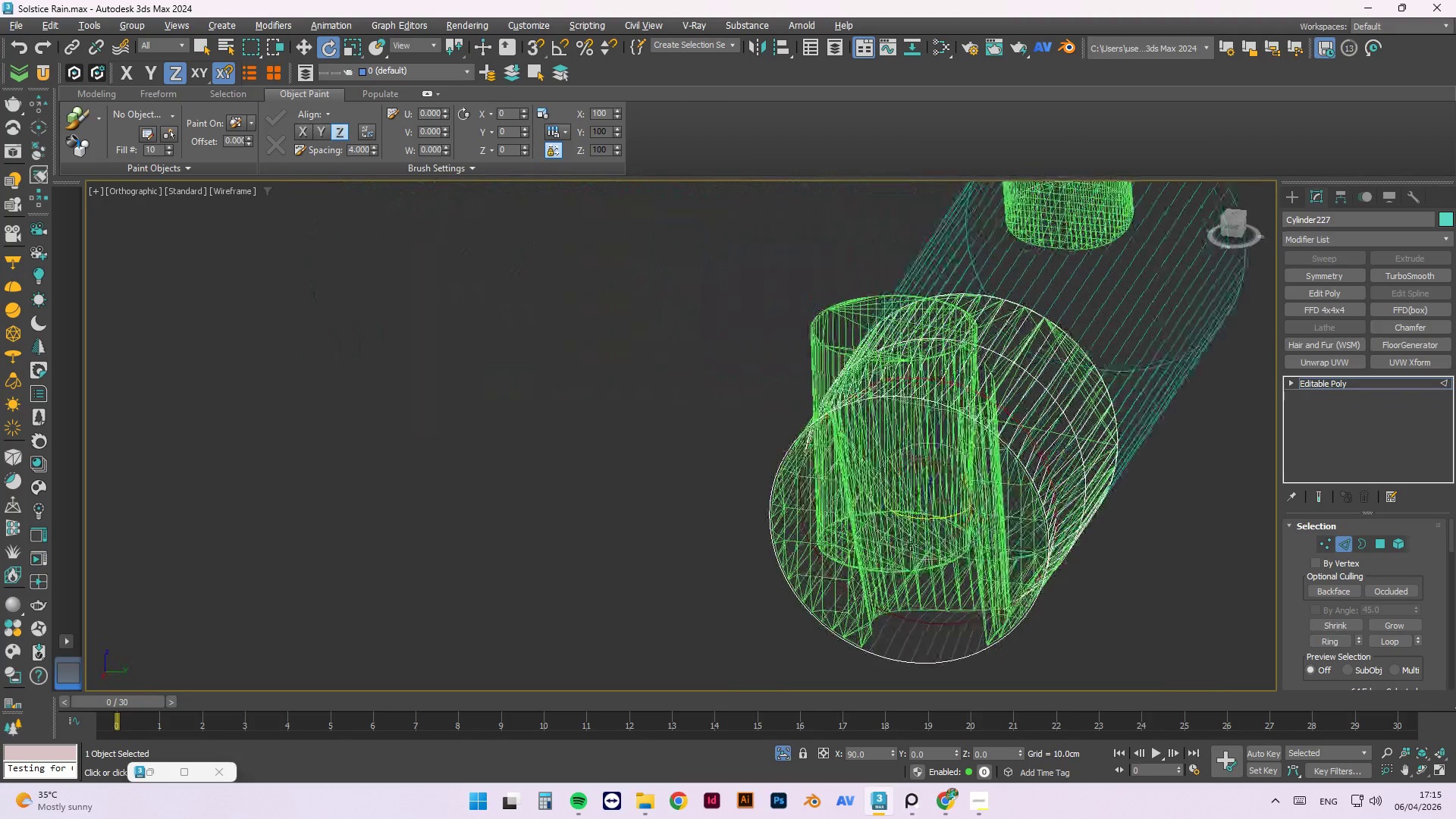 
hold_key(key=AltLeft, duration=1.51)
 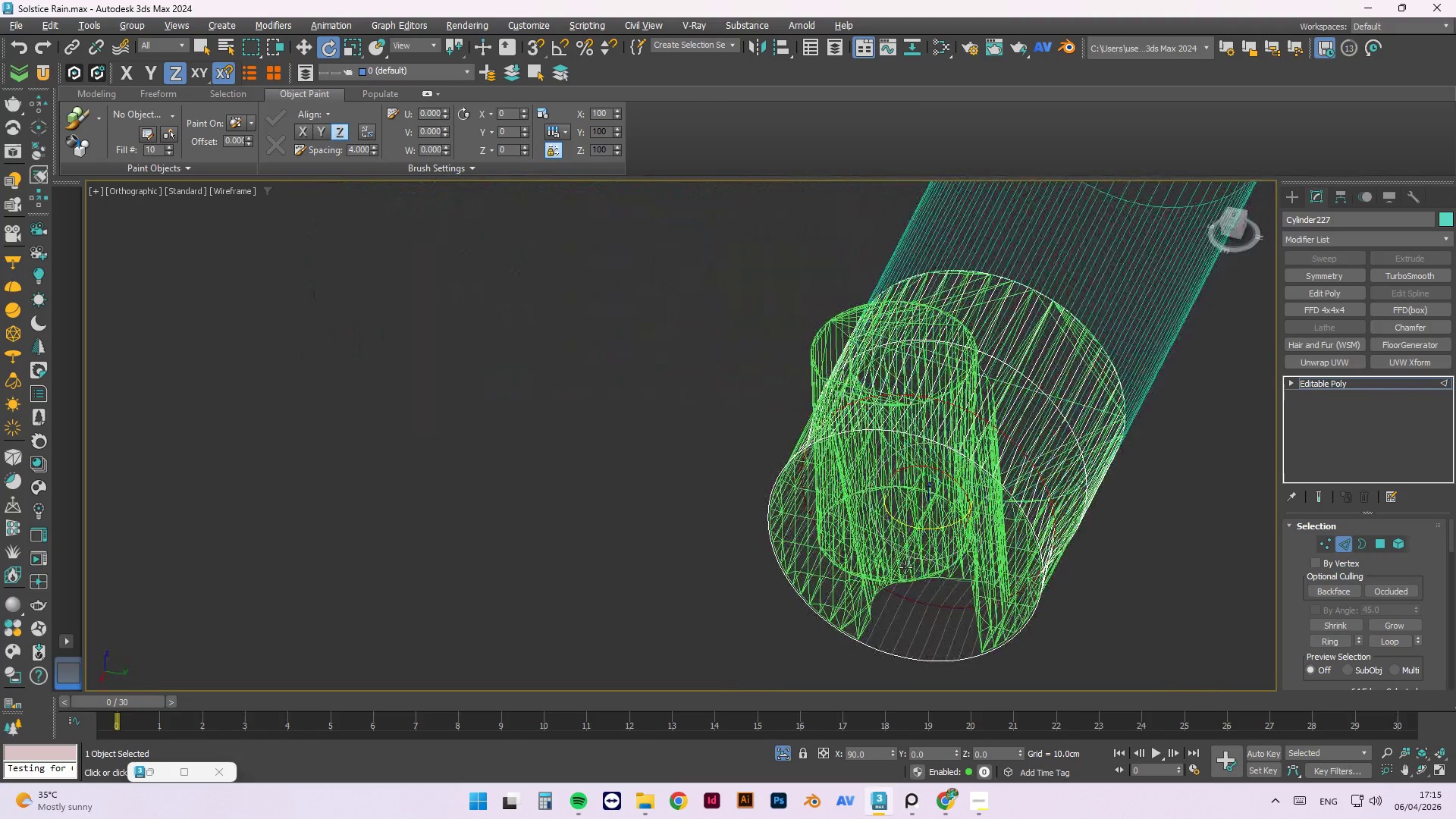 
hold_key(key=AltLeft, duration=1.52)
 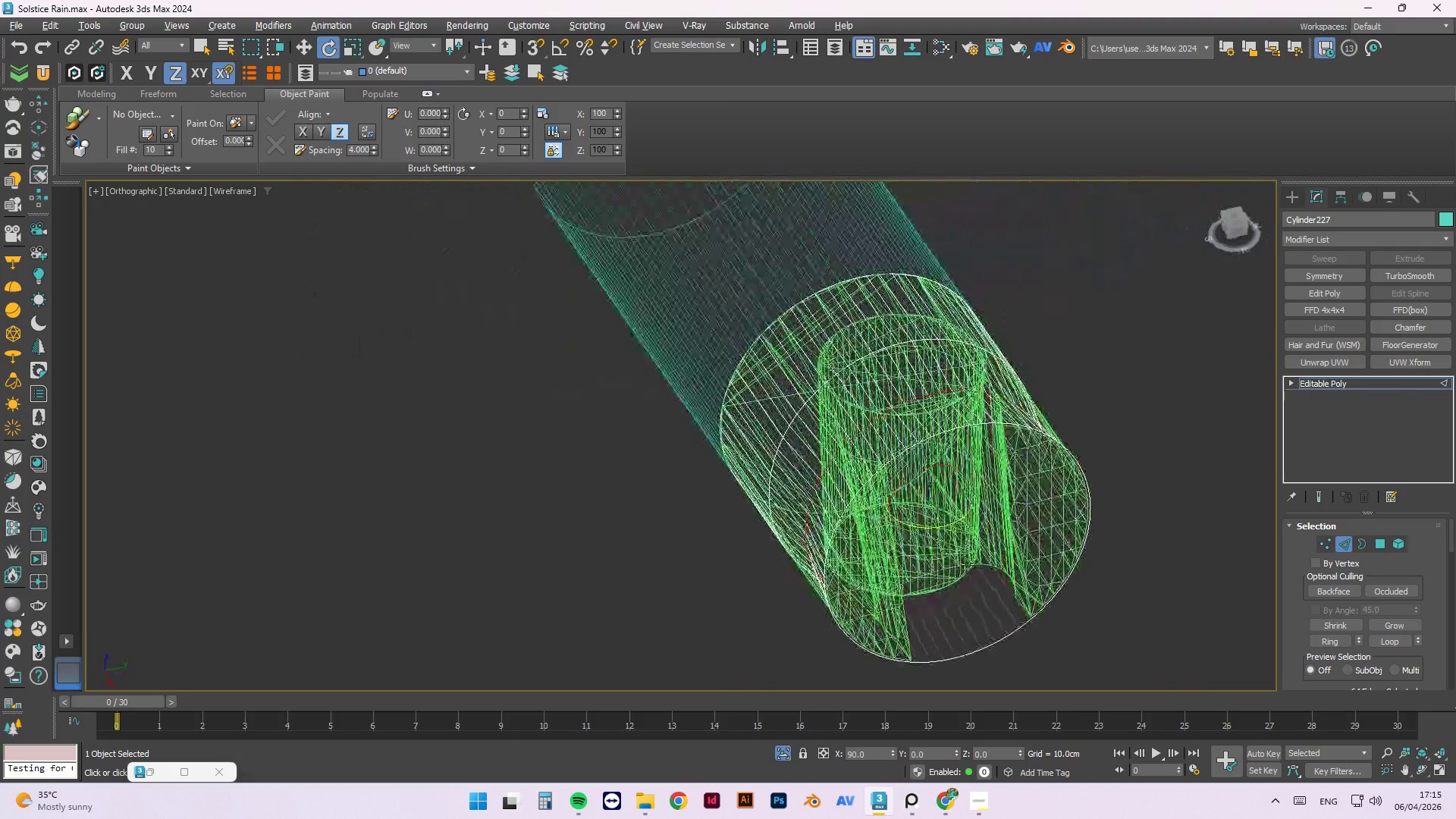 
hold_key(key=AltLeft, duration=1.25)
 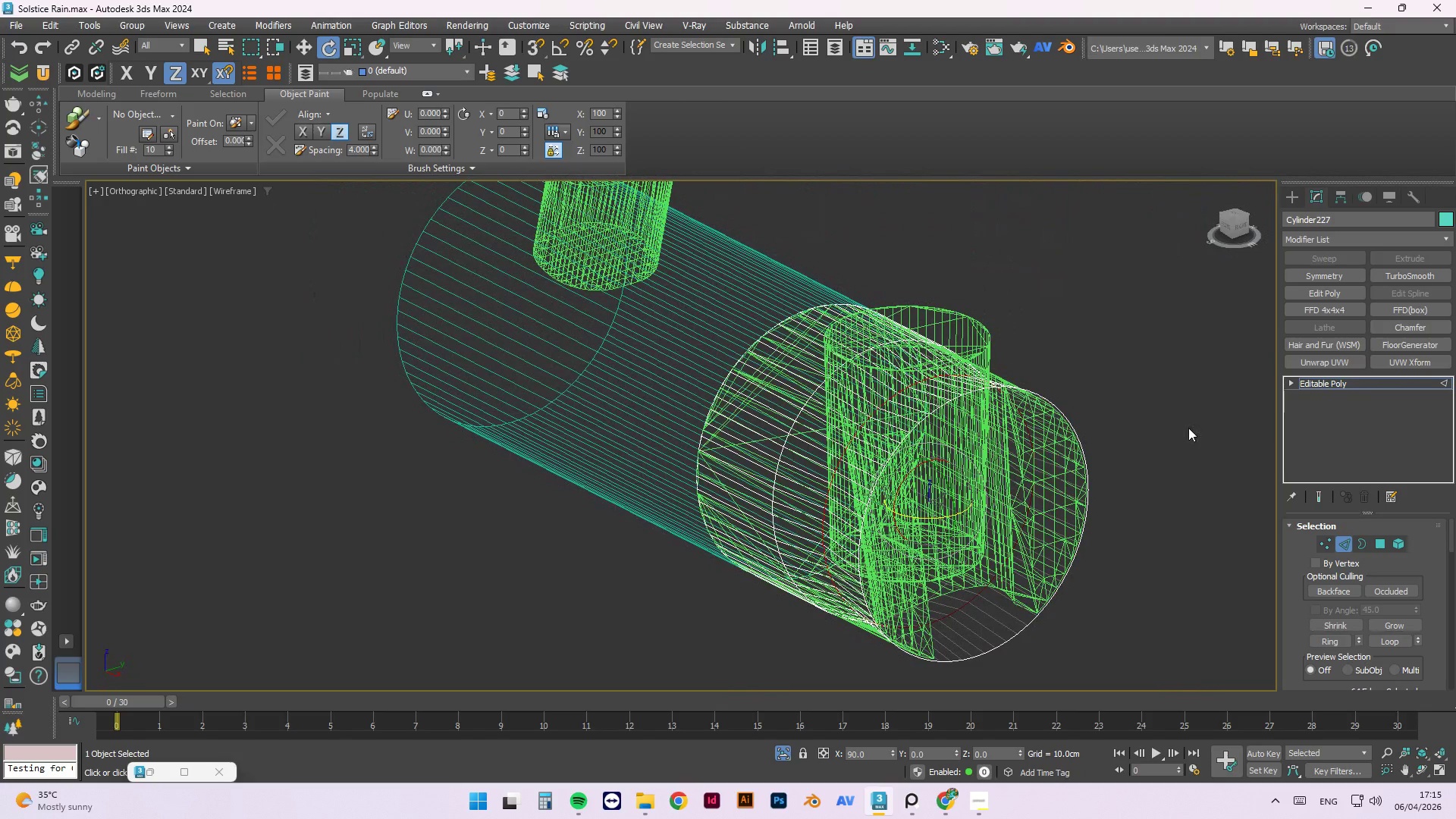 
left_click([1188, 428])
 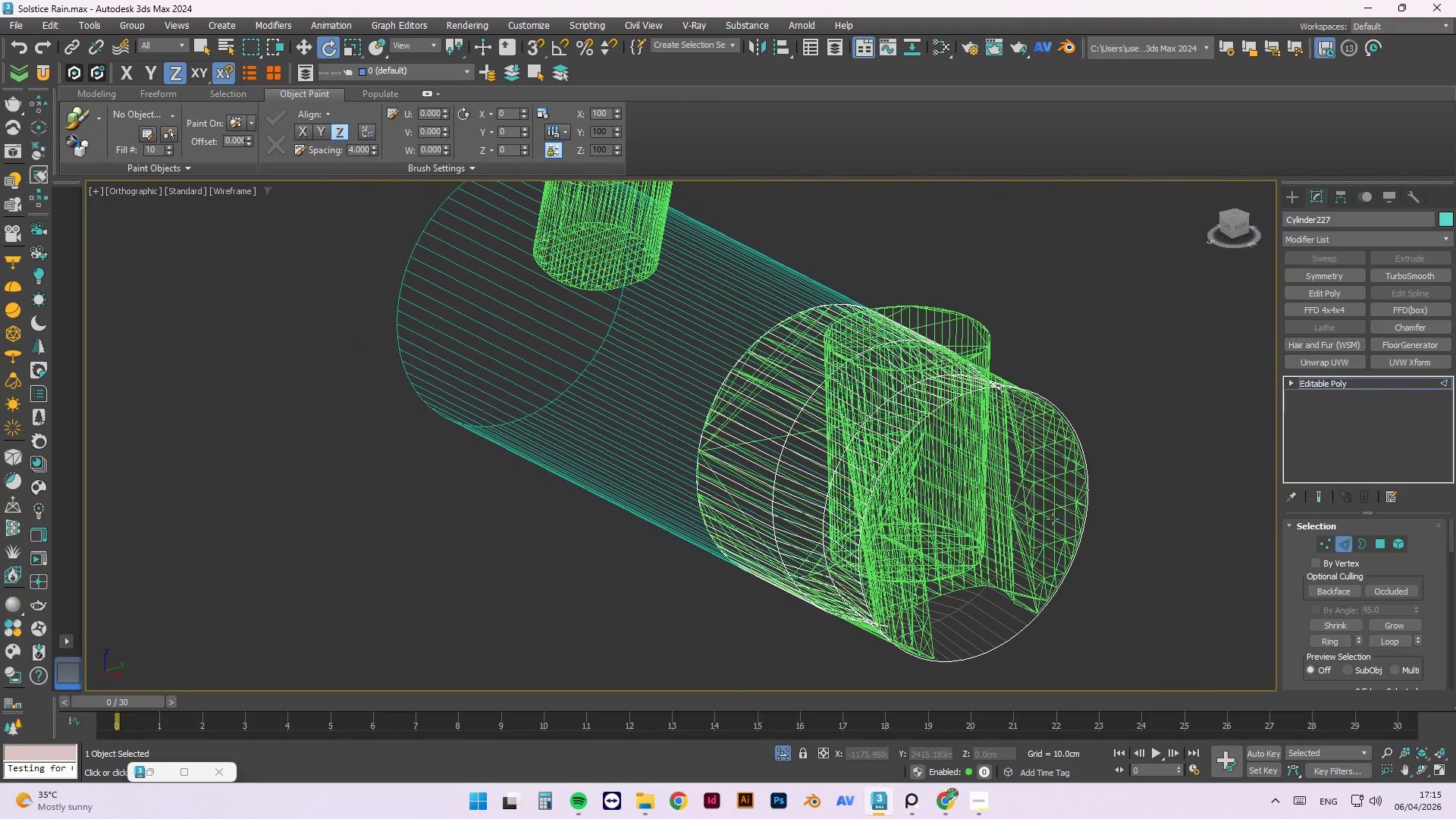 
left_click([1040, 534])
 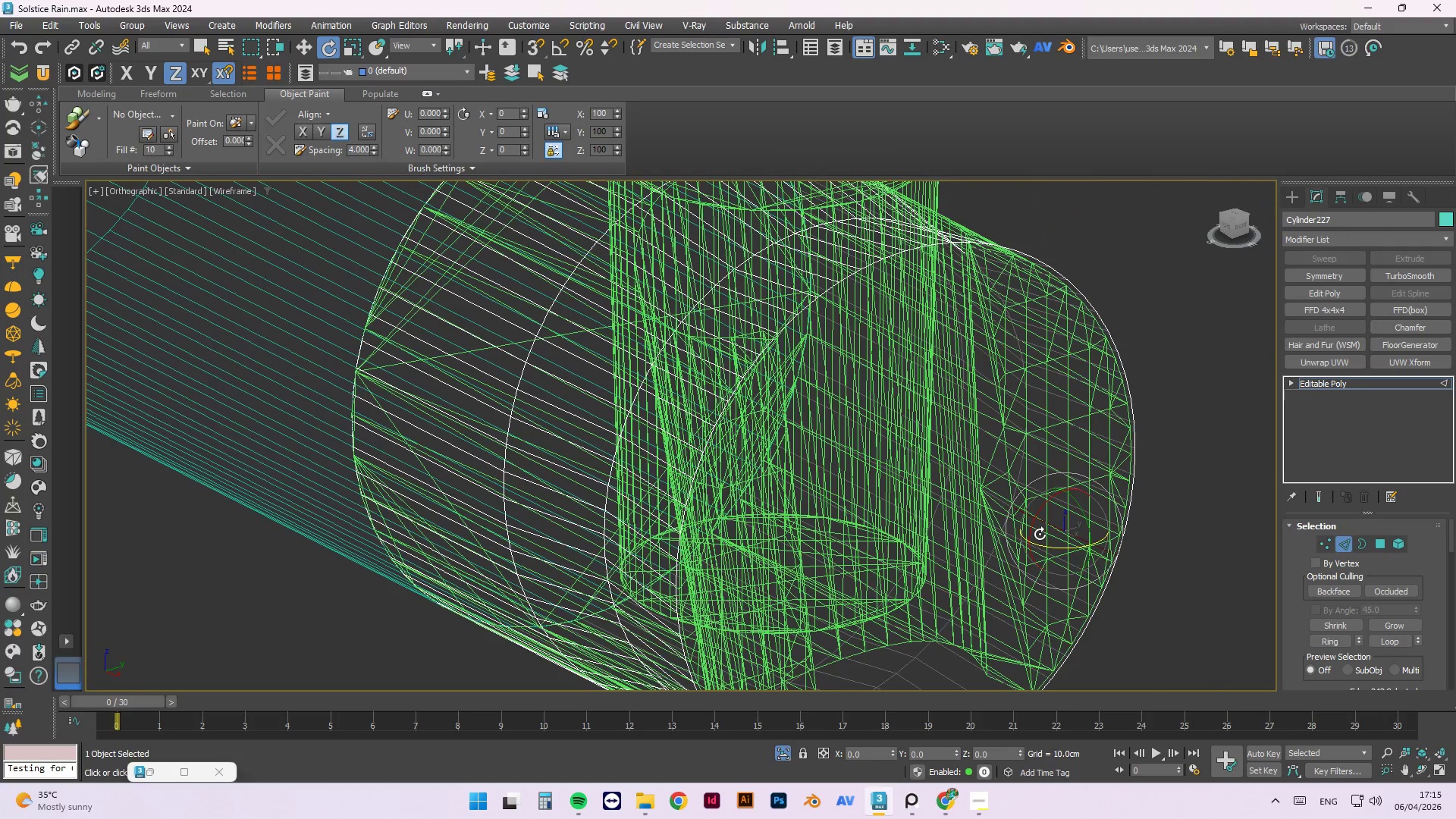 
scroll: coordinate [1040, 534], scroll_direction: up, amount: 2.0
 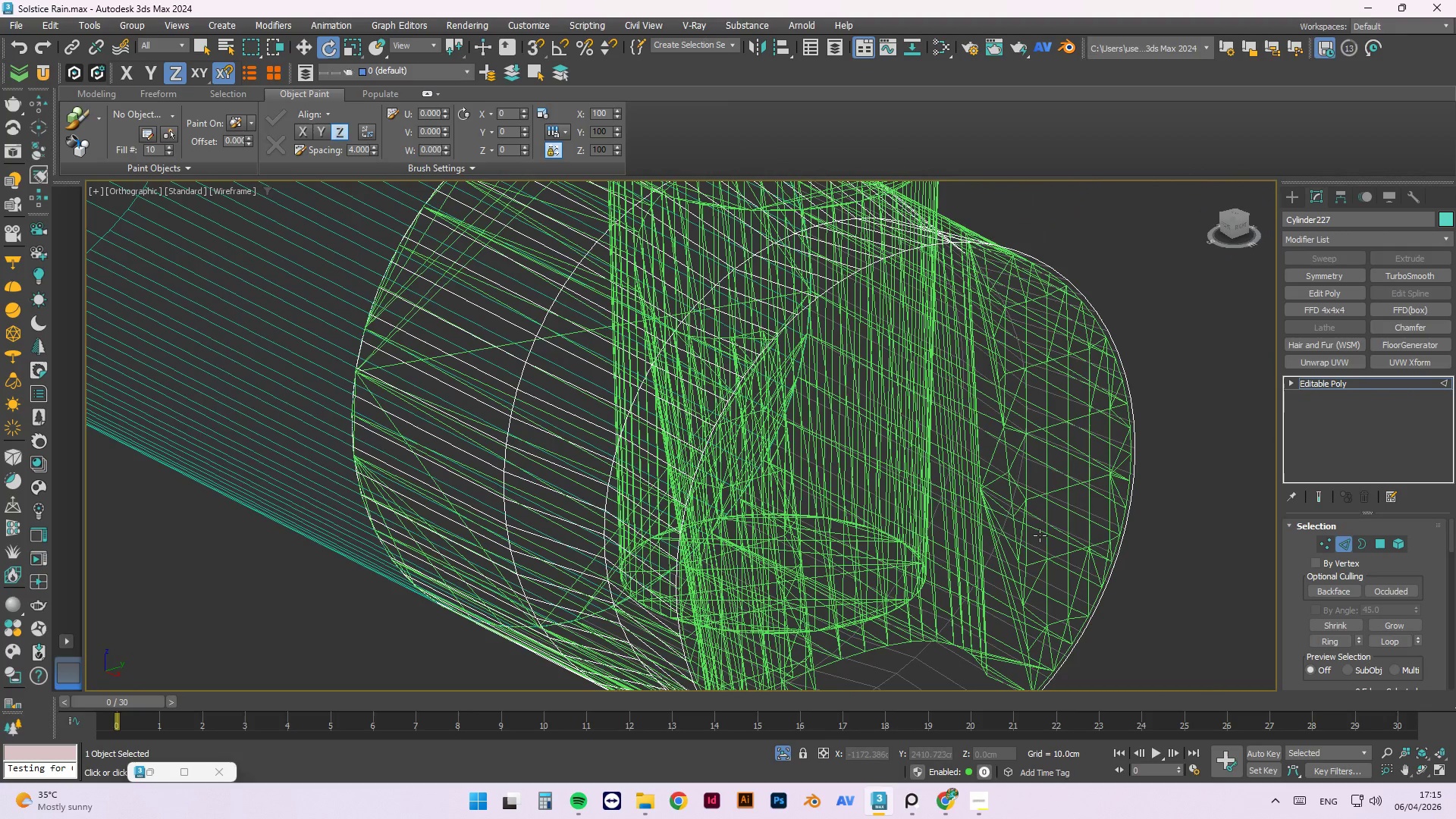 
key(W)
 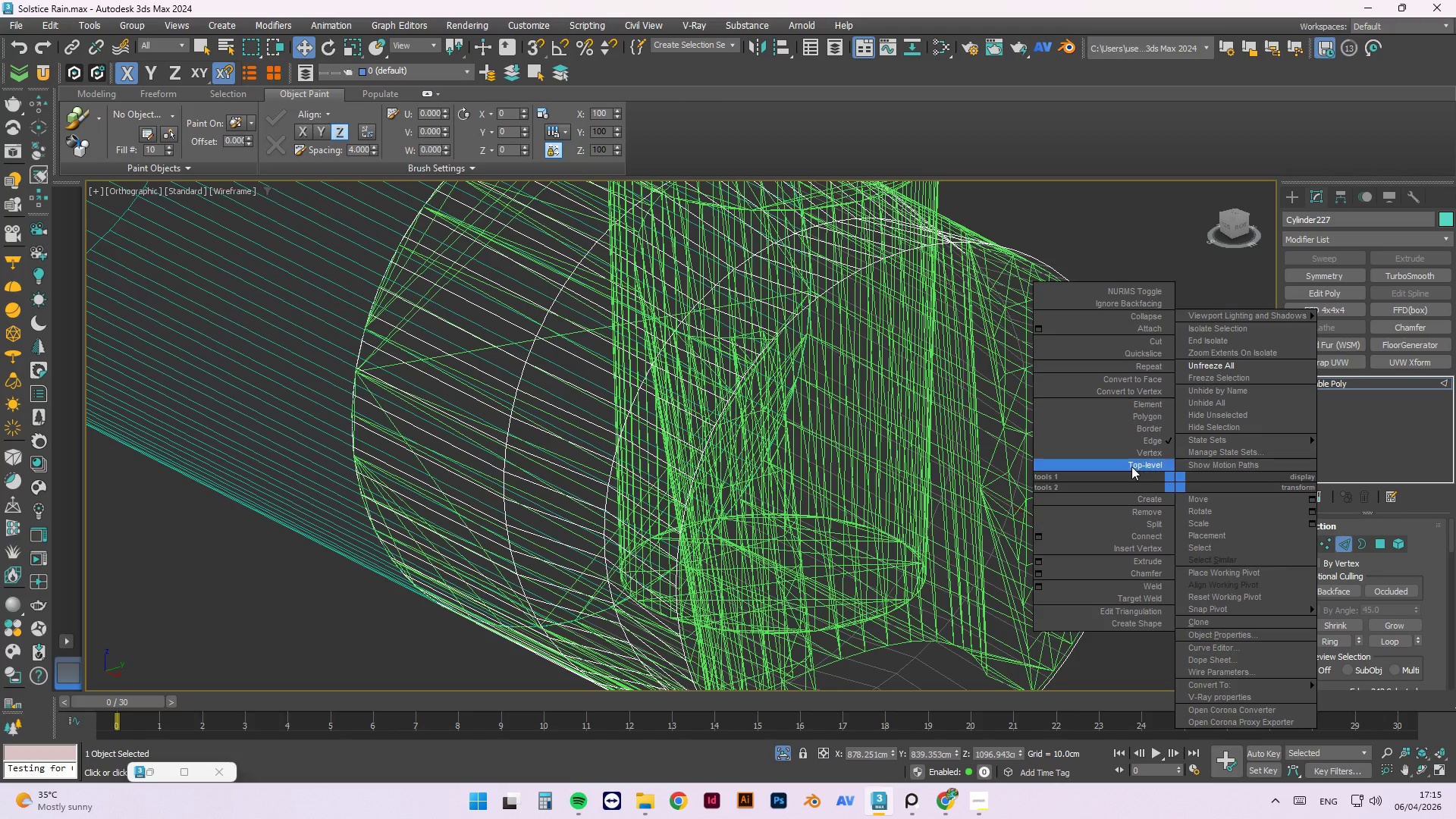 
left_click([1141, 468])
 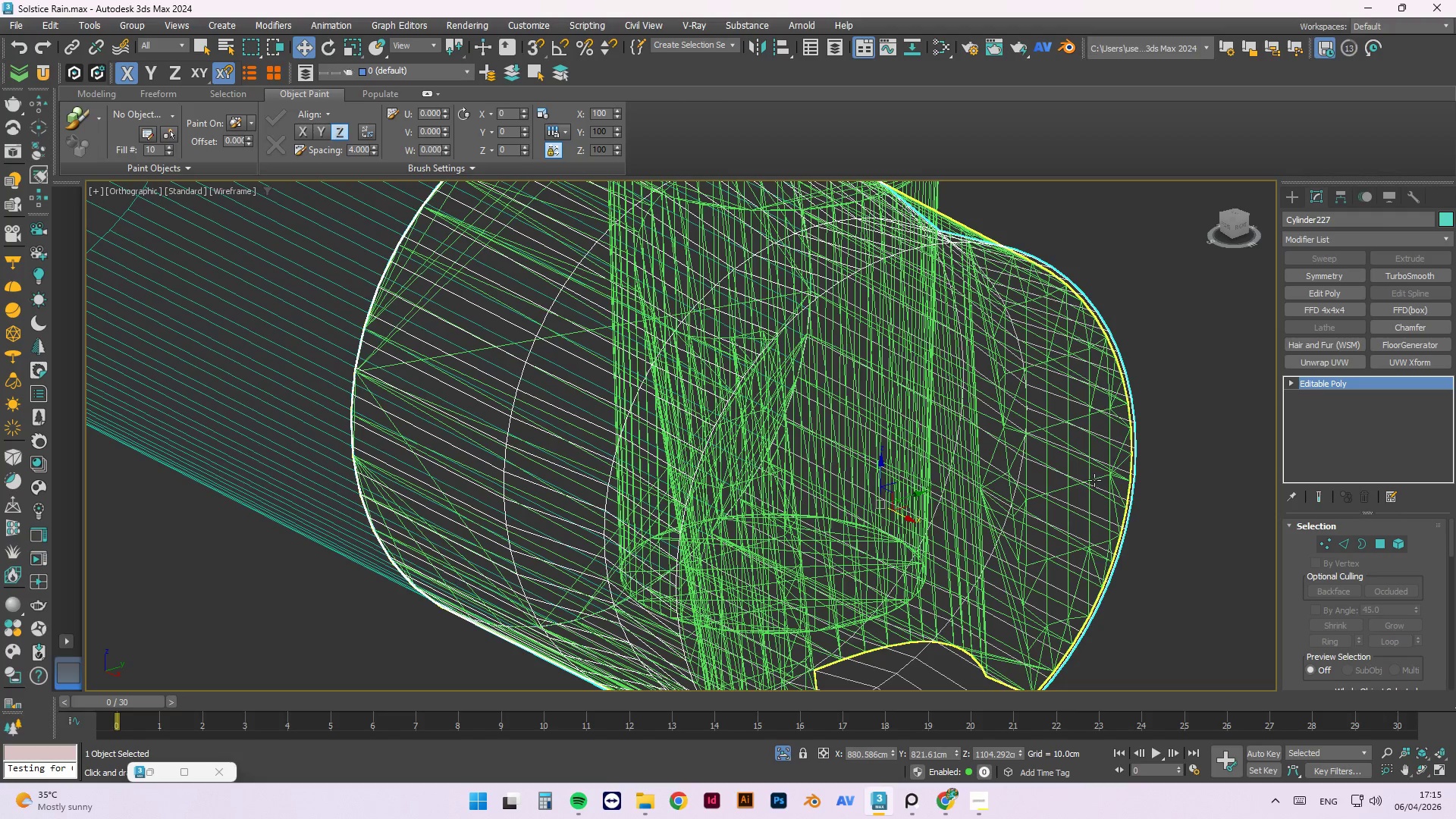 
left_click([1094, 480])
 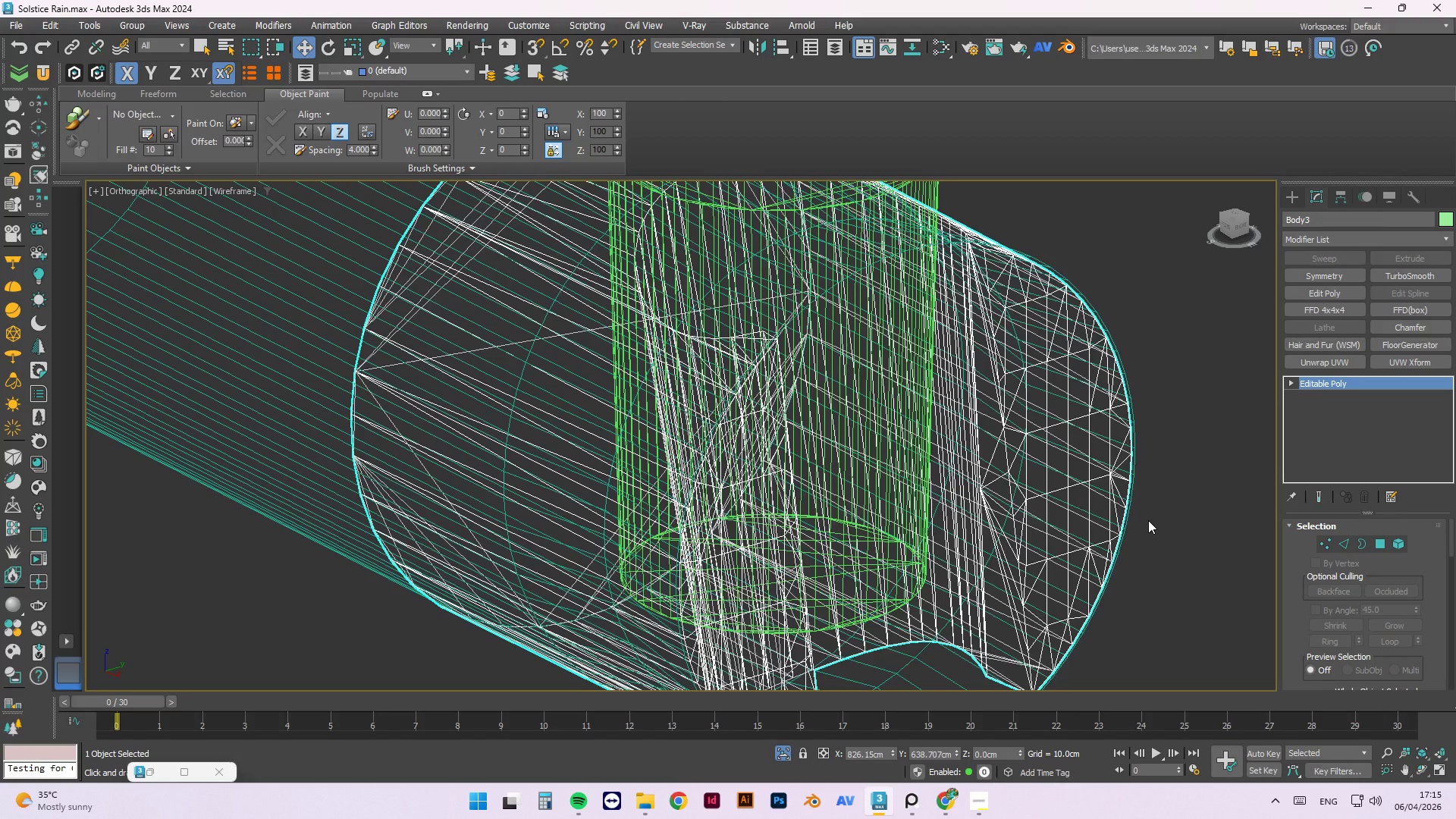 
key(Alt+Q)
 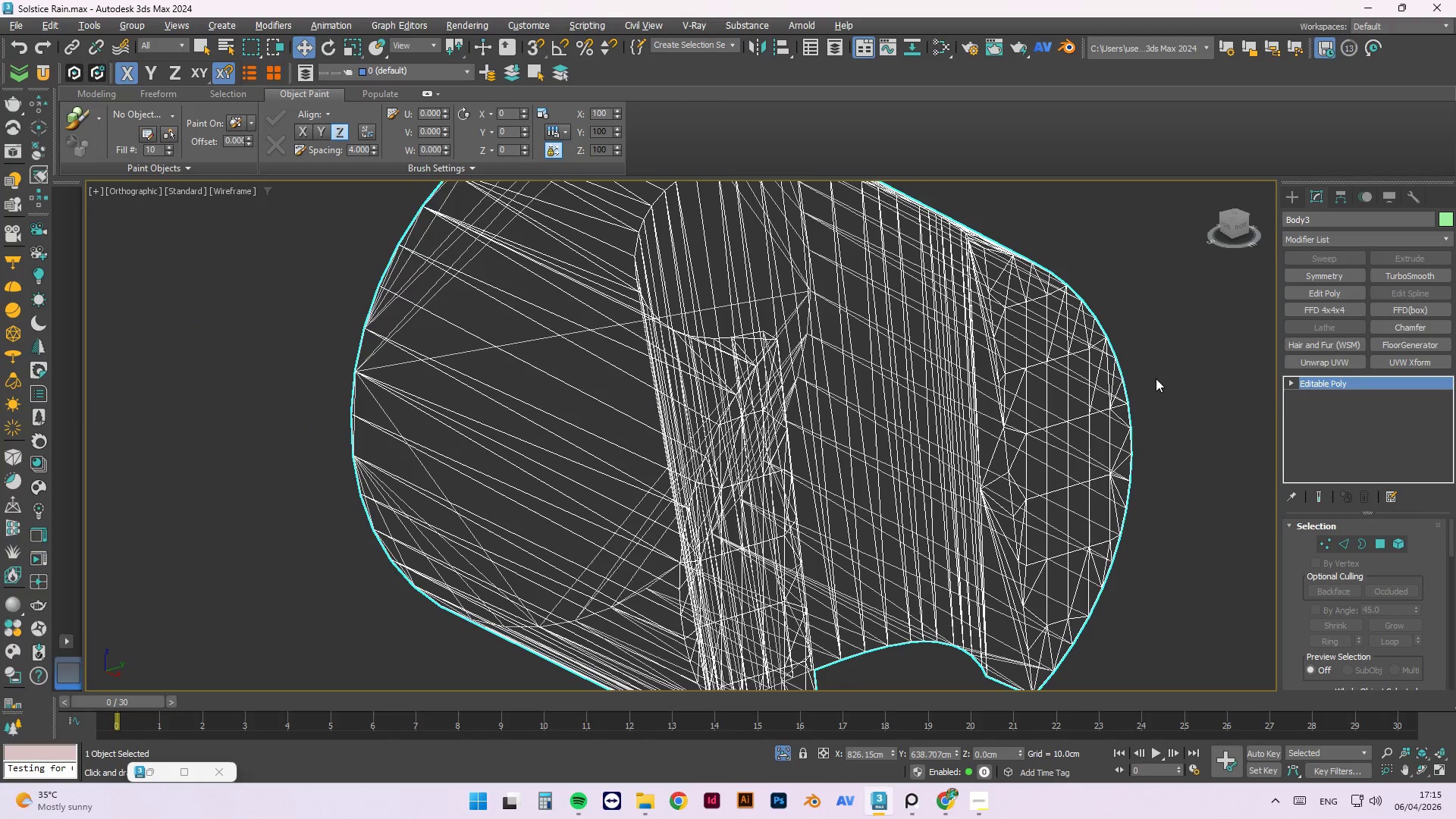 
left_click([1156, 378])
 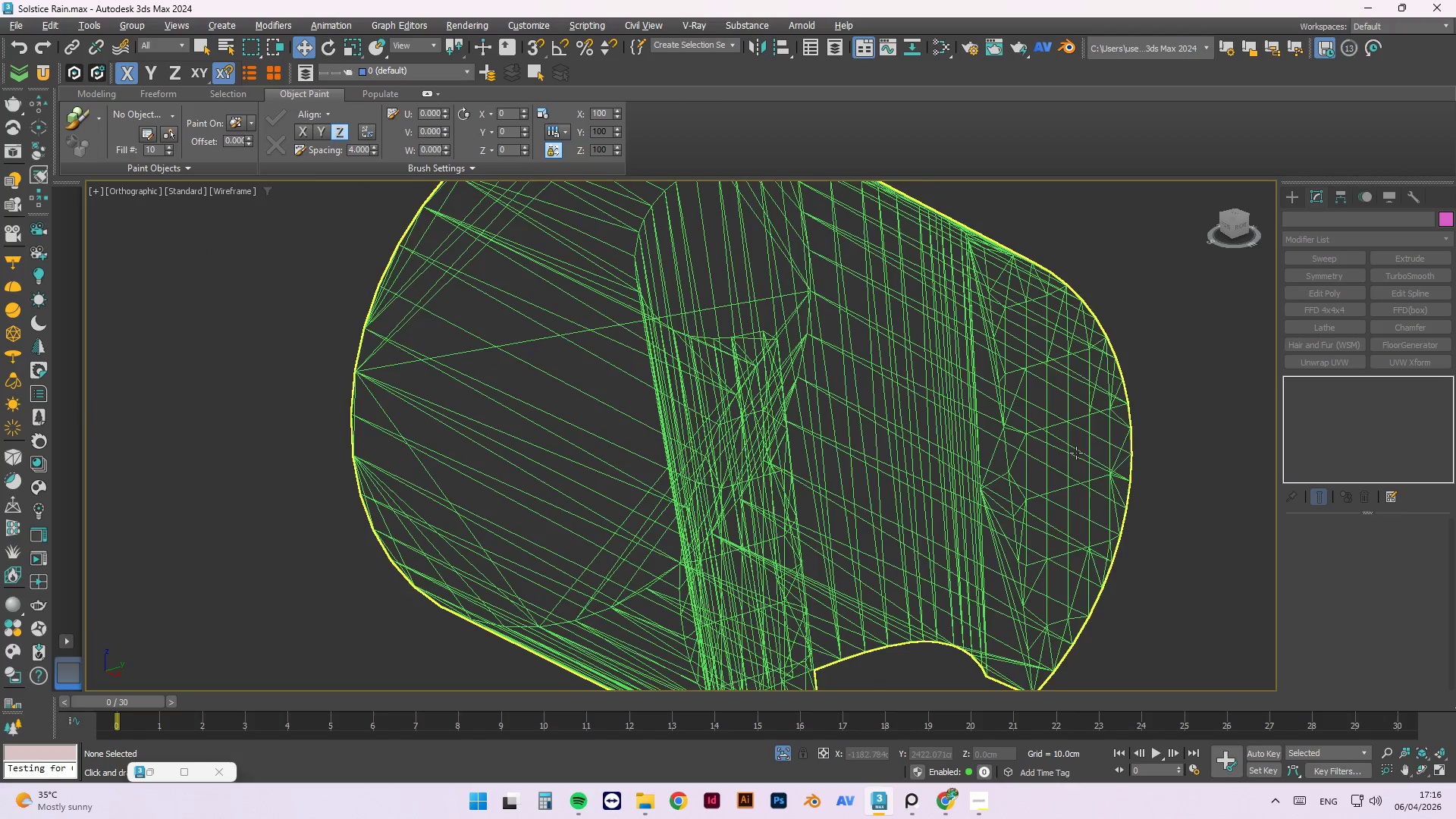 
scroll: coordinate [1066, 468], scroll_direction: down, amount: 2.0
 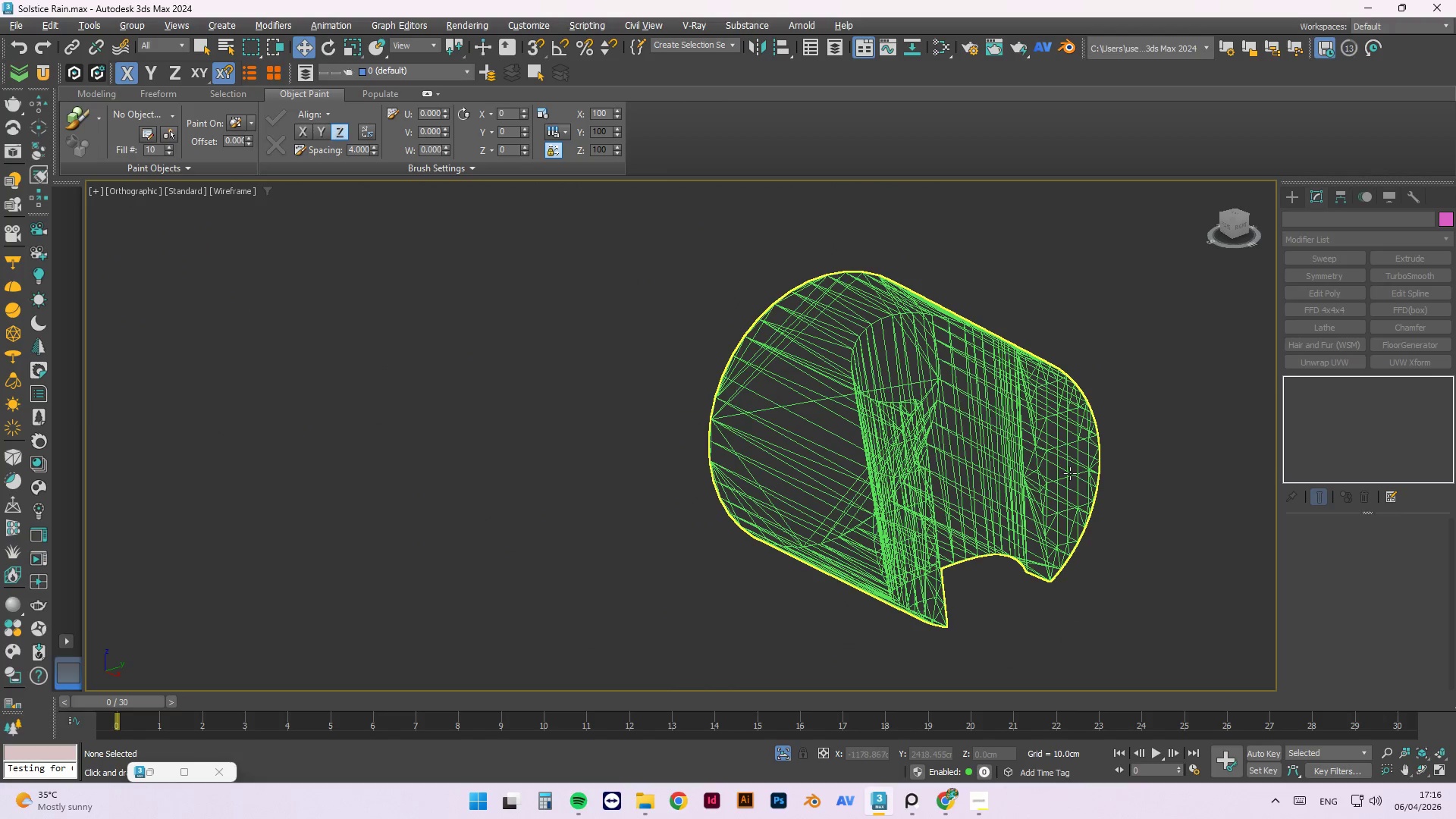 
key(F3)
 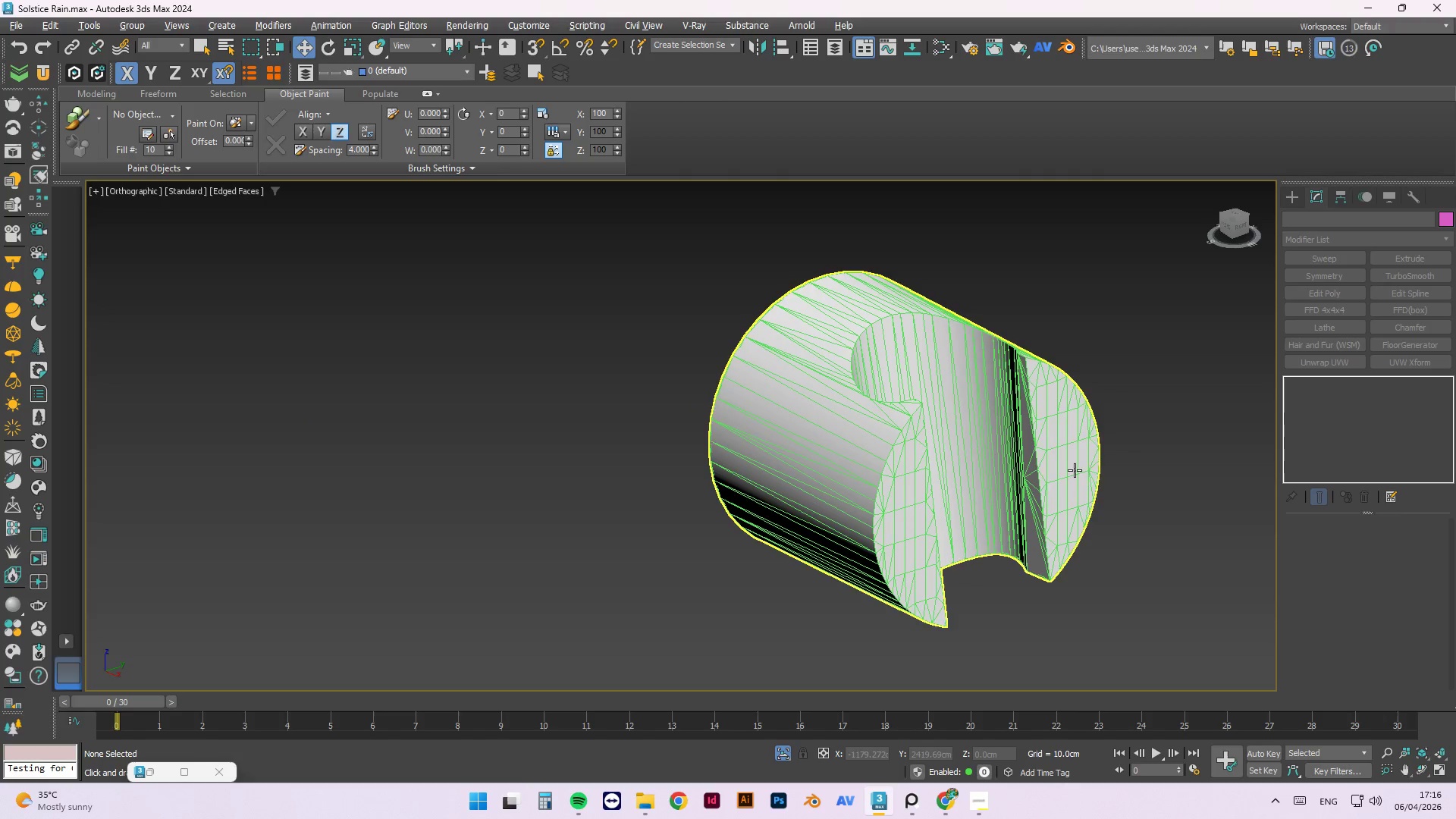 
hold_key(key=AltLeft, duration=0.73)
 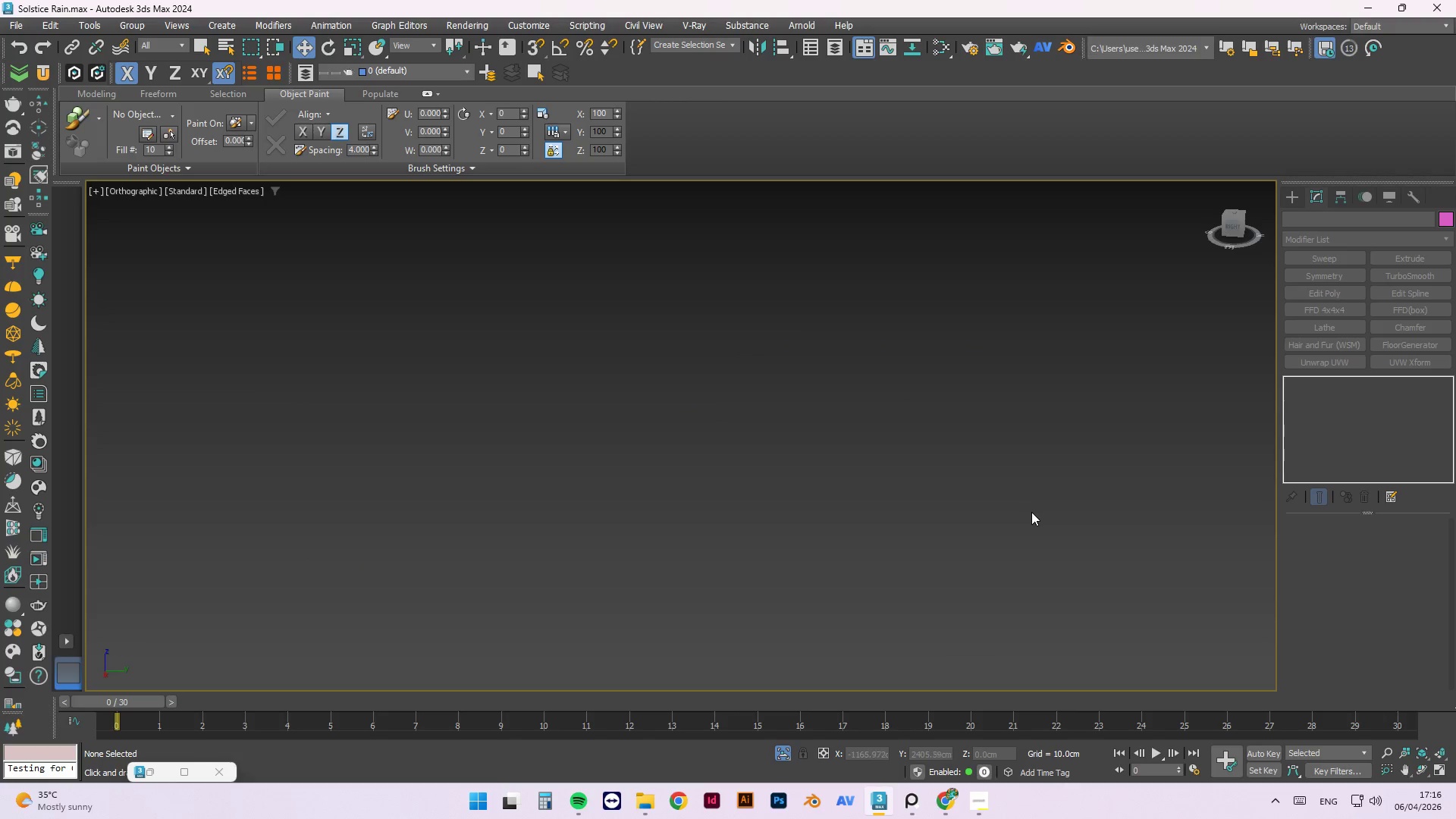 
scroll: coordinate [1046, 520], scroll_direction: down, amount: 10.0
 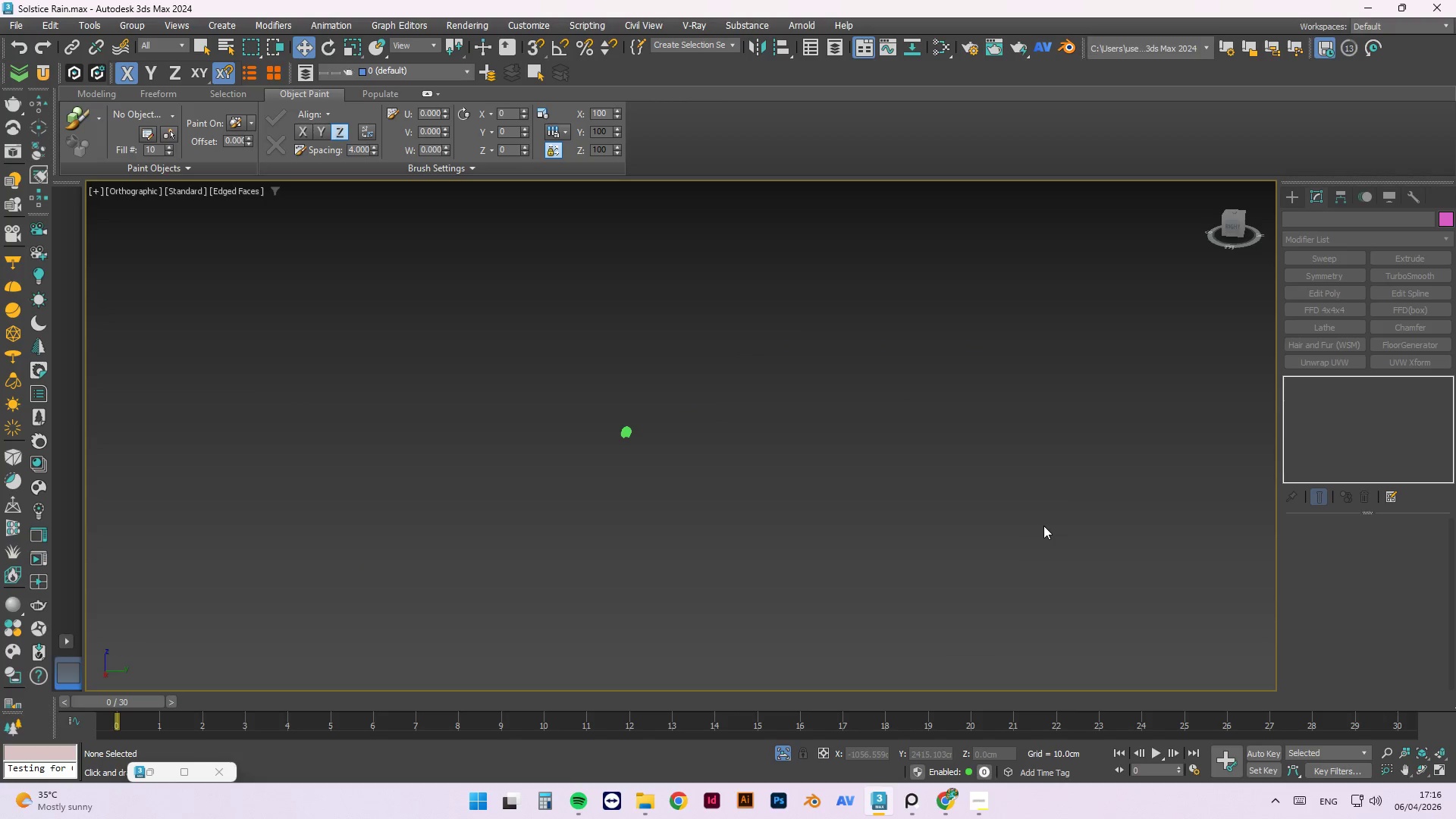 
key(Z)
 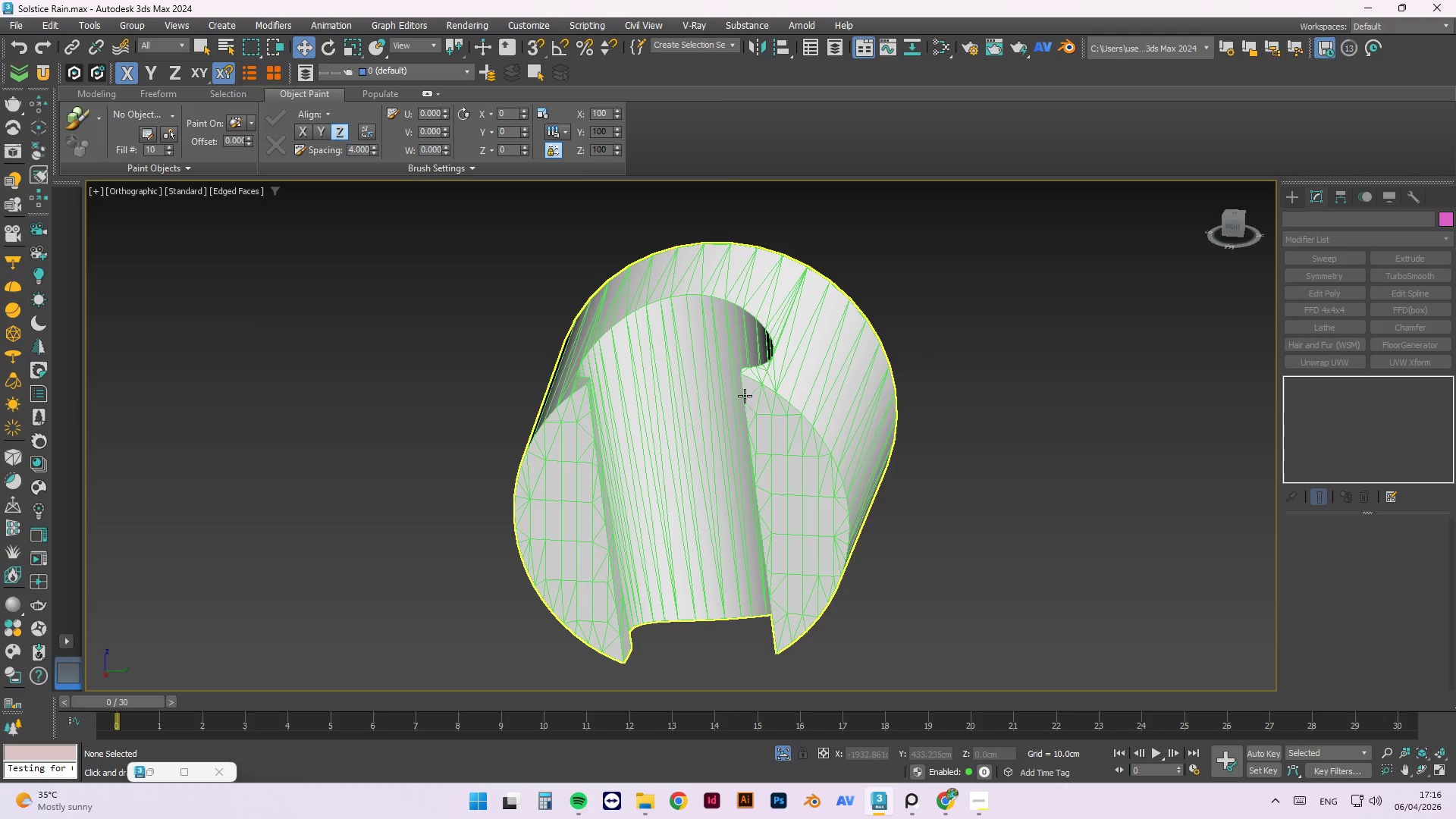 
hold_key(key=AltLeft, duration=0.52)
scroll: coordinate [1012, 469], scroll_direction: down, amount: 3.0
 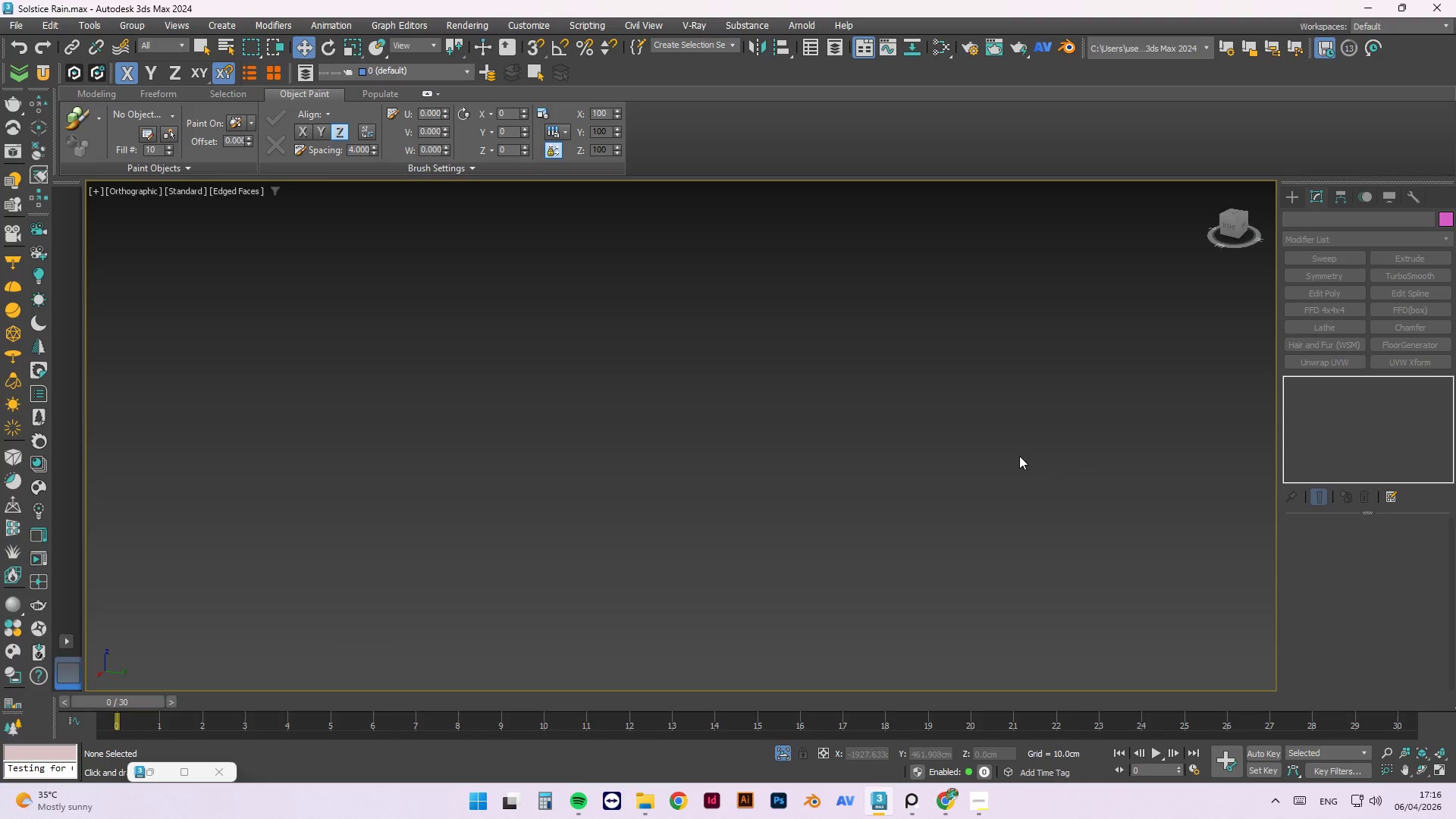 
type(pz)
 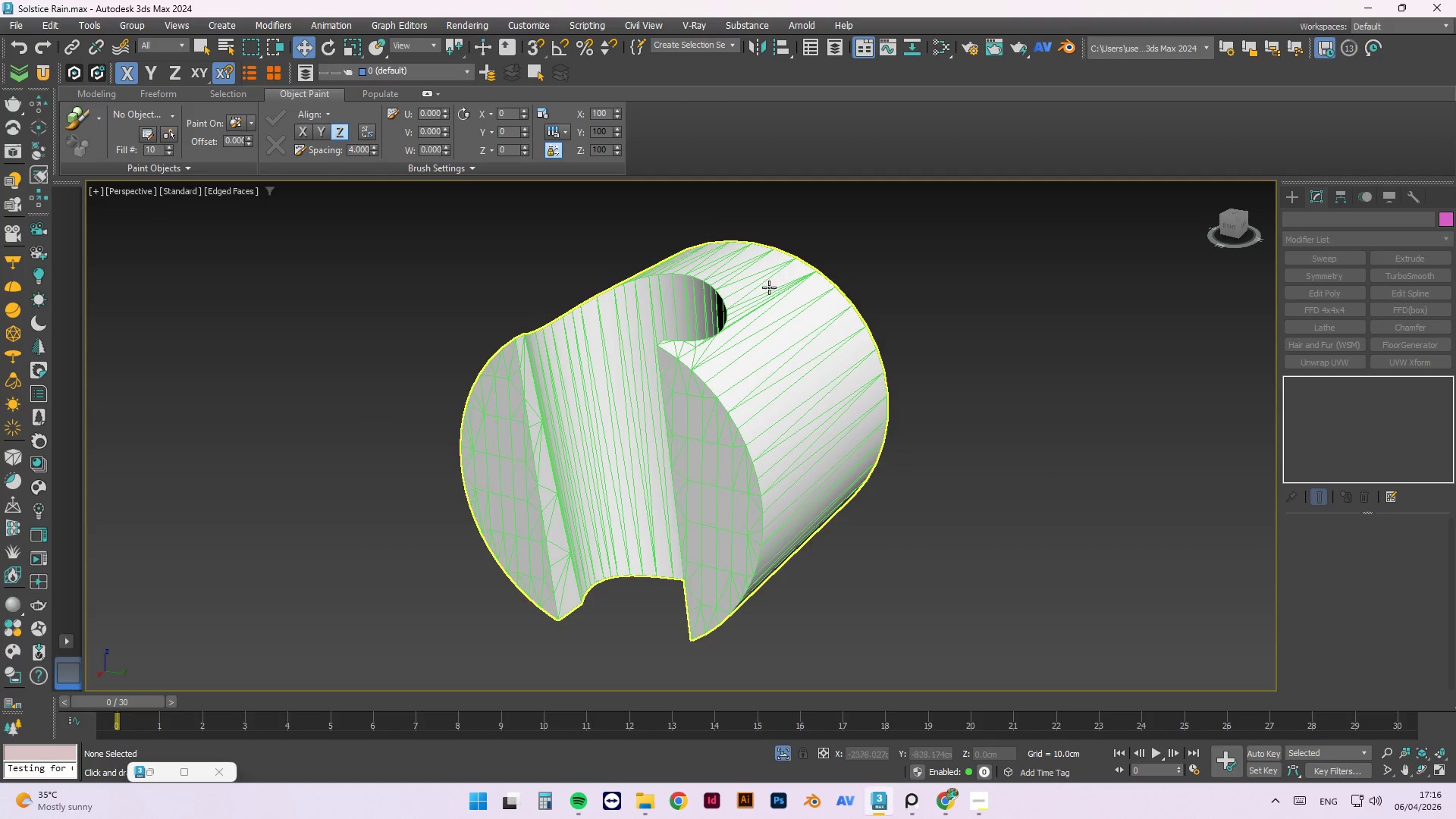 
left_click([710, 341])
 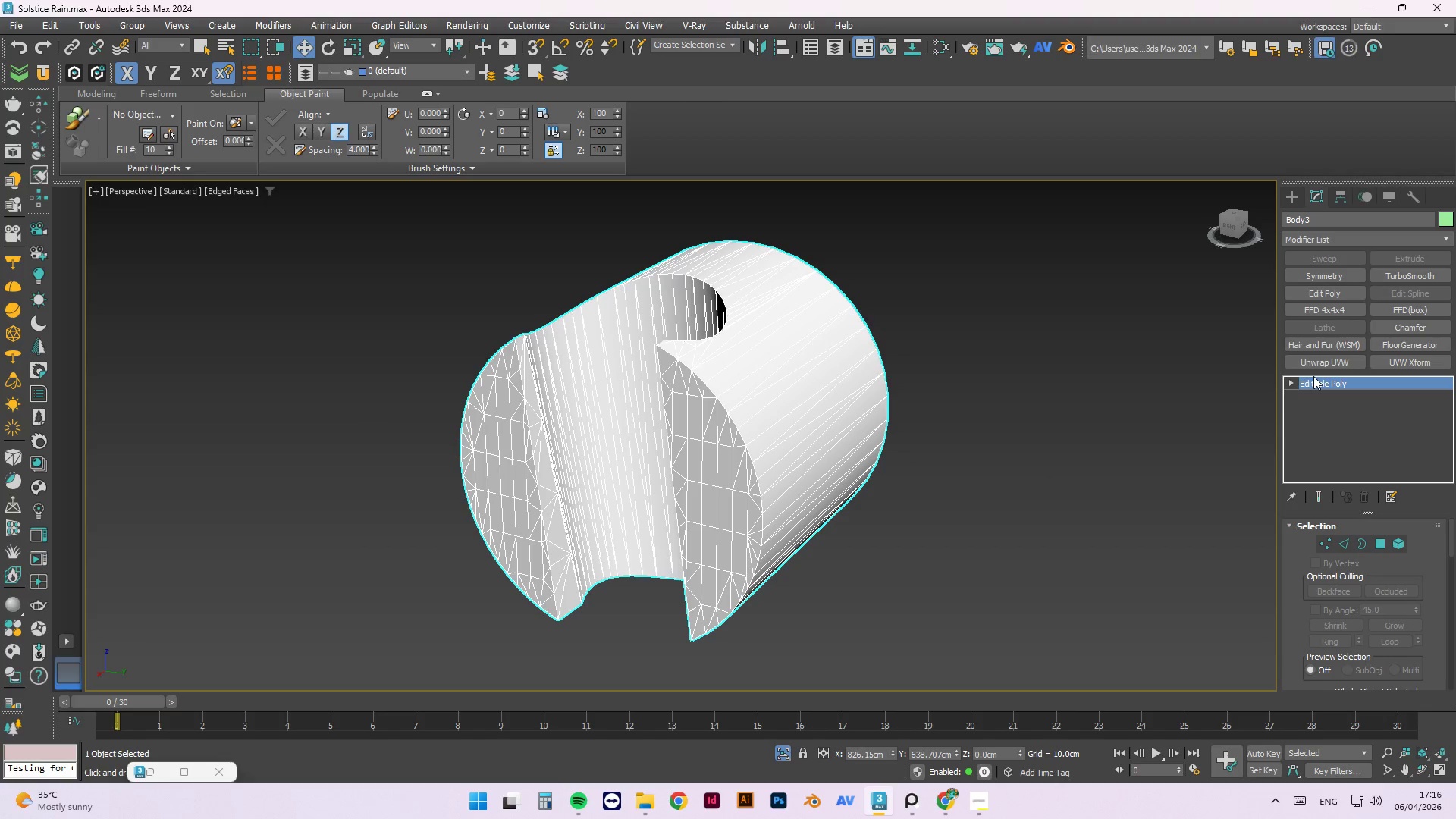 
key(4)
 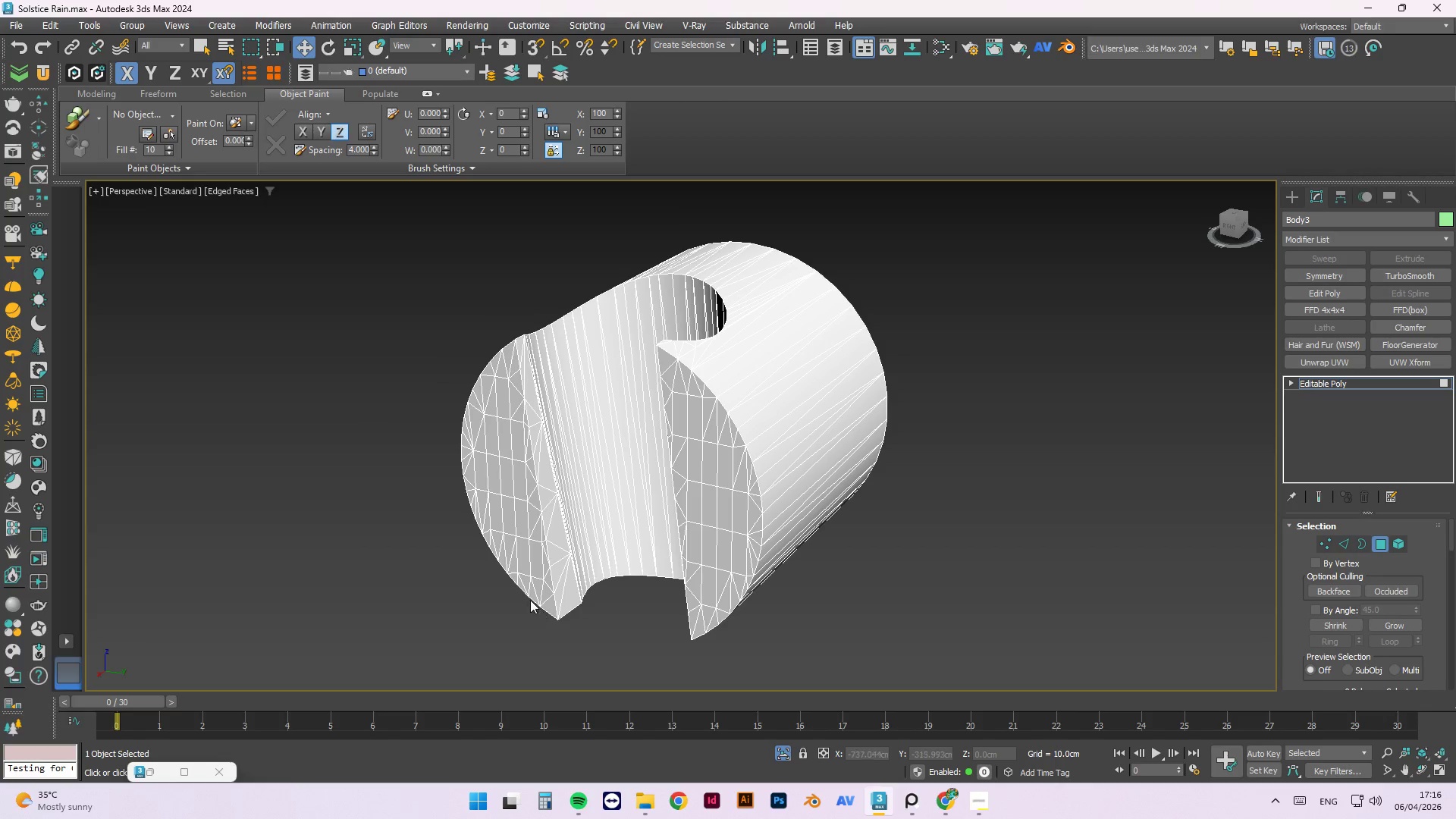 
scroll: coordinate [579, 597], scroll_direction: up, amount: 3.0
 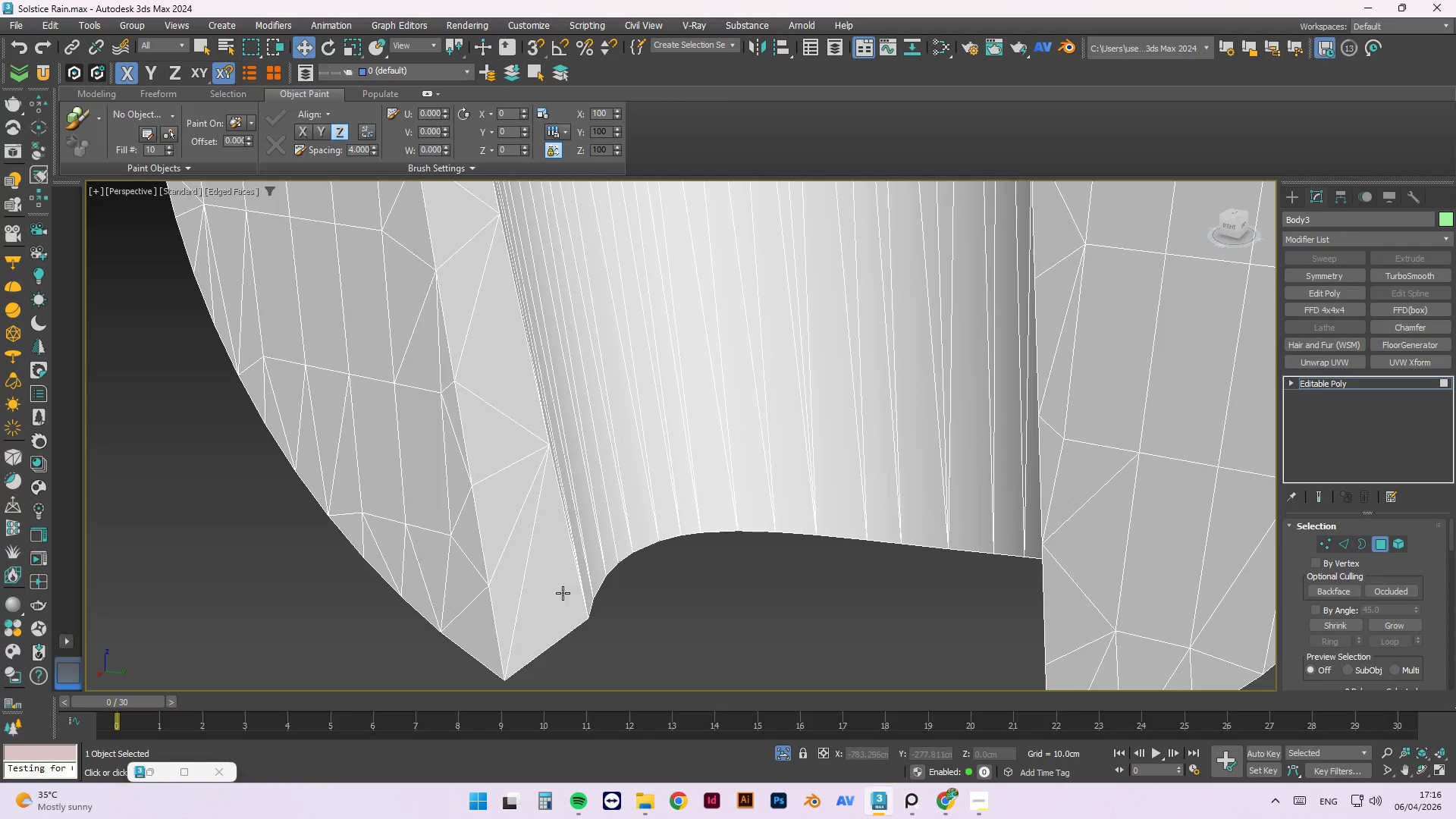 
left_click([562, 593])
 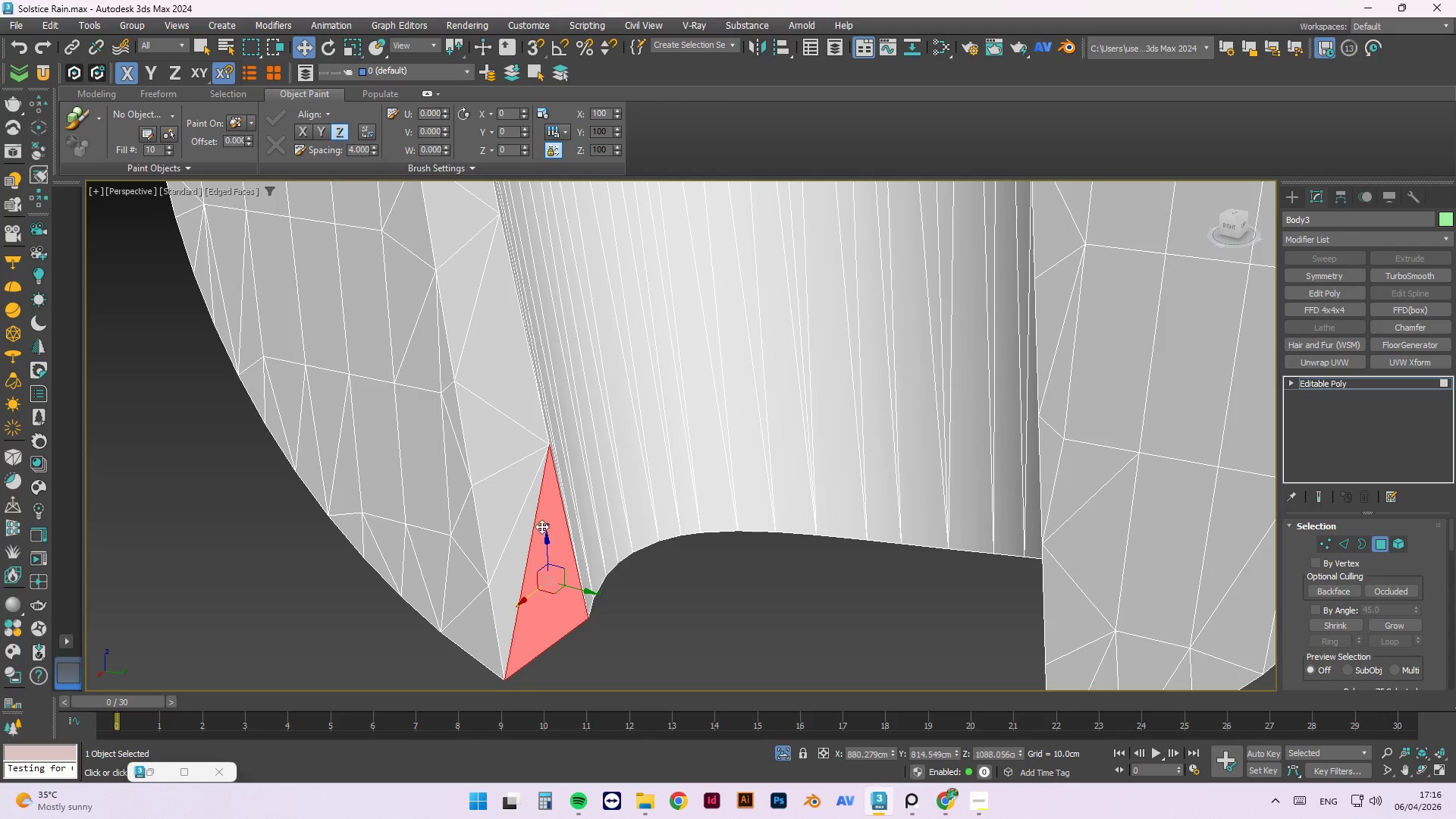 
hold_key(key=ControlLeft, duration=1.52)
left_click([527, 523])
 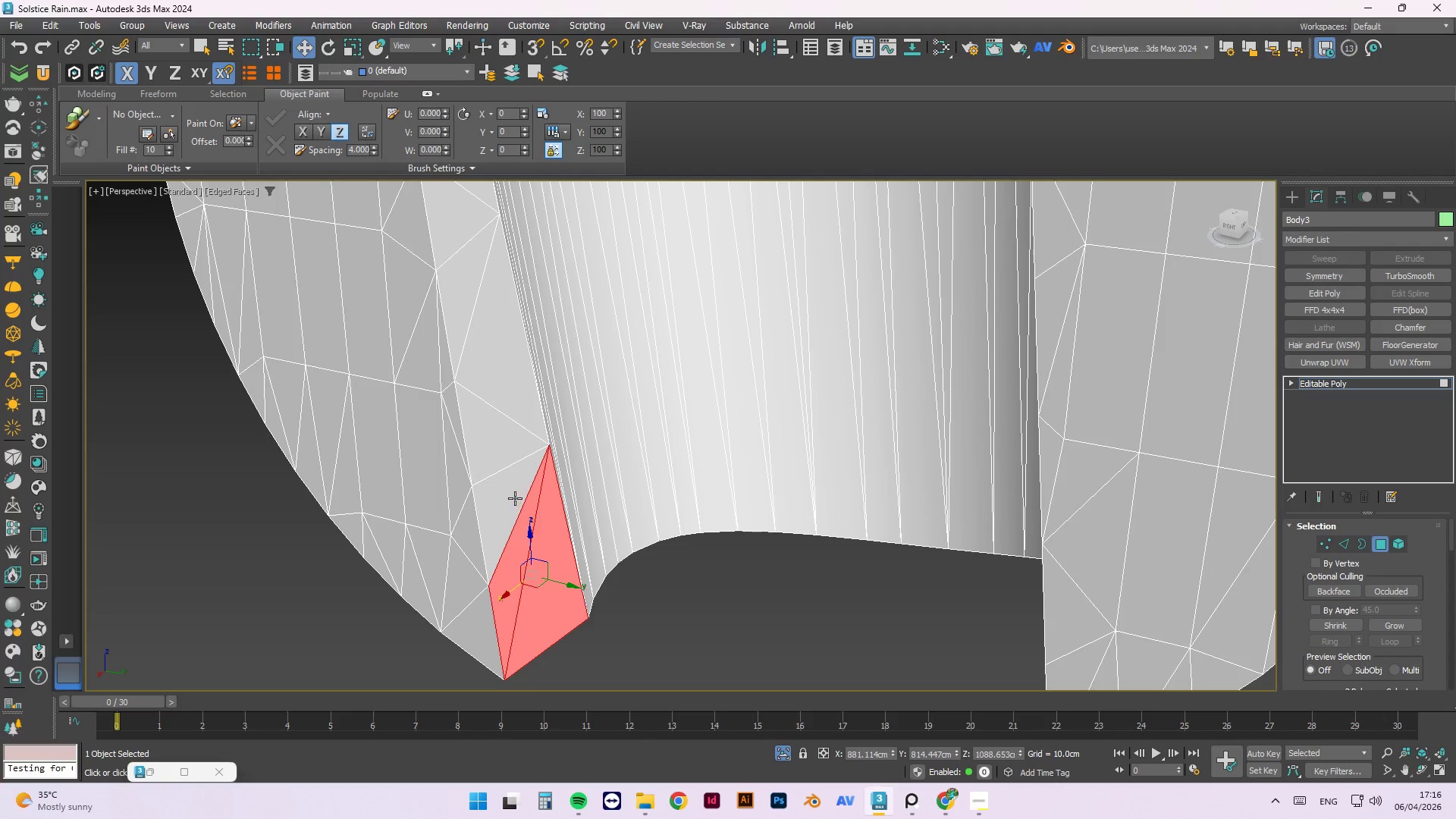 
left_click([515, 497])
 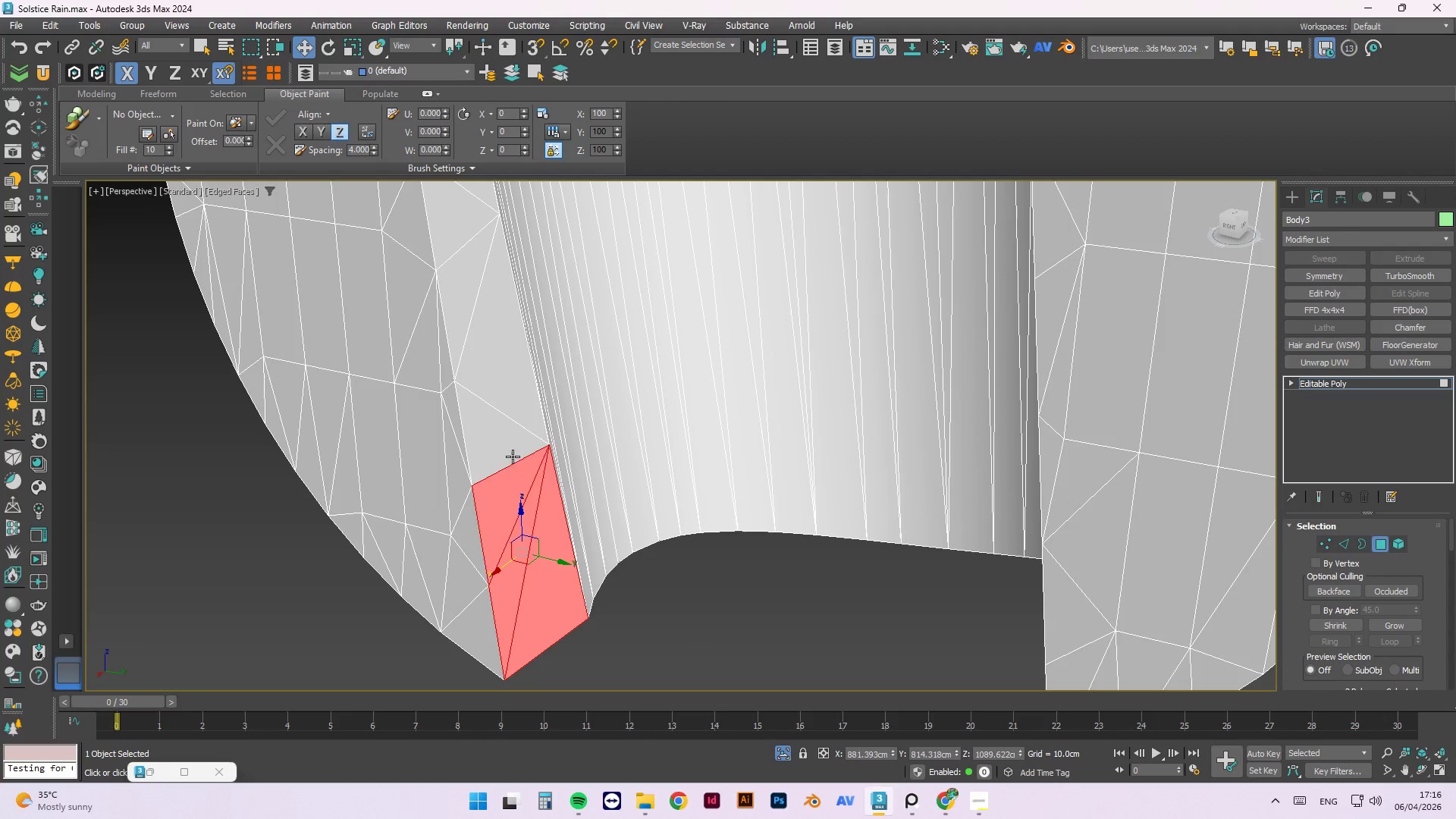 
hold_key(key=ControlLeft, duration=0.5)
left_click([513, 453])
 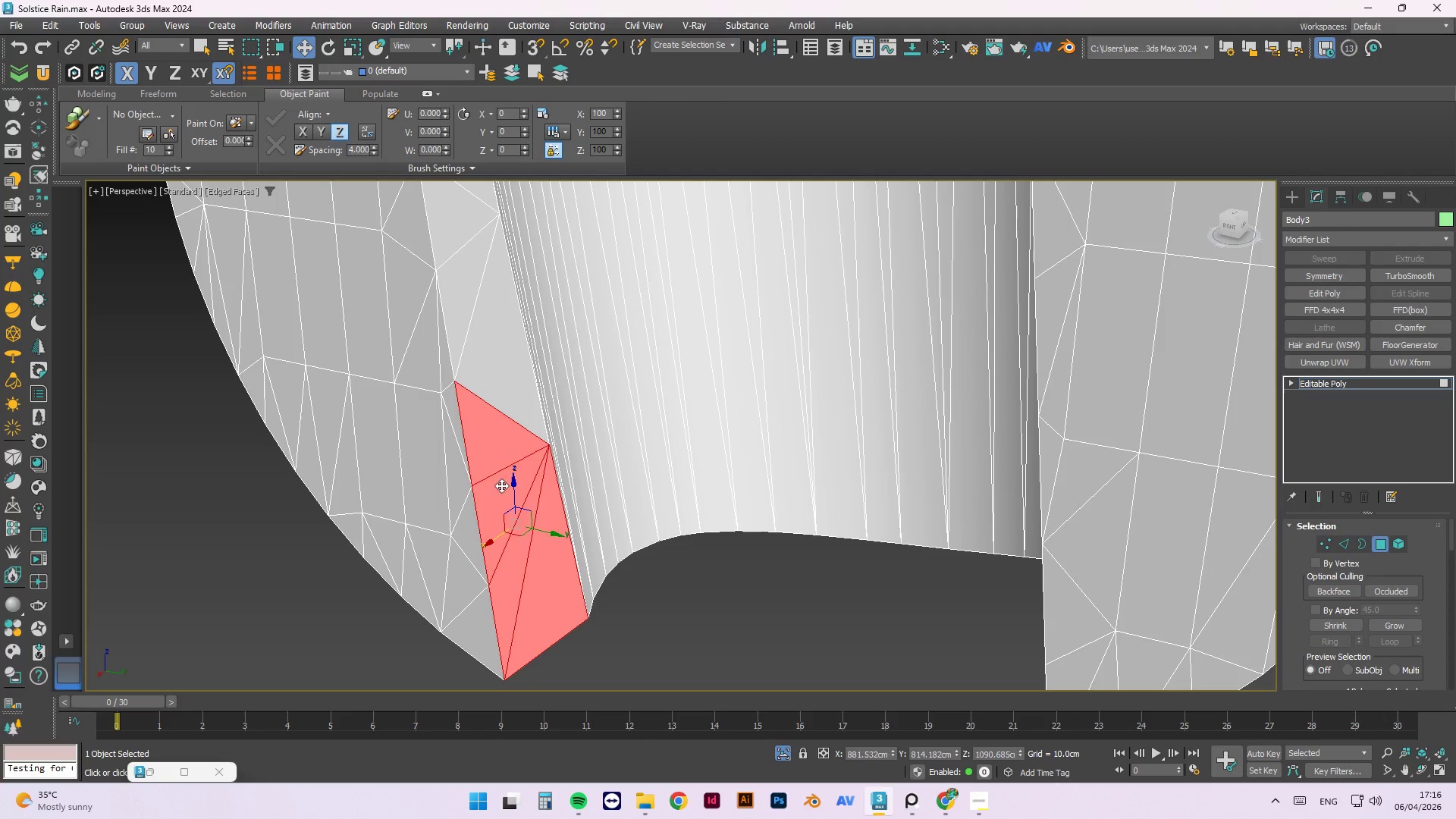 
scroll: coordinate [523, 626], scroll_direction: down, amount: 1.0
 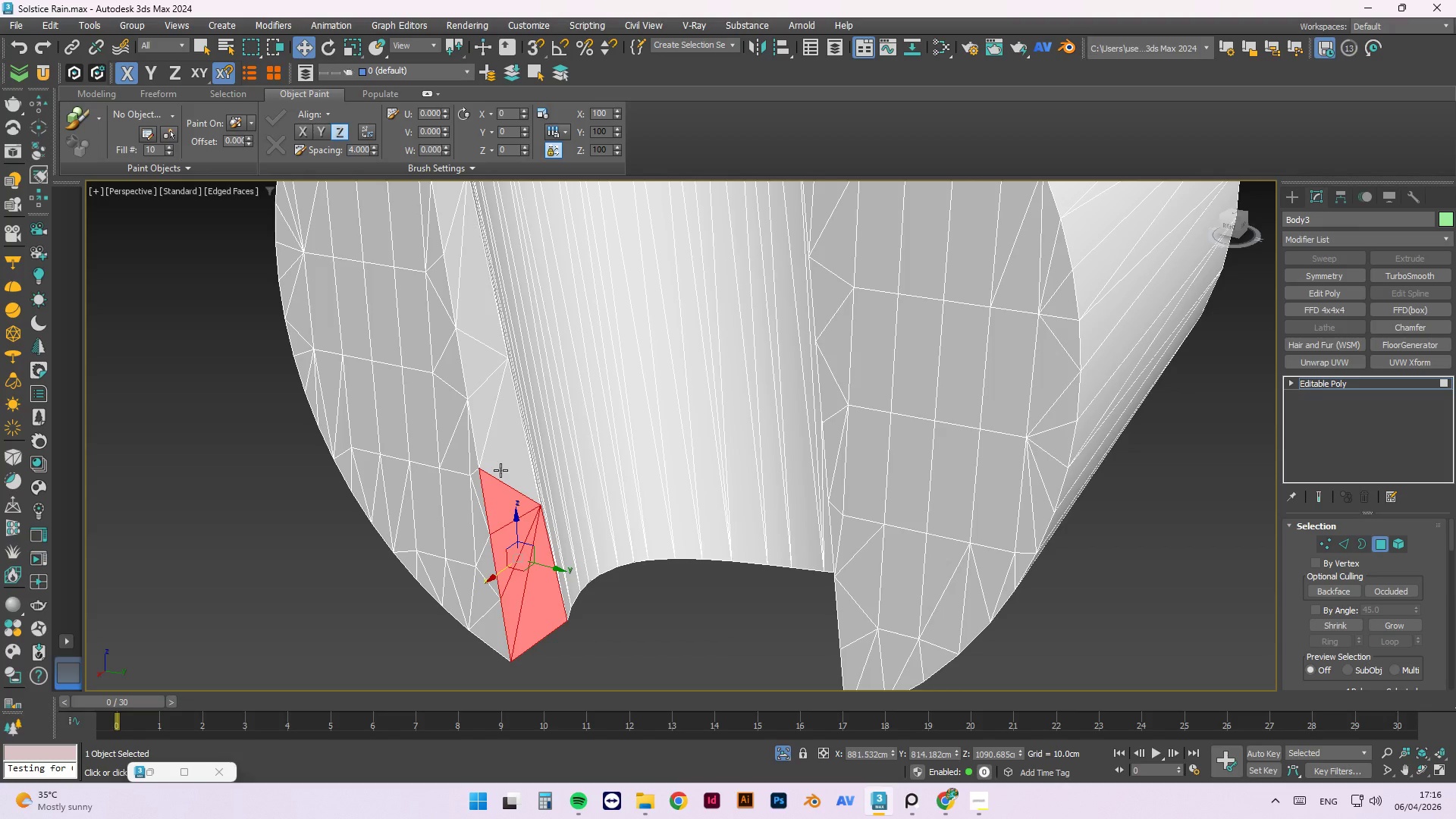 
hold_key(key=ControlLeft, duration=1.5)
left_click([500, 464])
 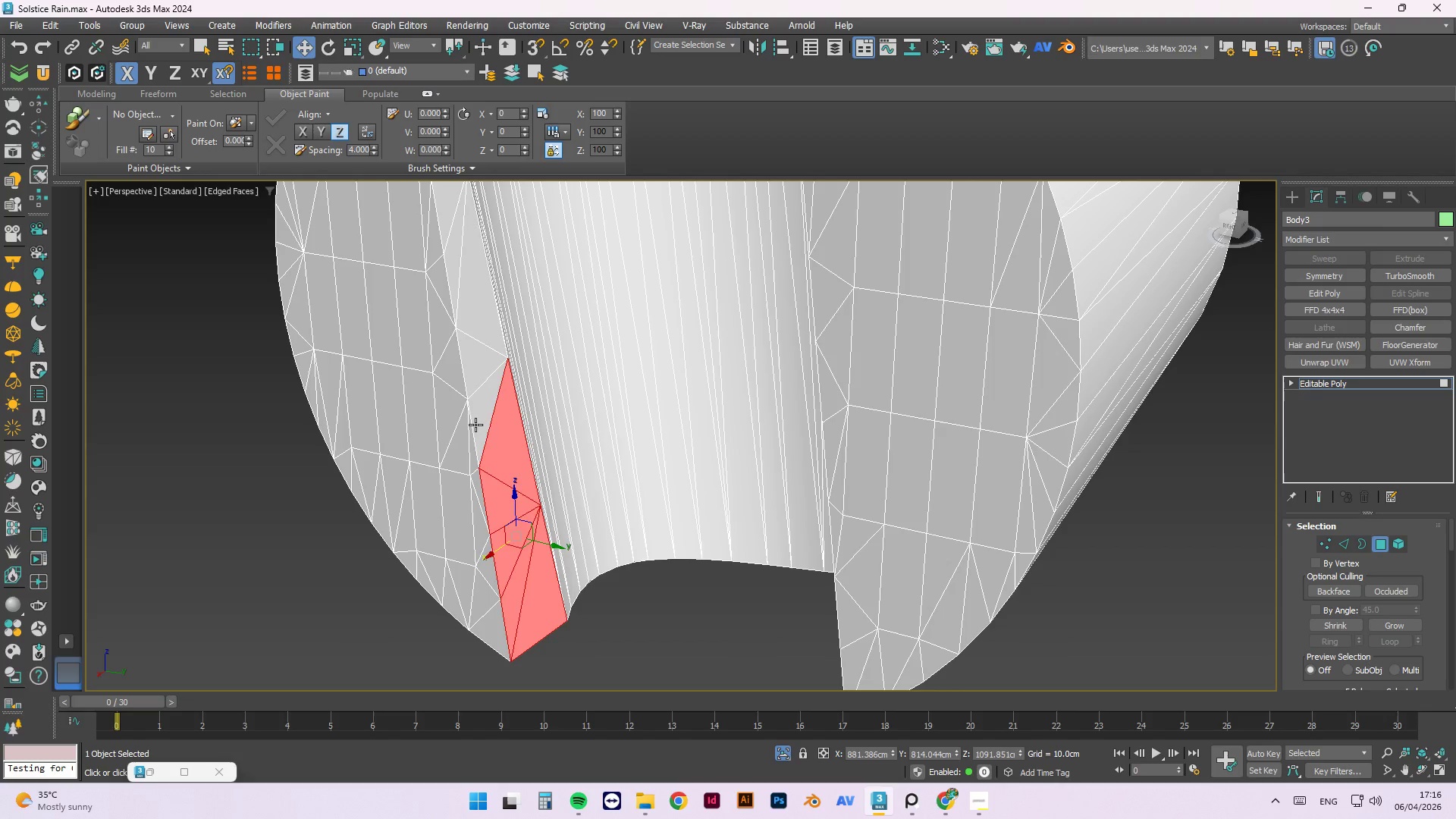 
double_click([475, 424])
 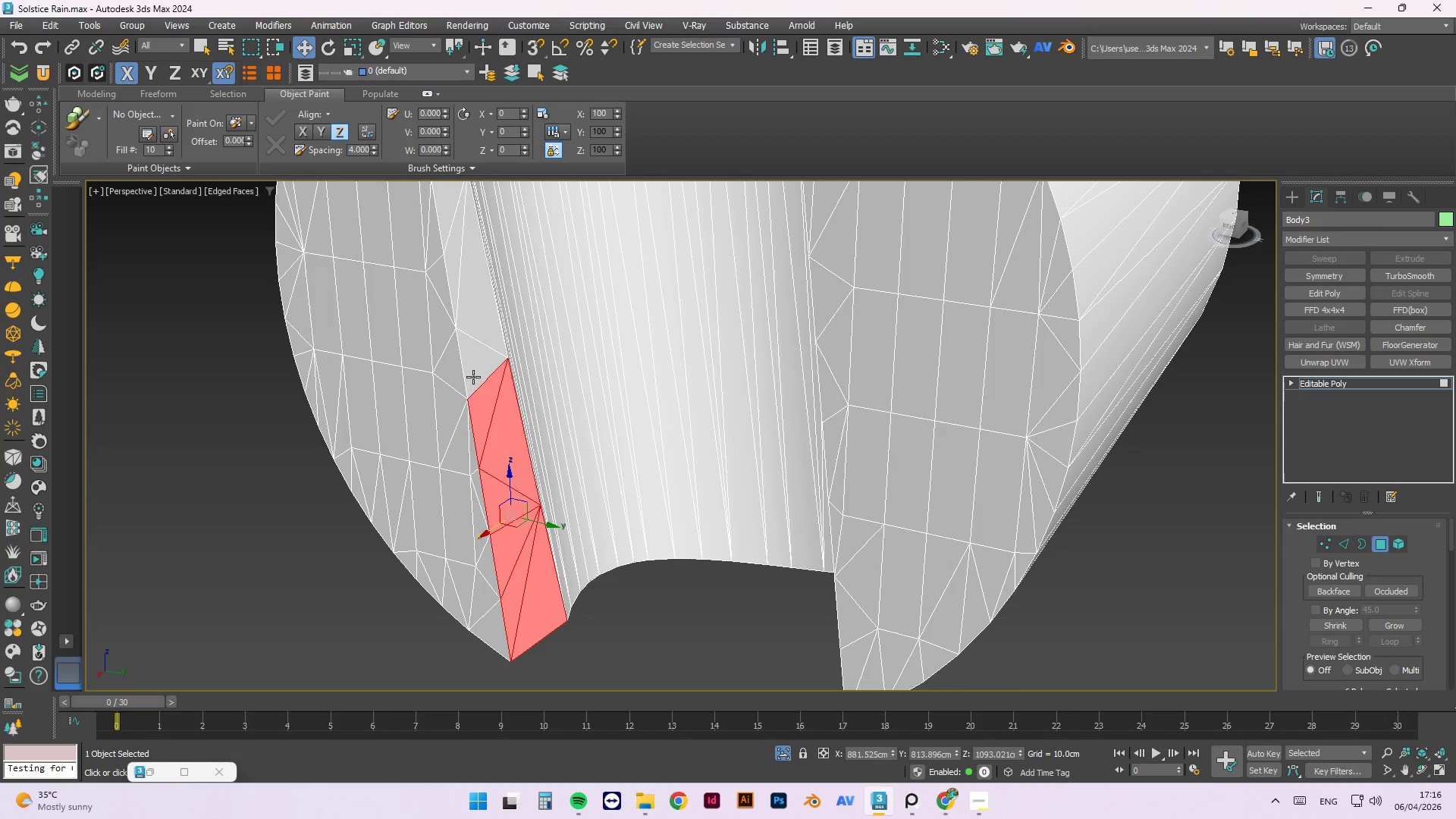 
triple_click([473, 377])
 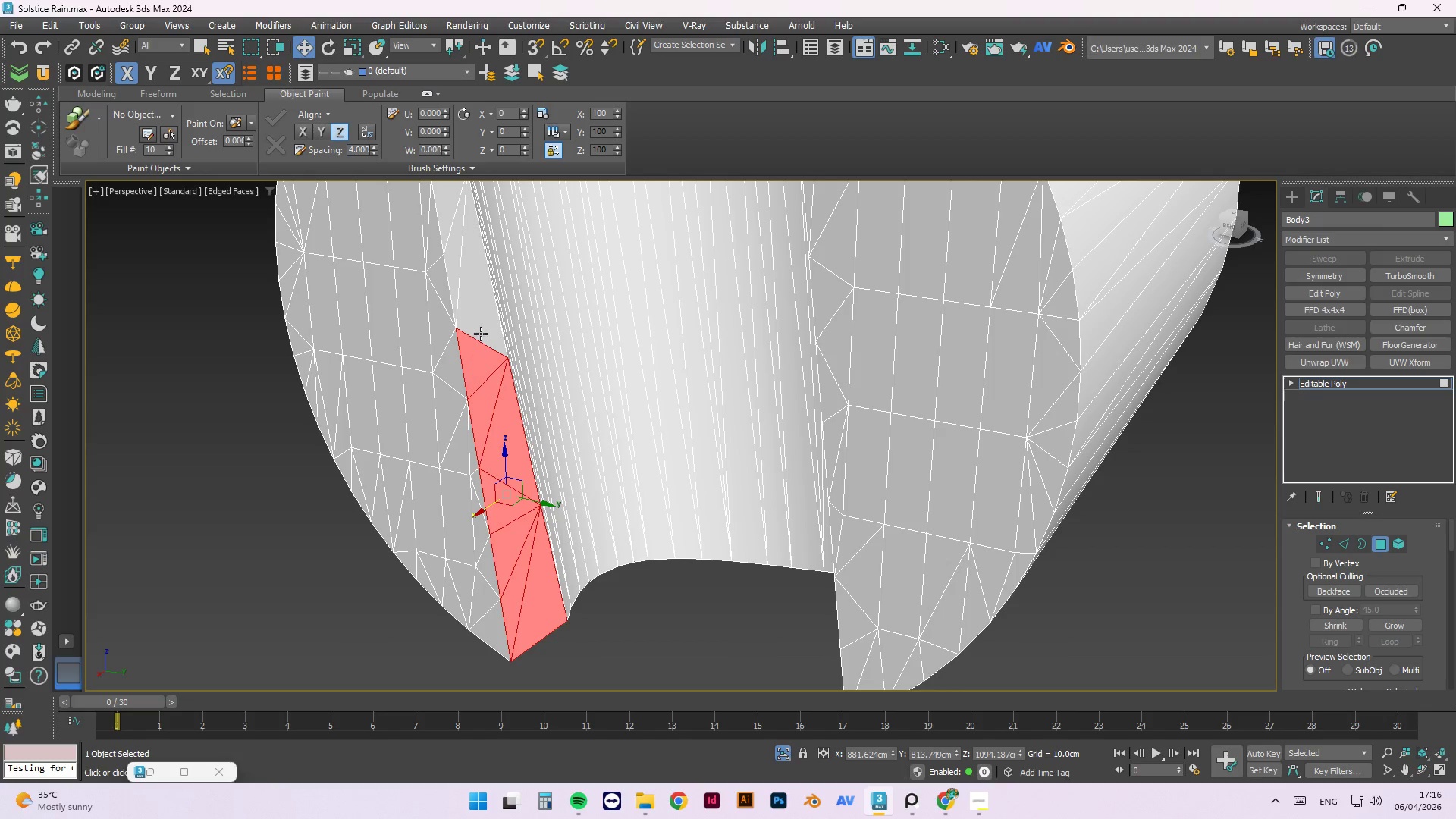 
triple_click([483, 324])
 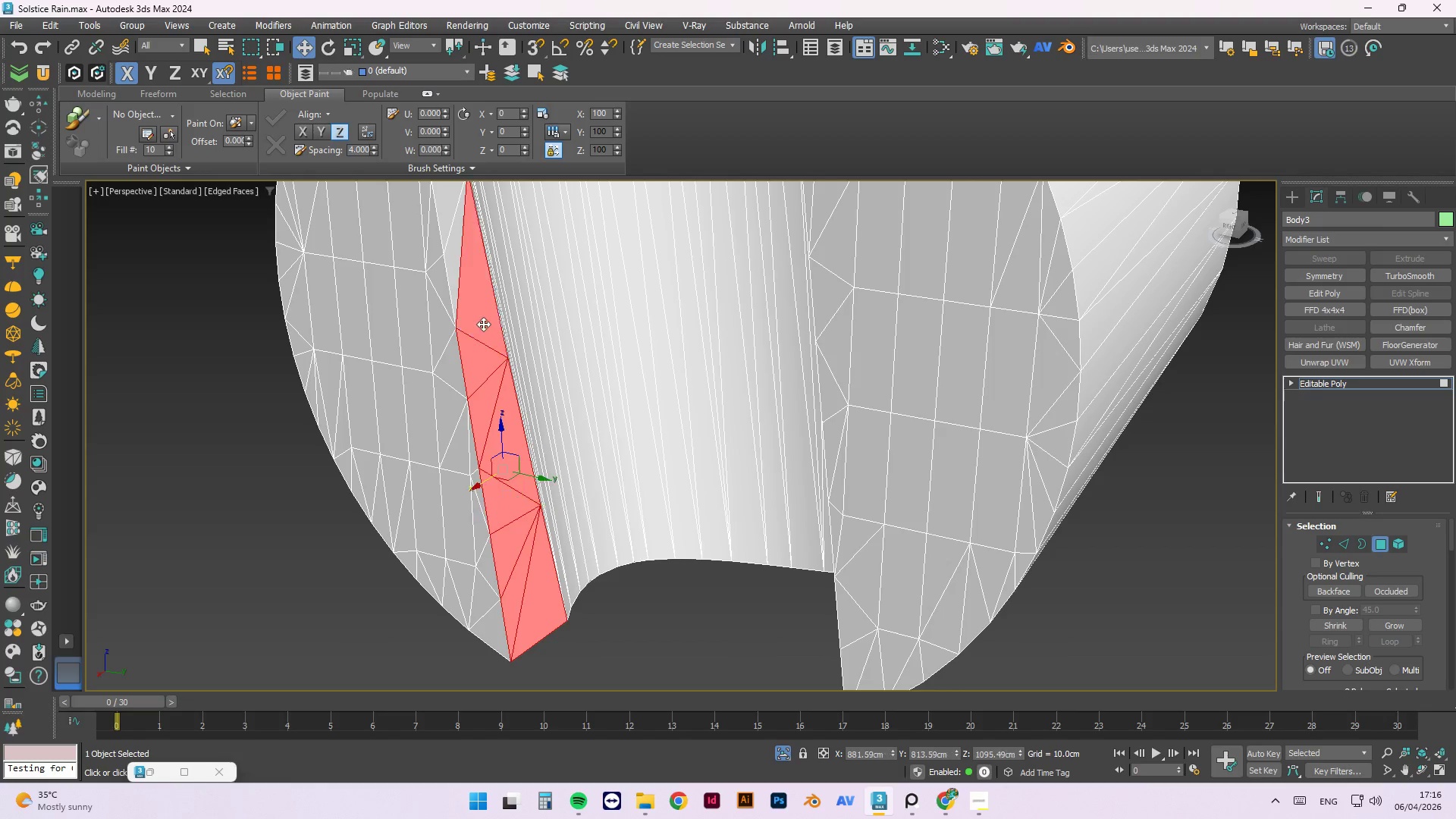 
key(Control+ControlLeft)
 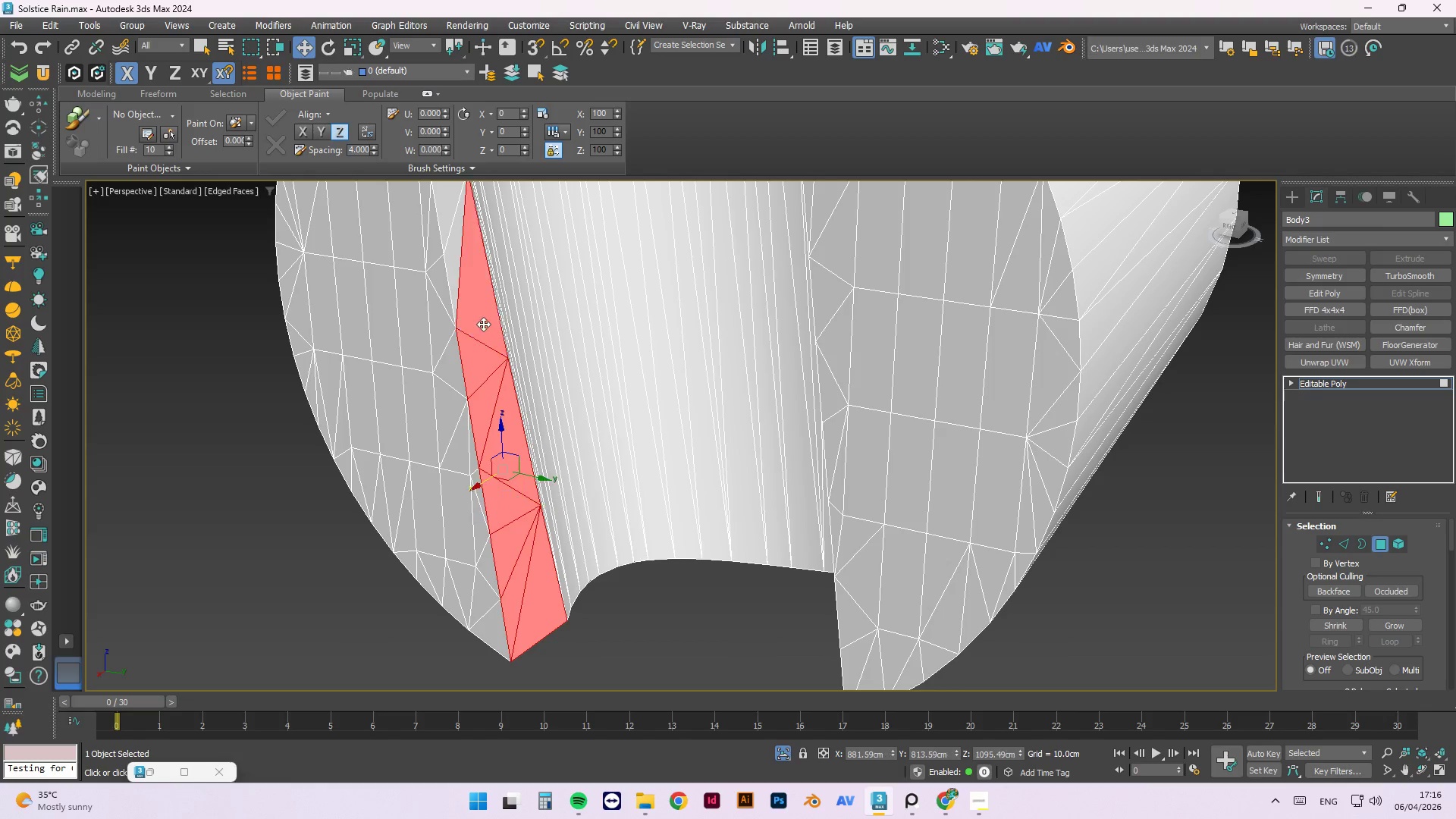 
key(Control+ControlLeft)
 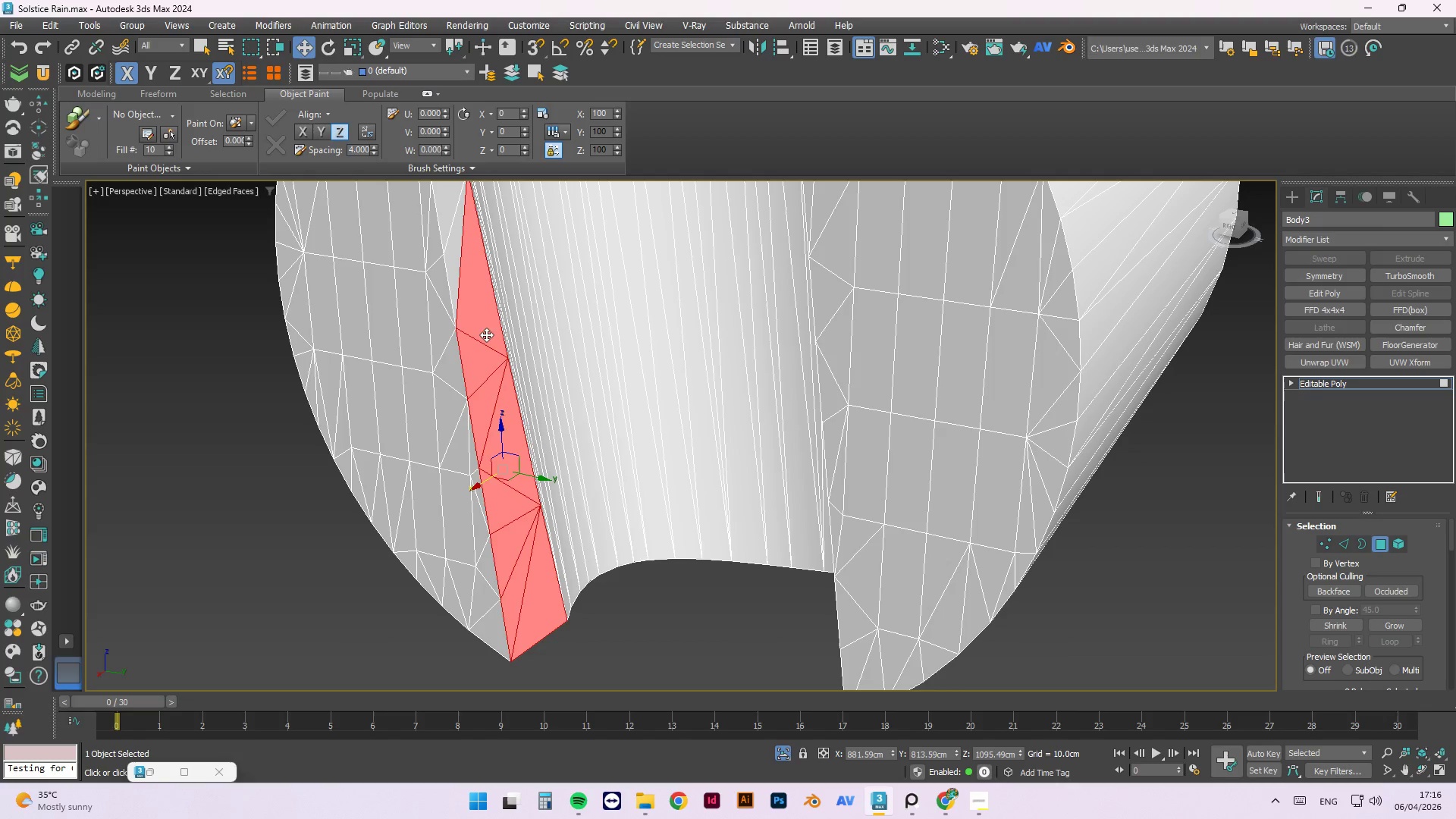 
key(Control+ControlLeft)
 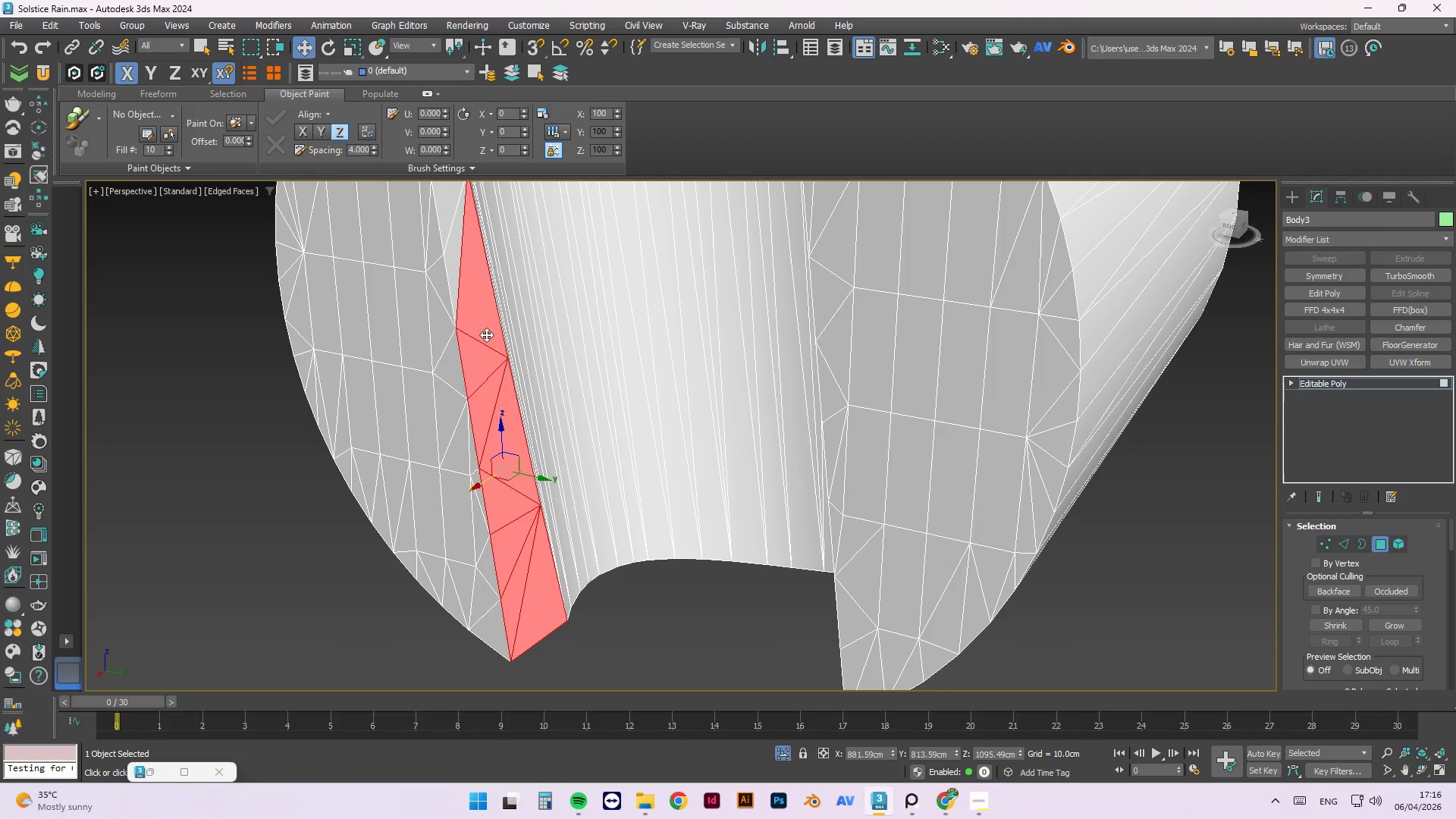 
key(Control+ControlLeft)
 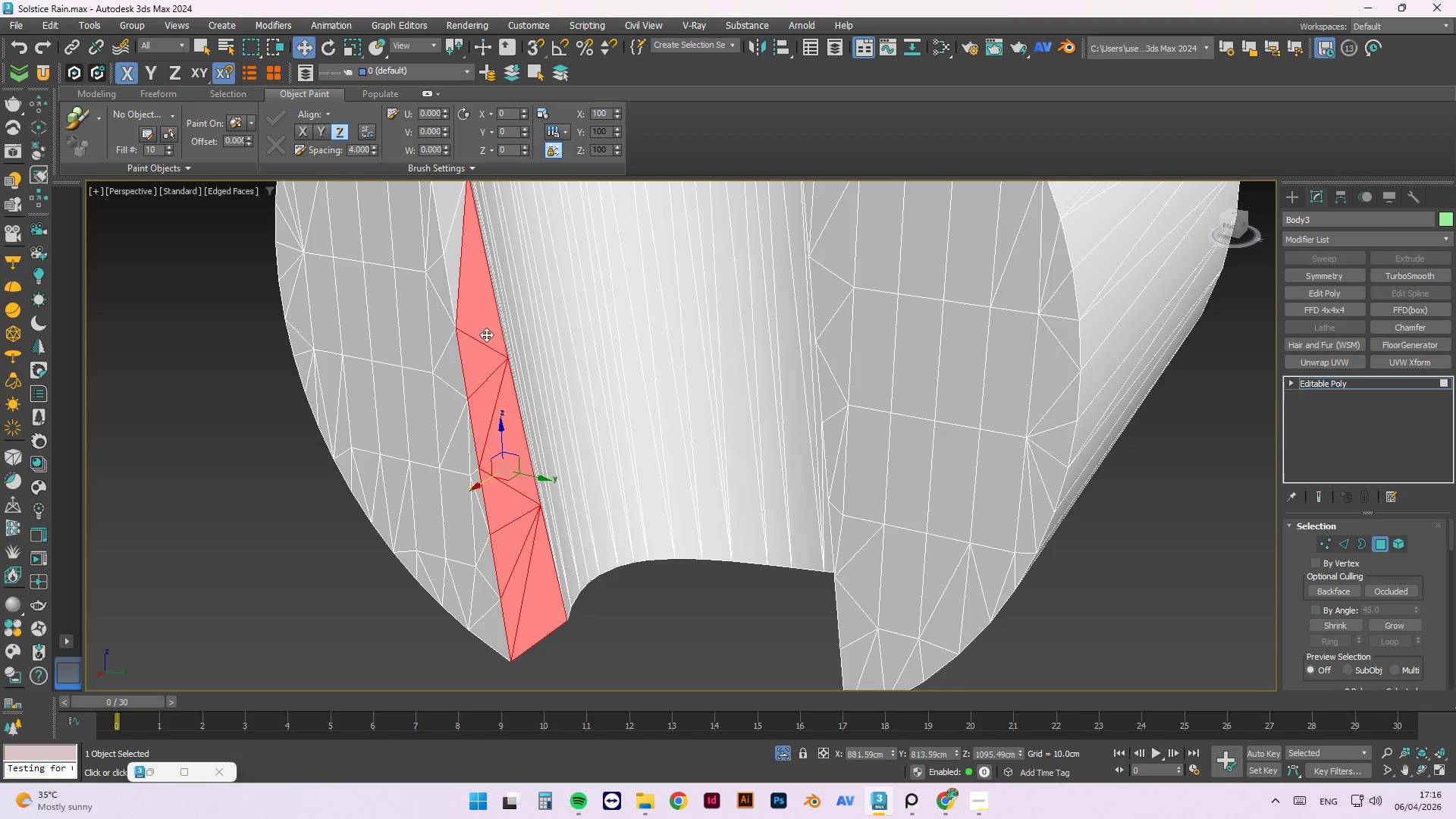 
key(Control+ControlLeft)
 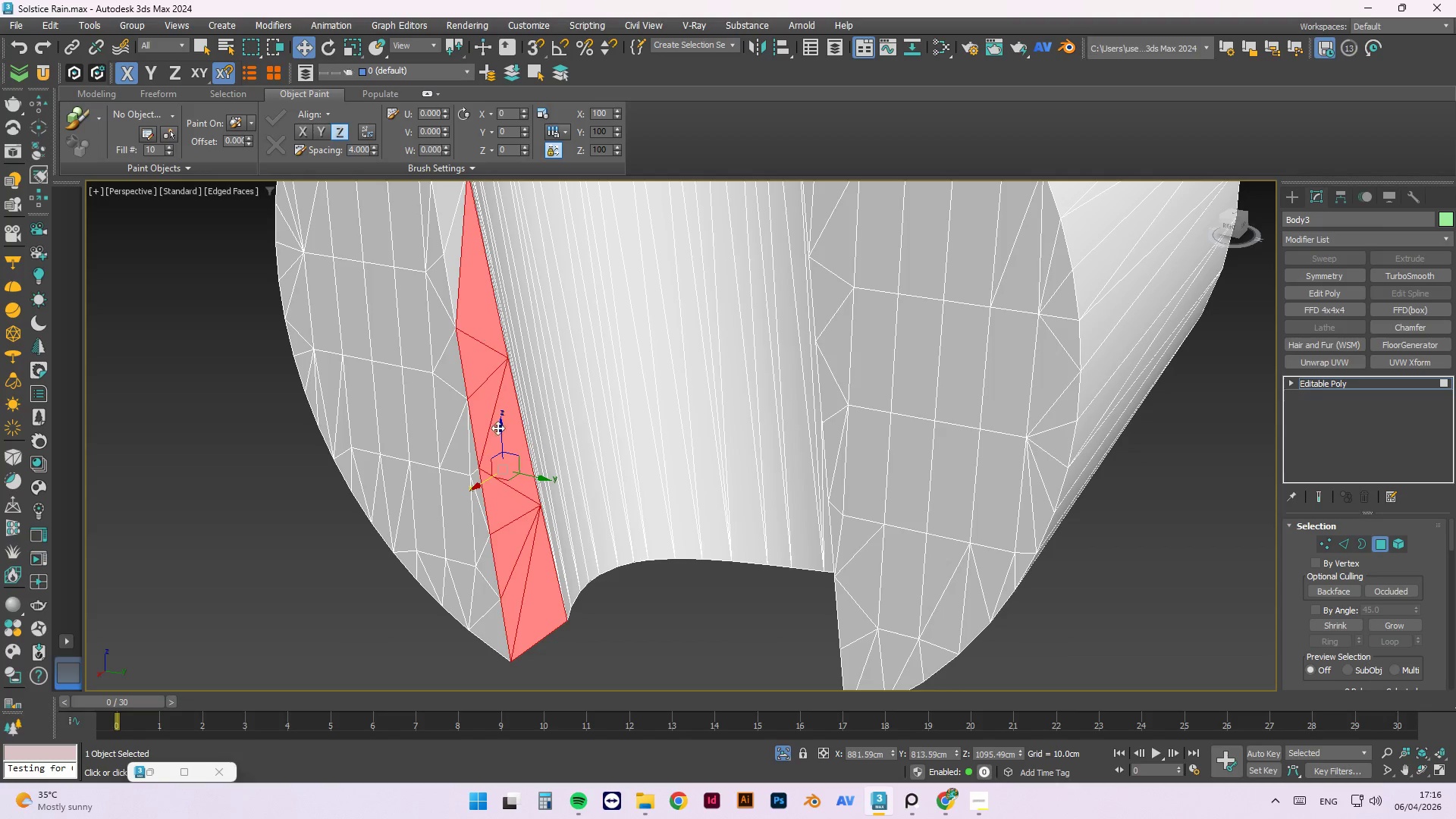 
key(Control+ControlLeft)
 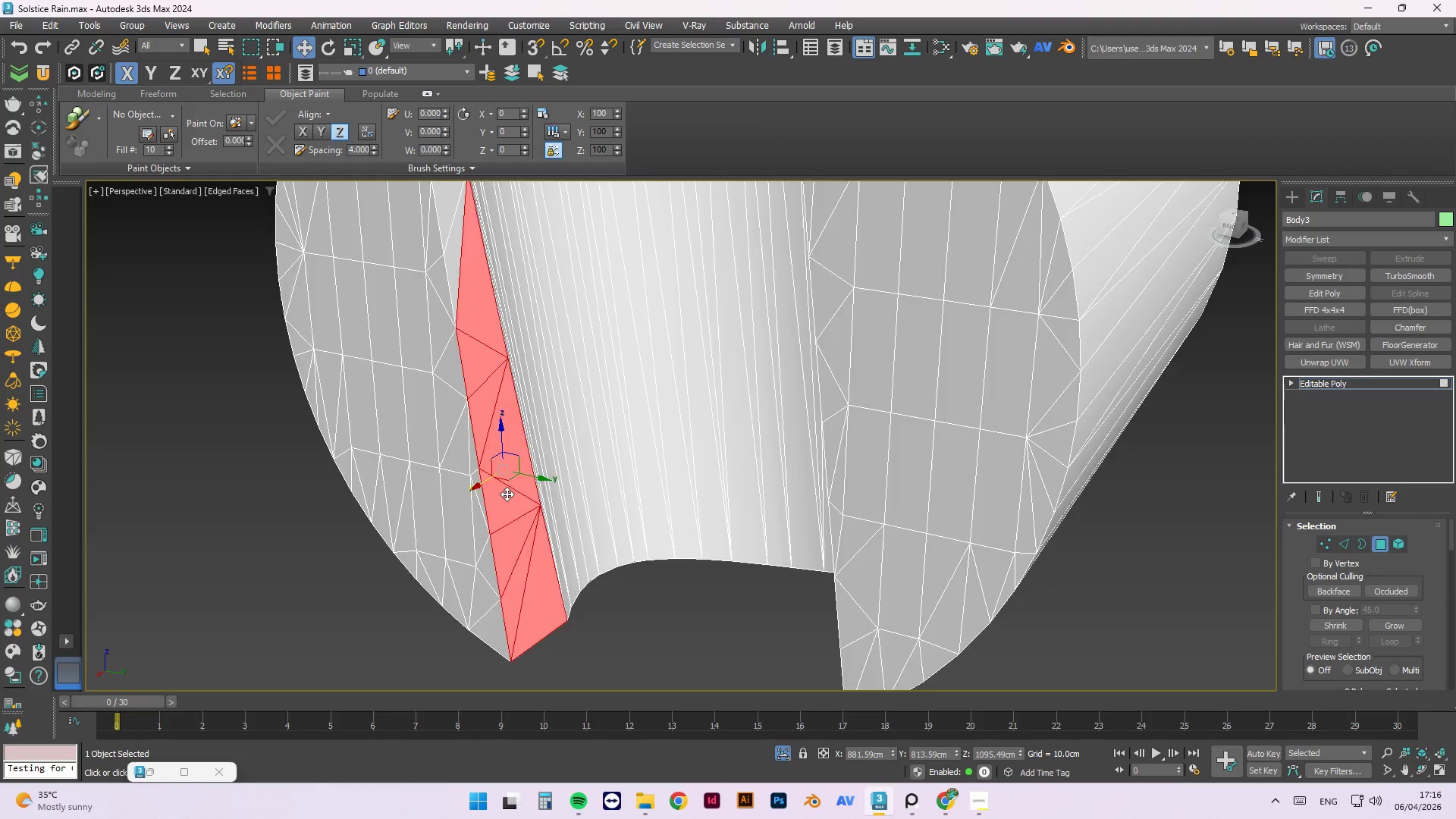 
hold_key(key=ControlLeft, duration=1.5)
 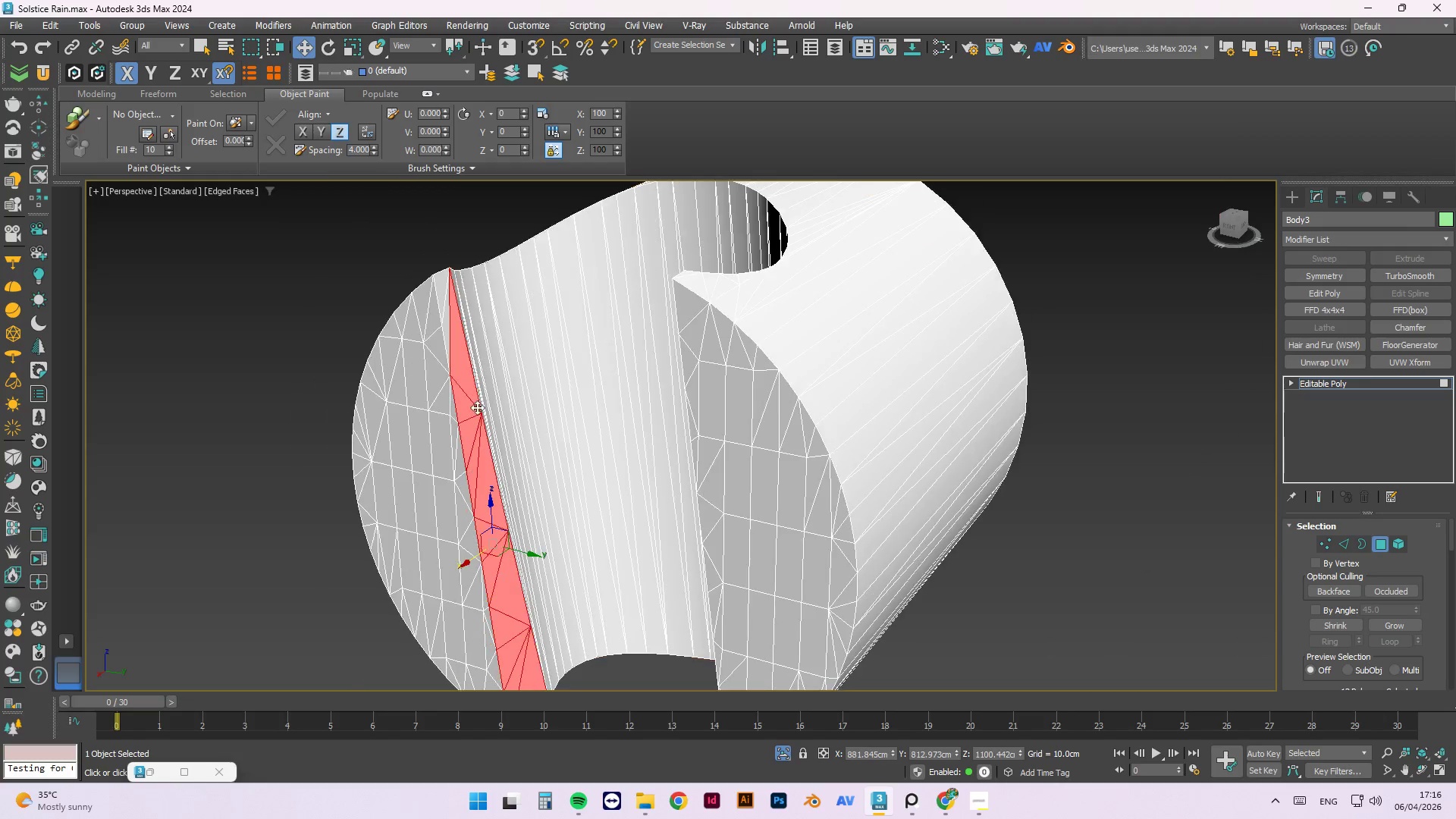 
scroll: coordinate [492, 338], scroll_direction: none, amount: 0.0
 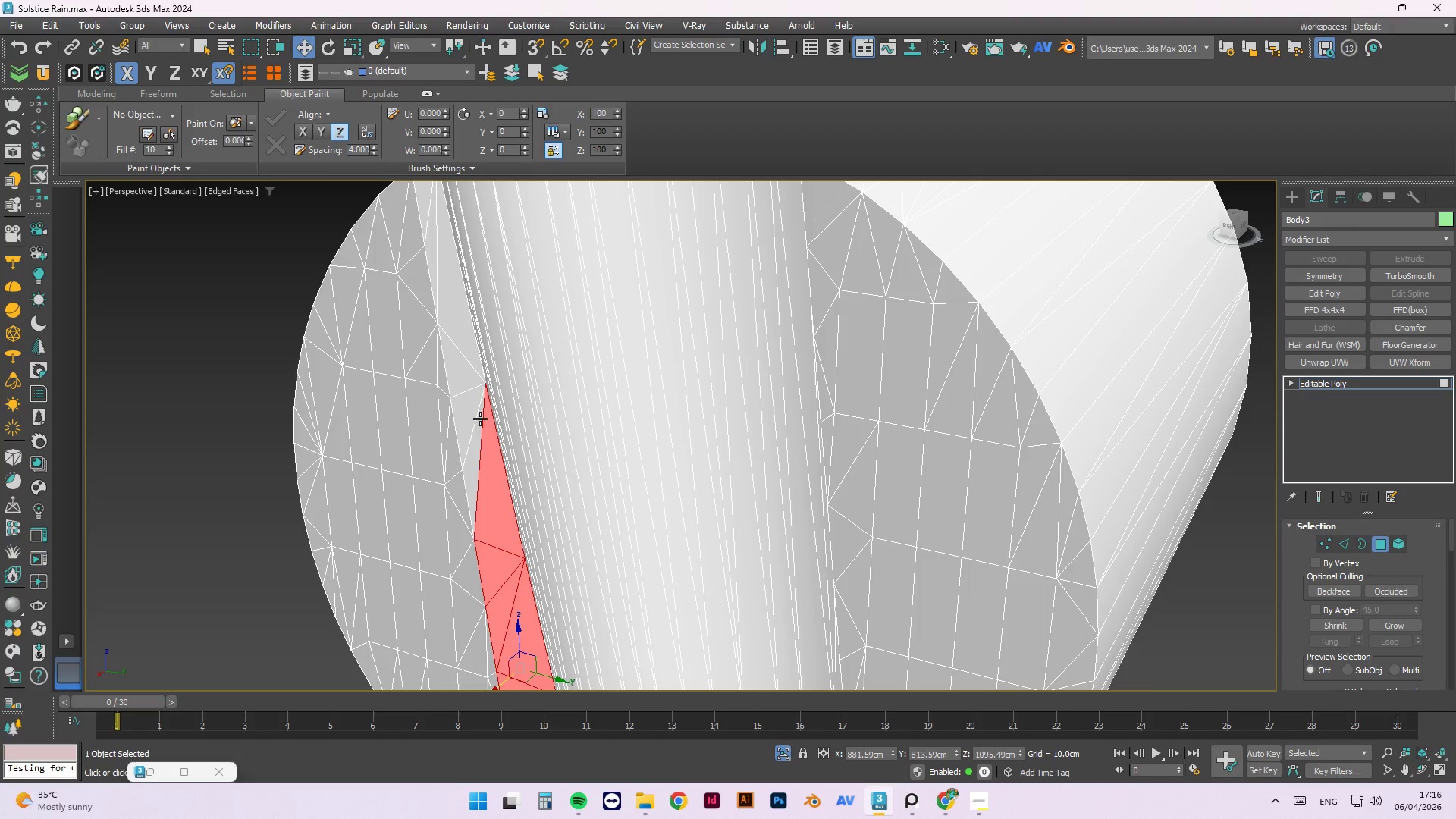 
left_click([480, 430])
 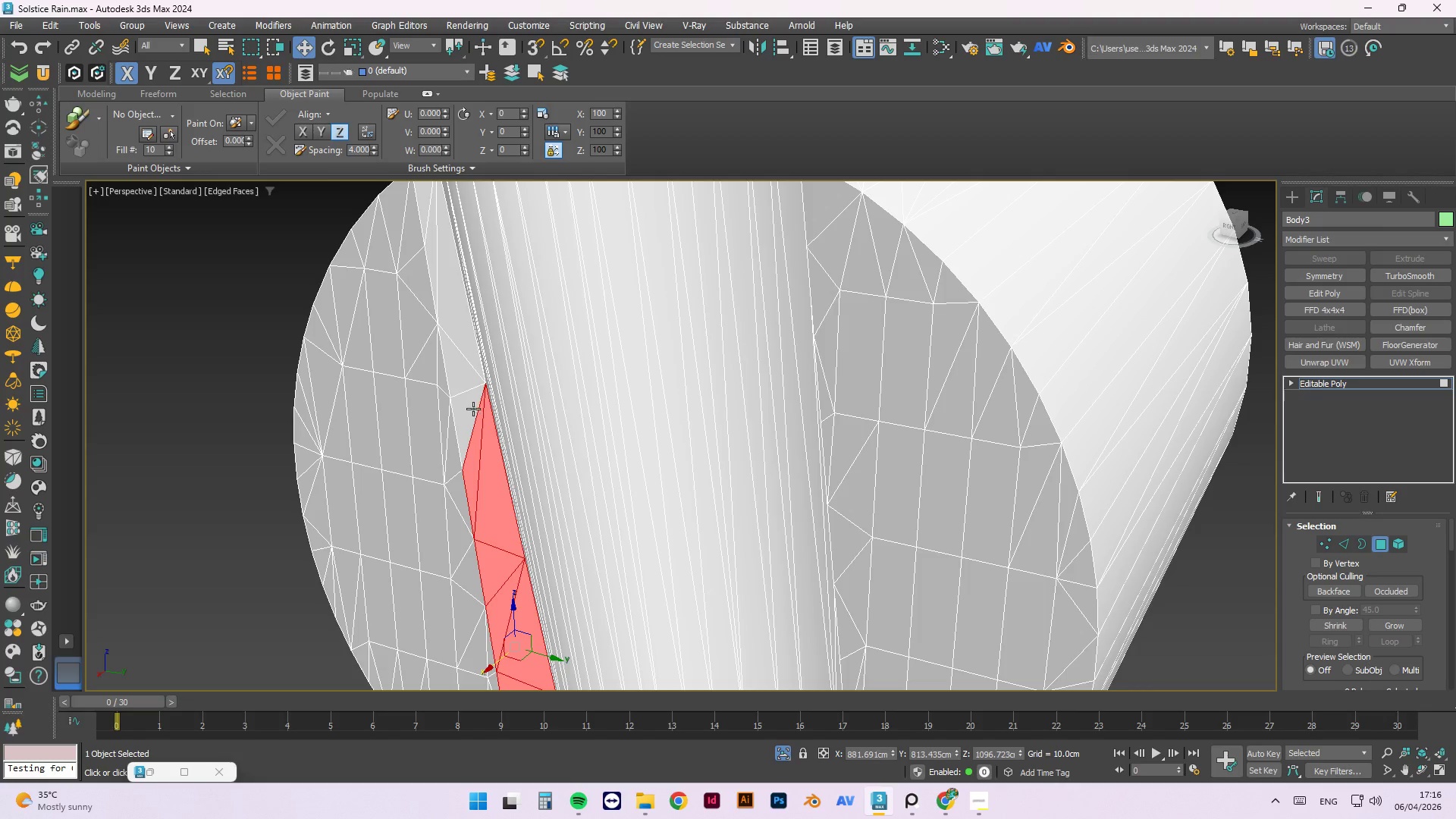 
double_click([472, 407])
 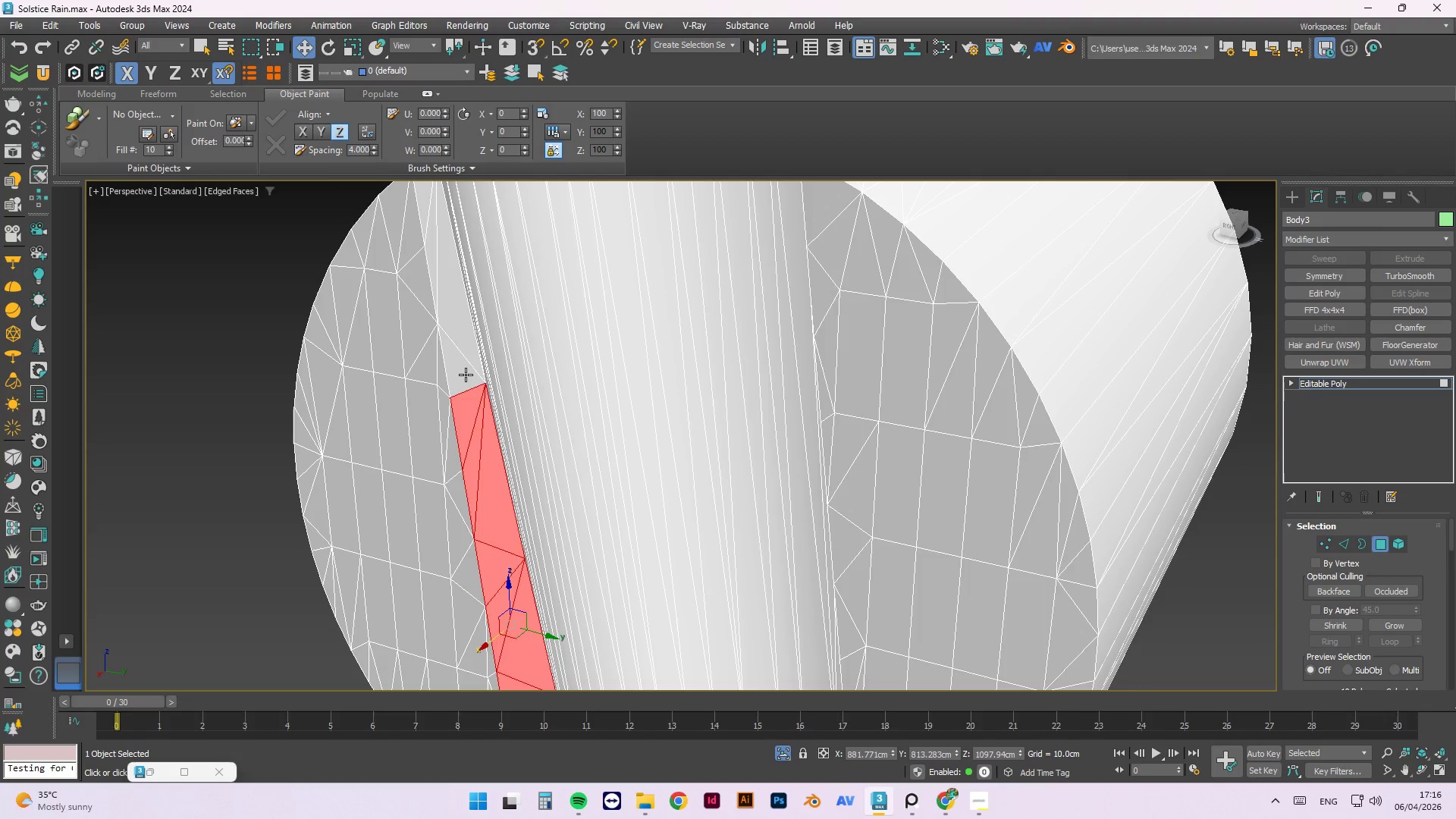 
triple_click([466, 375])
 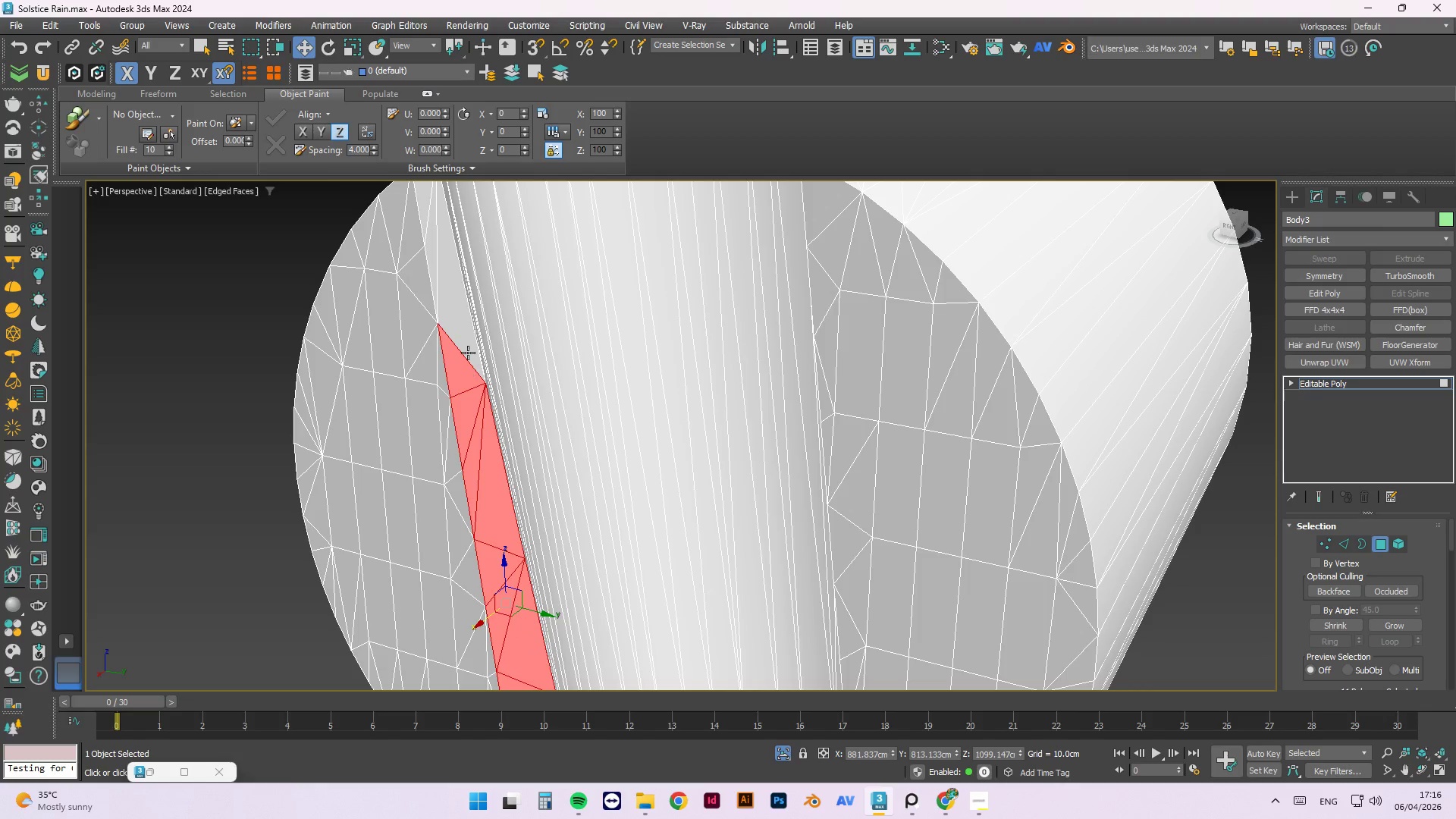 
hold_key(key=ControlLeft, duration=0.33)
triple_click([469, 344])
 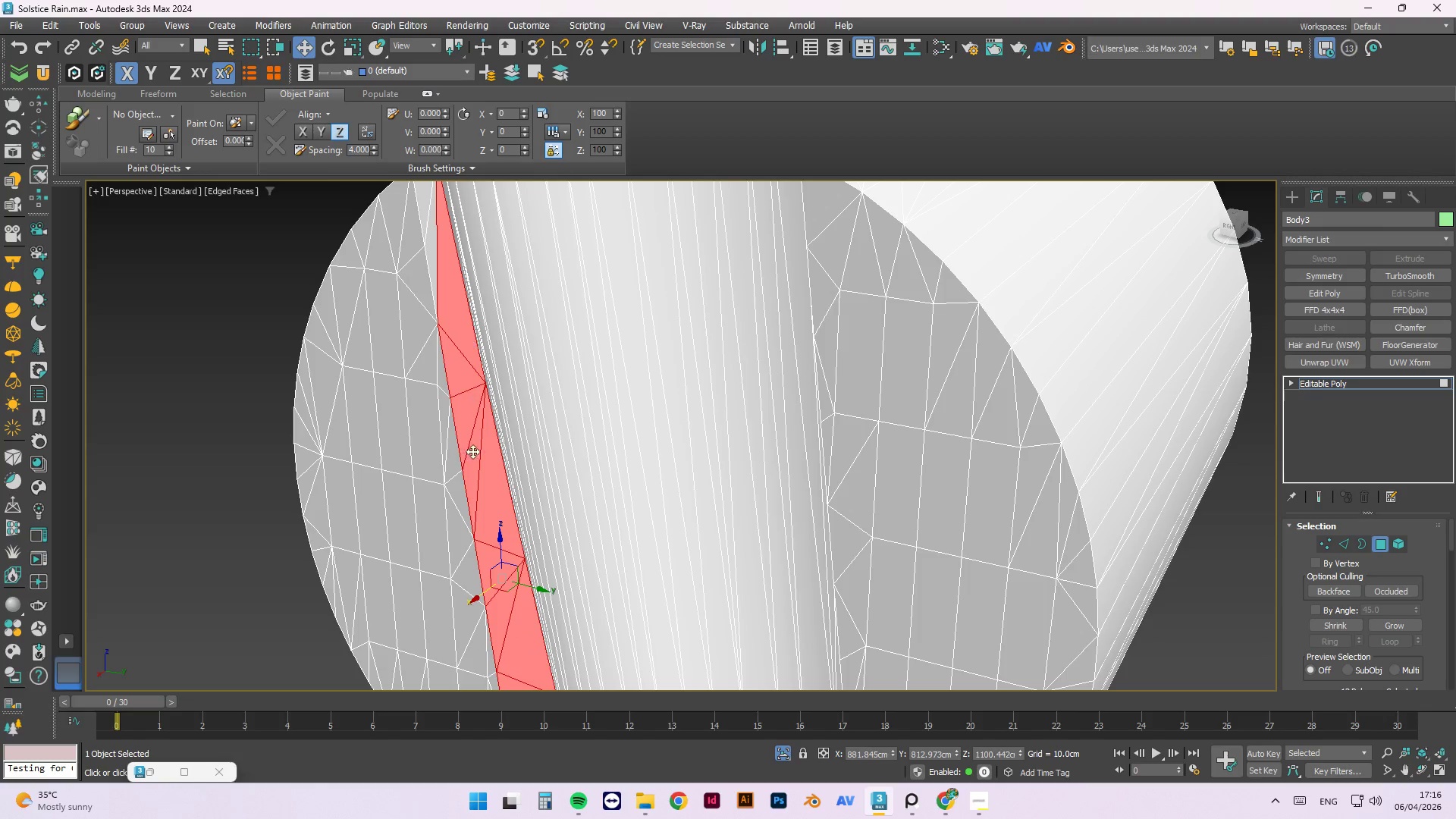 
hold_key(key=ControlLeft, duration=0.7)
 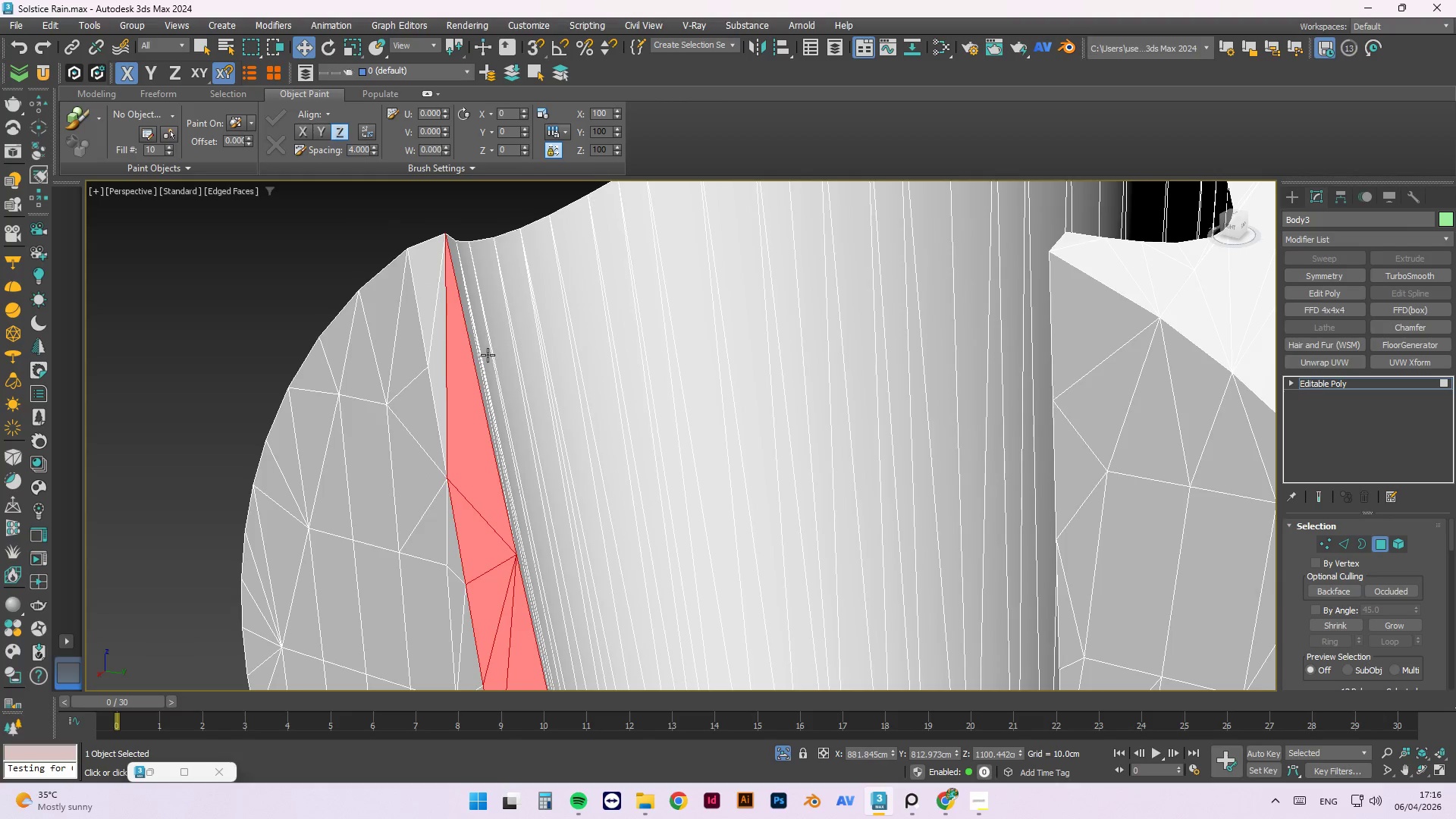 
scroll: coordinate [452, 296], scroll_direction: up, amount: 1.0
 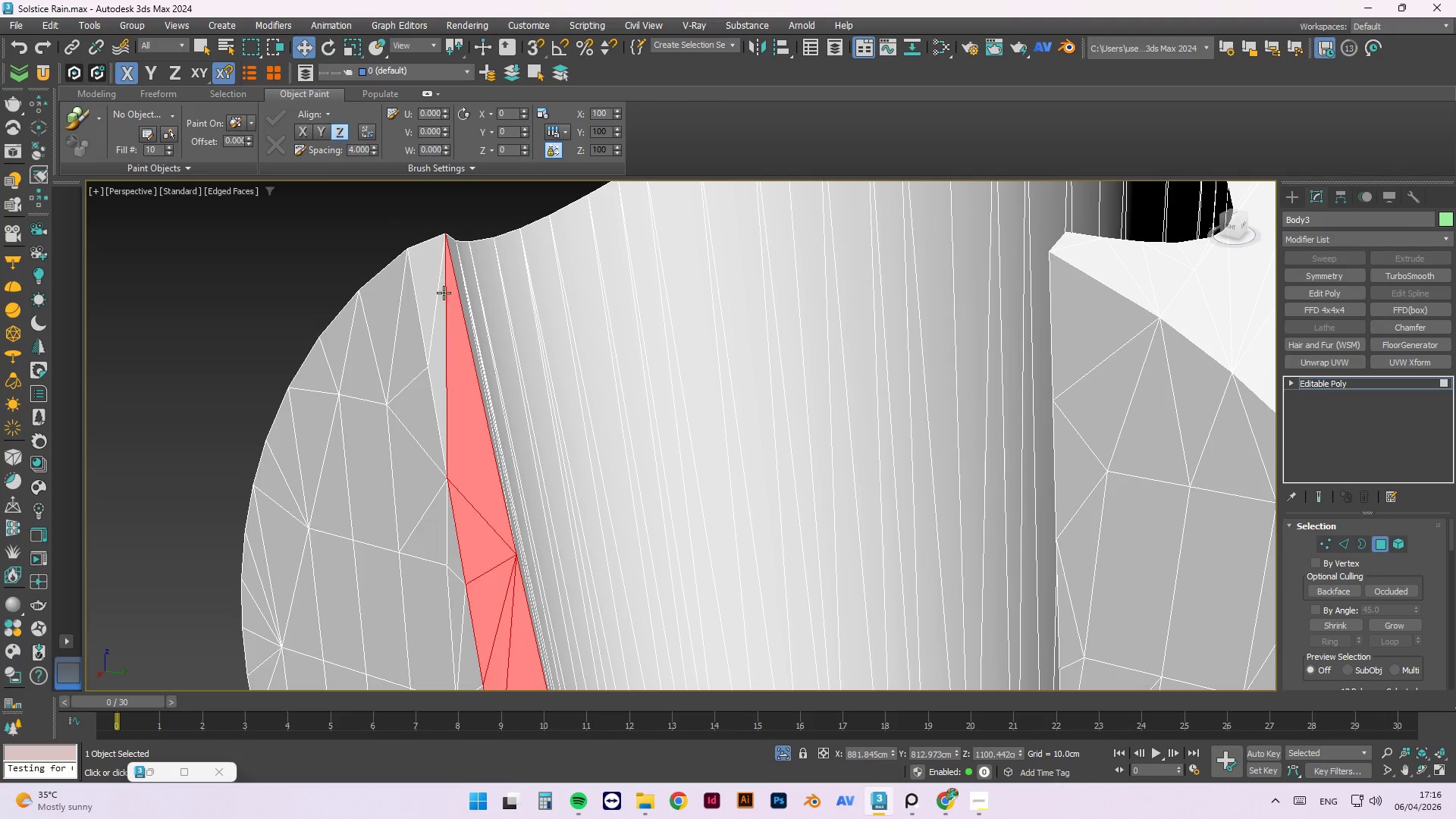 
hold_key(key=AltLeft, duration=1.03)
 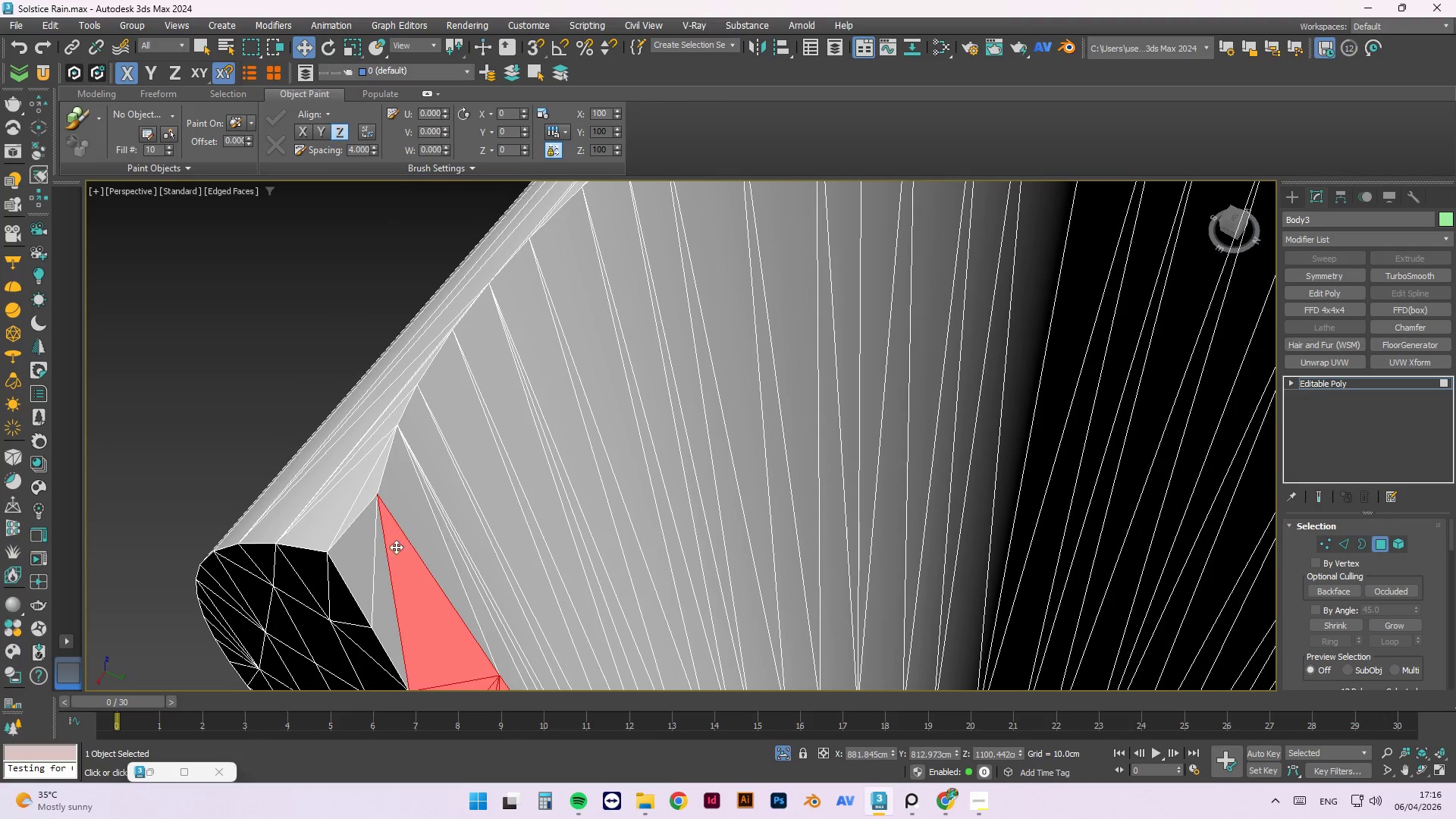 
hold_key(key=ControlLeft, duration=1.5)
left_click([352, 548])
 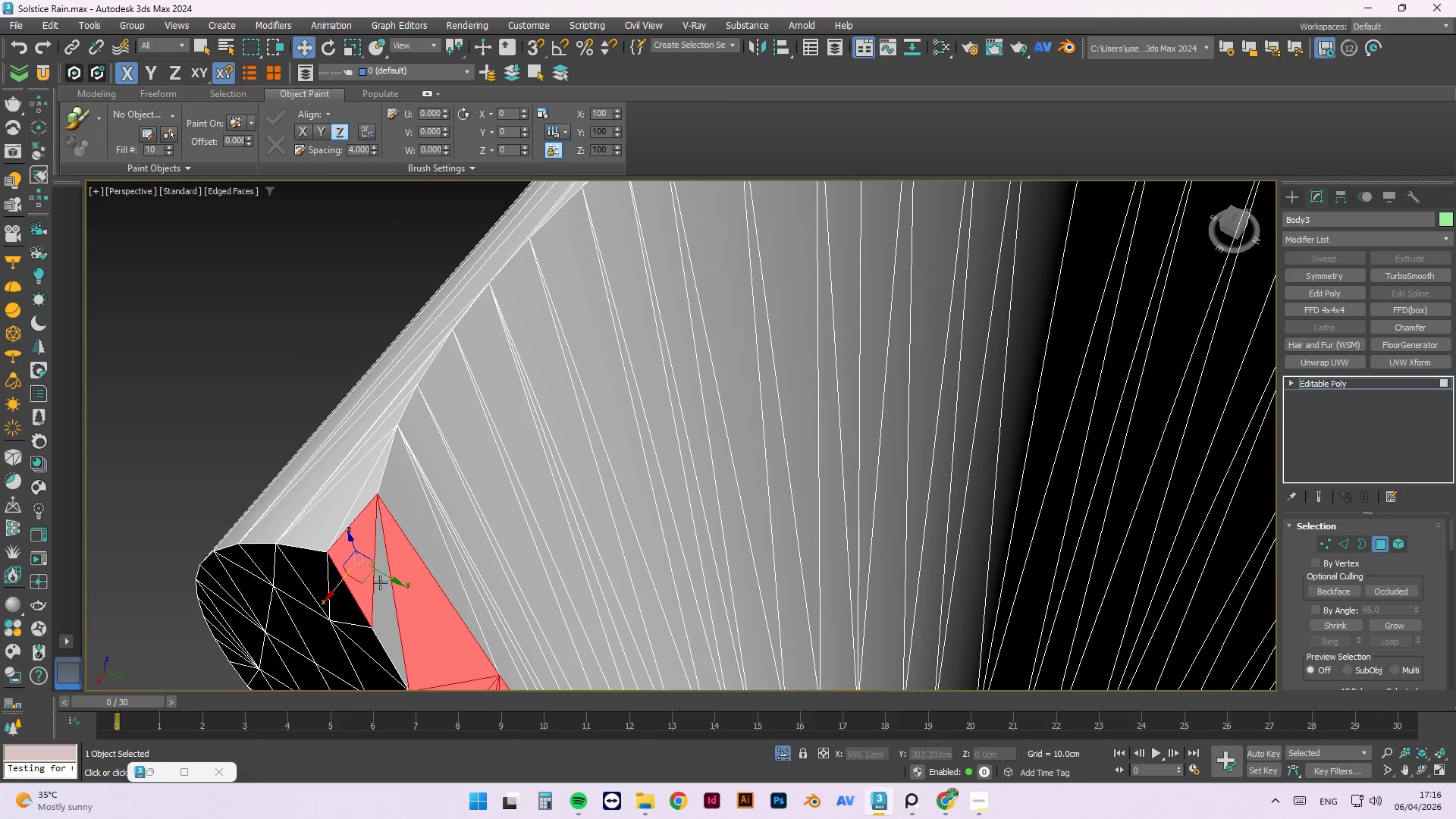 
left_click([382, 592])
 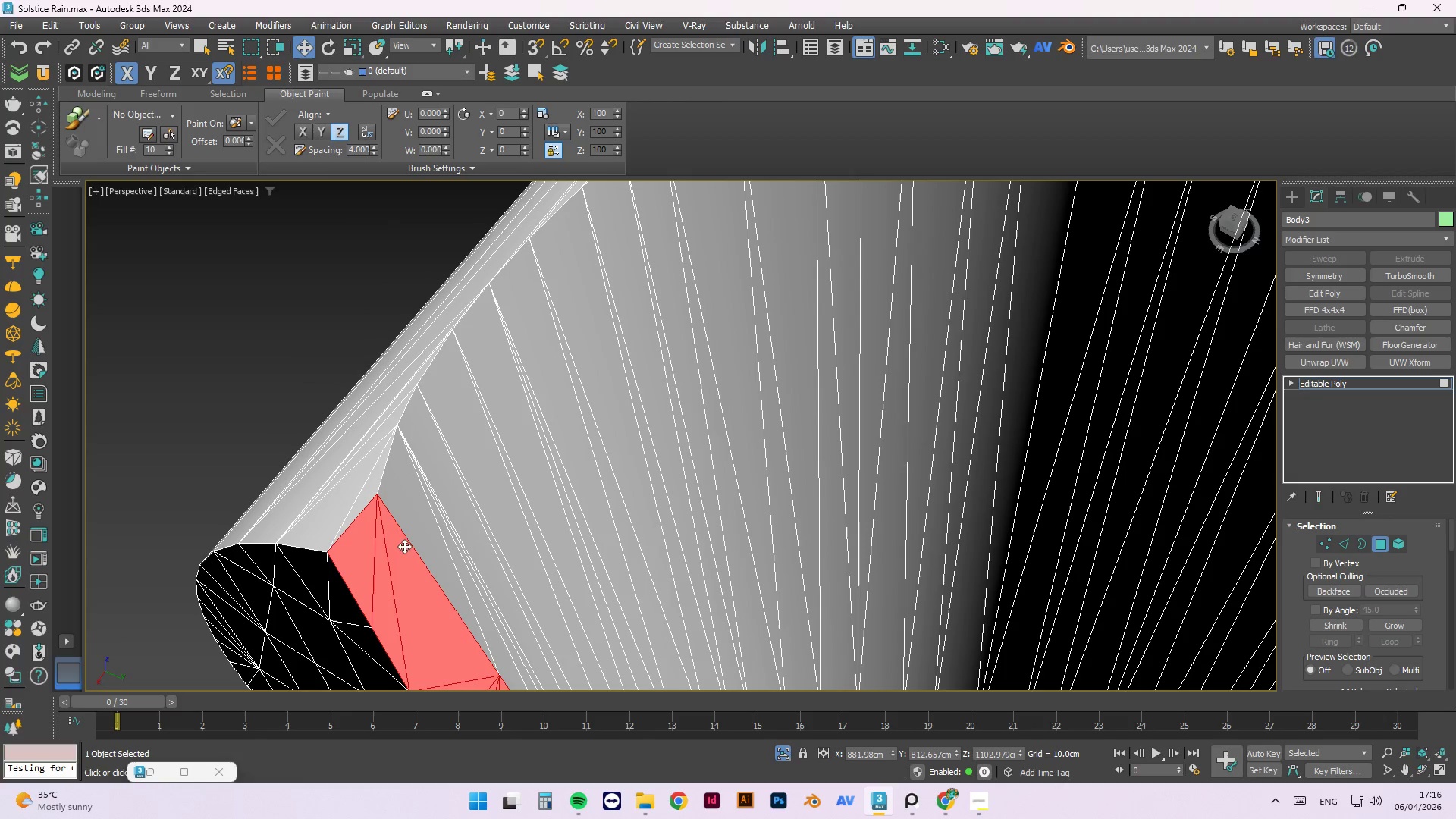 
hold_key(key=ControlLeft, duration=1.52)
left_click([412, 519])
 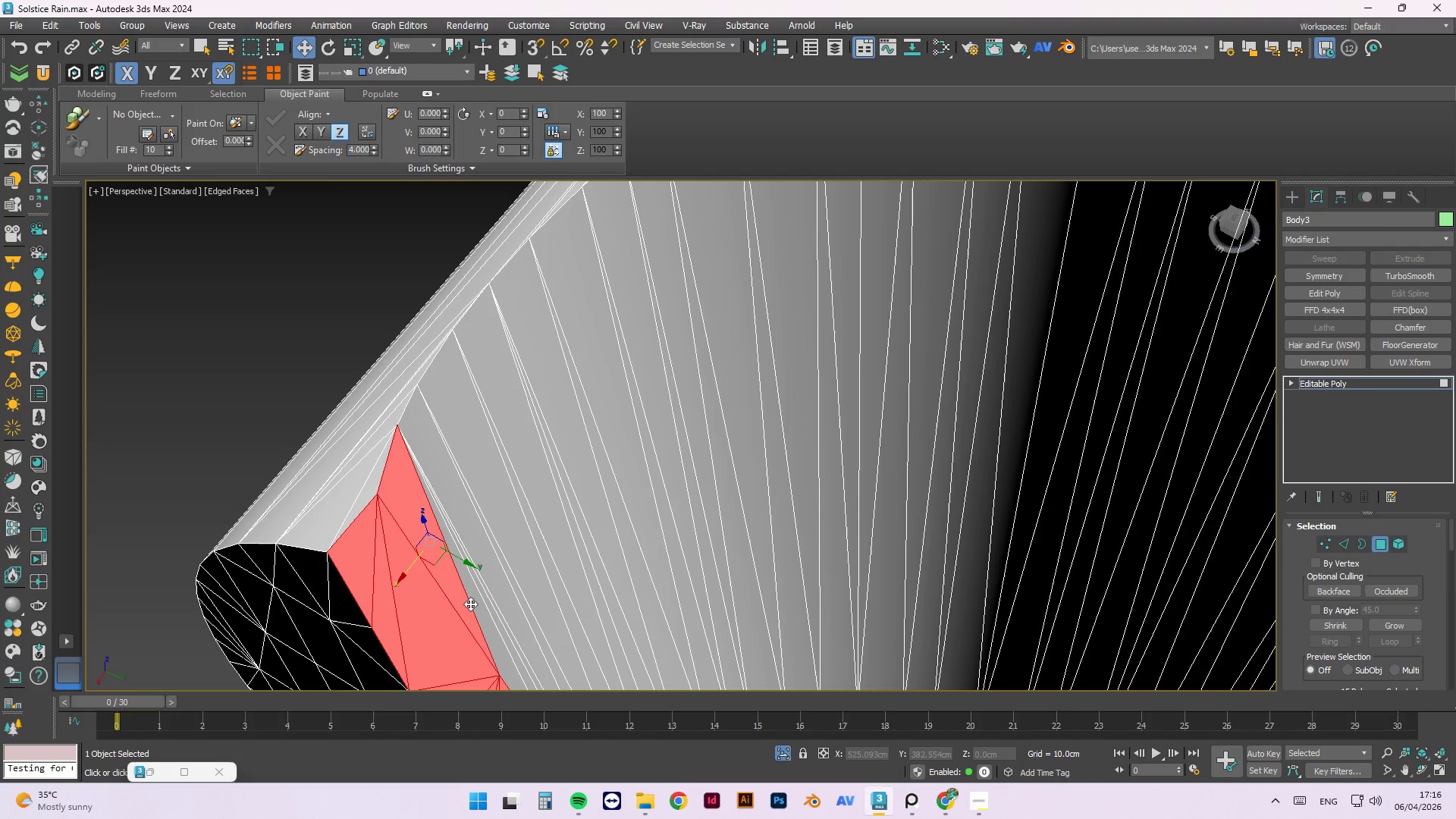 
left_click([476, 607])
 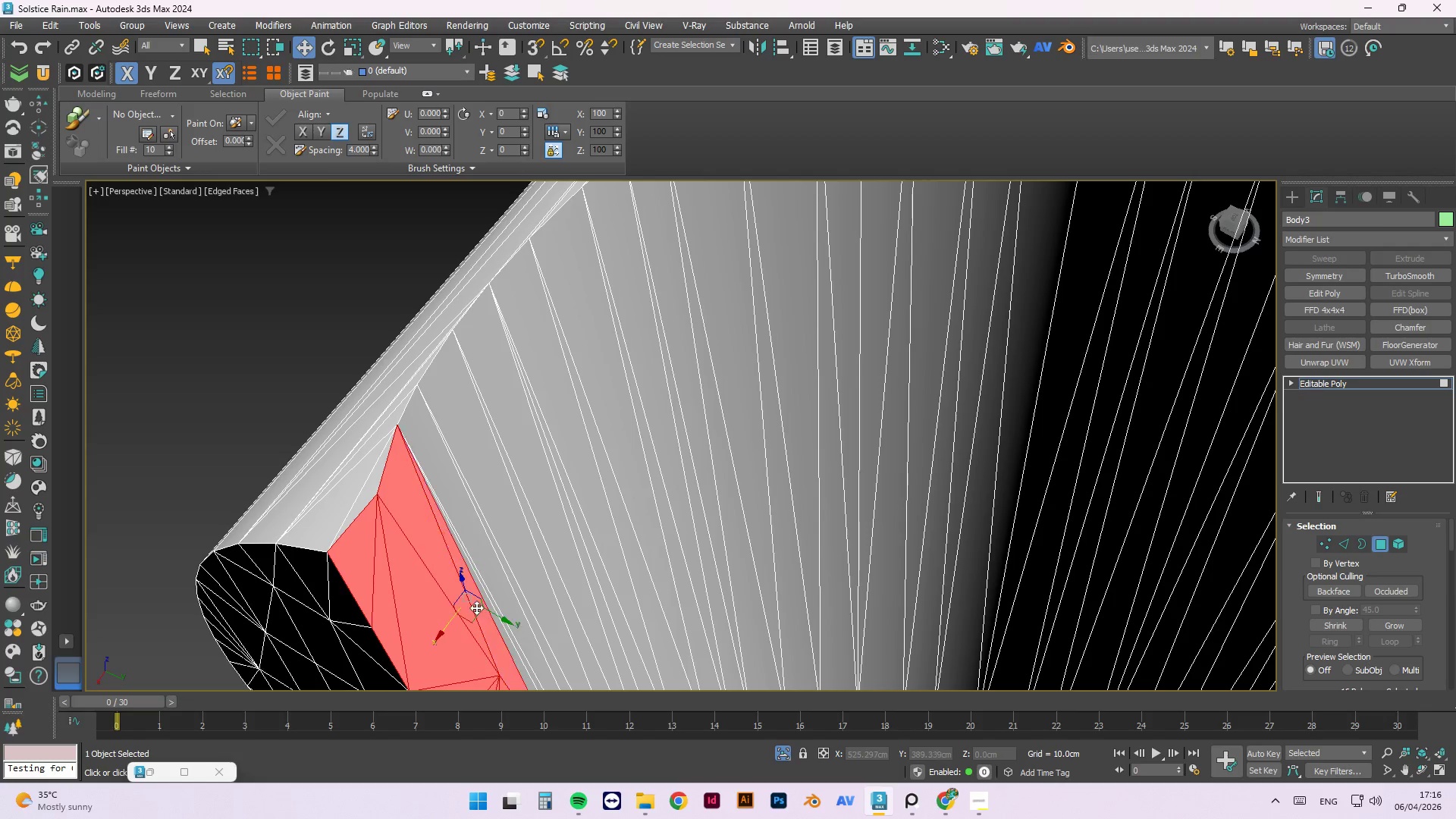 
hold_key(key=ControlLeft, duration=0.38)
 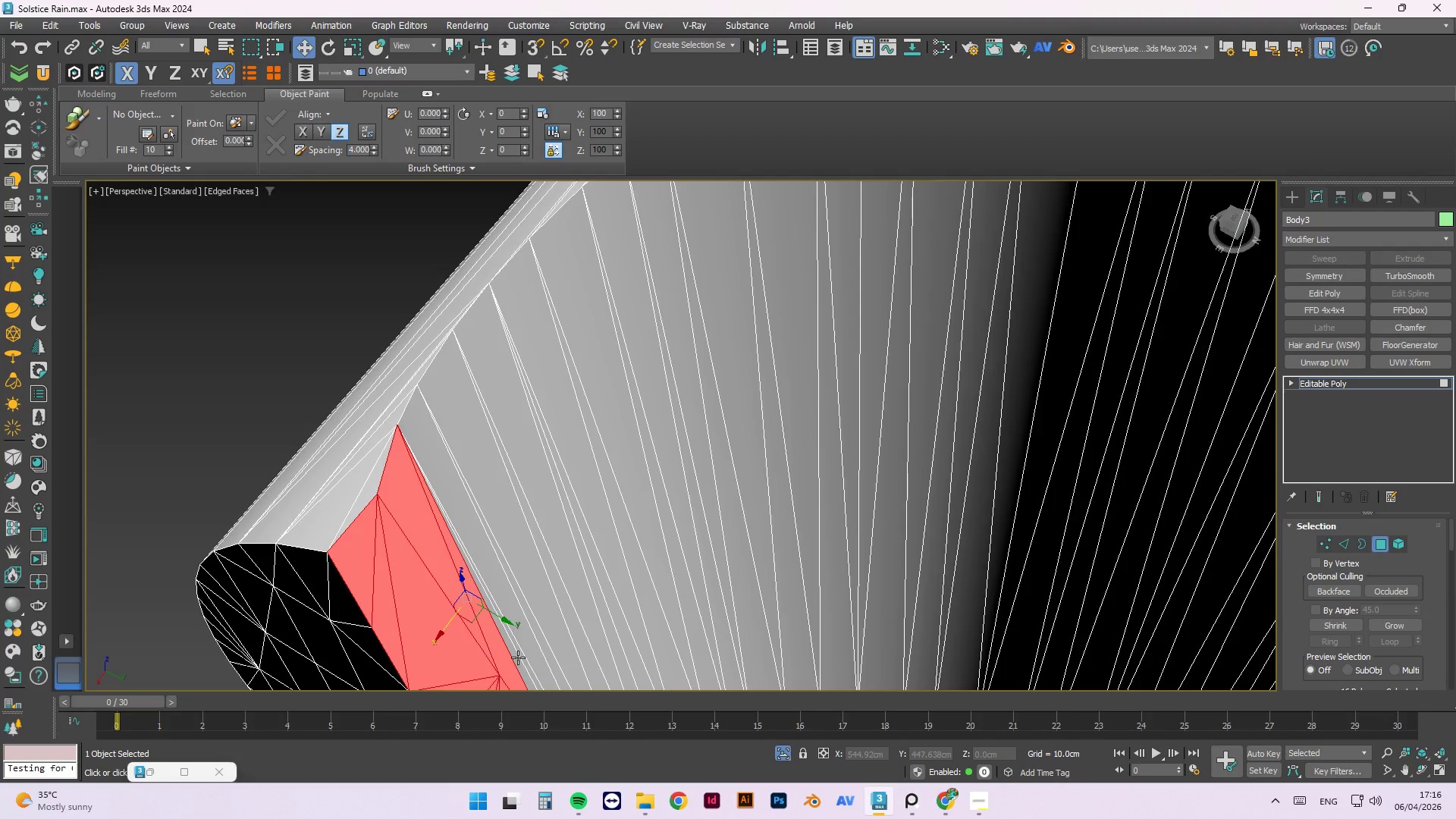 
hold_key(key=ControlLeft, duration=1.53)
 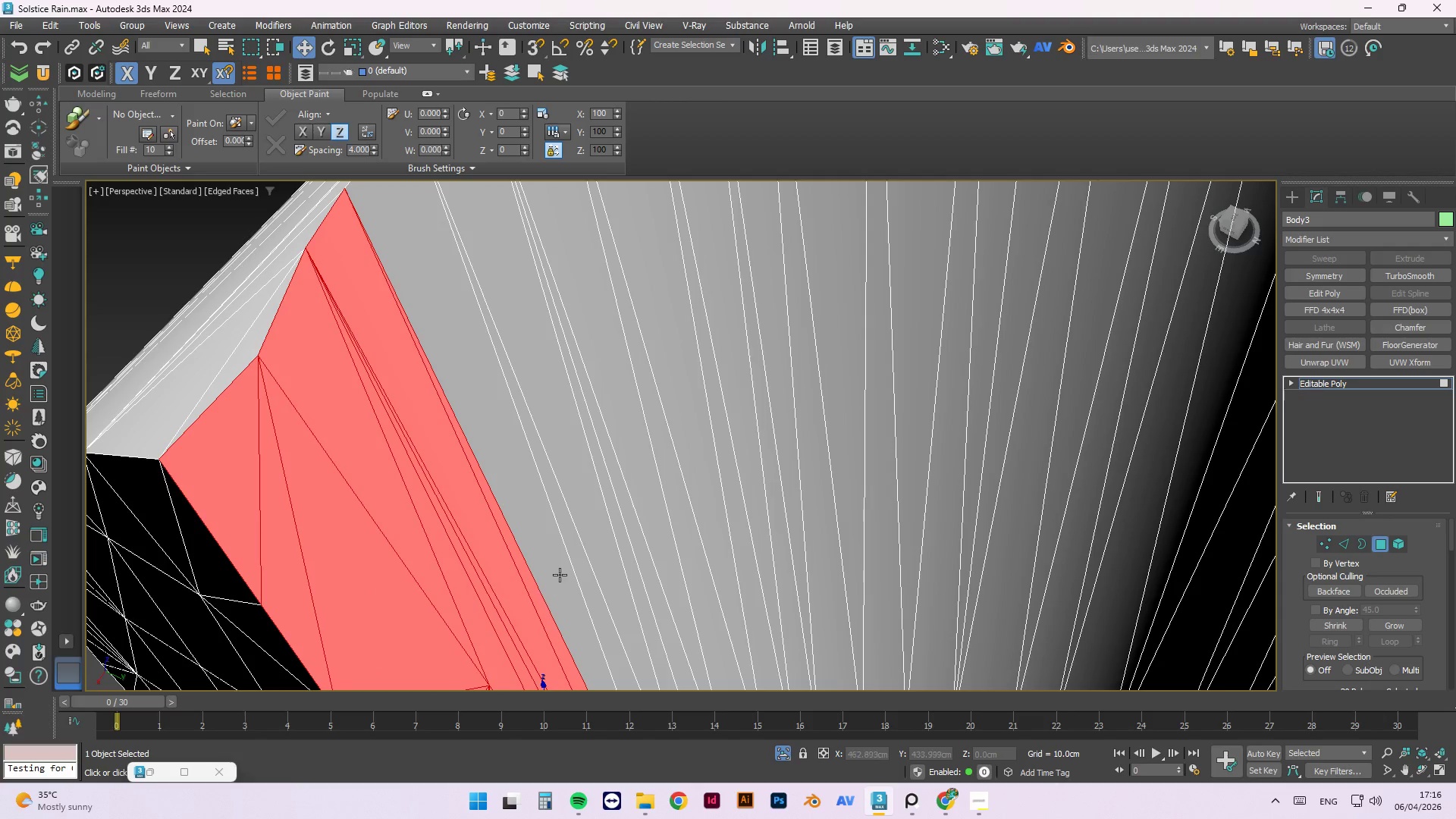 
scroll: coordinate [518, 657], scroll_direction: up, amount: 1.0
 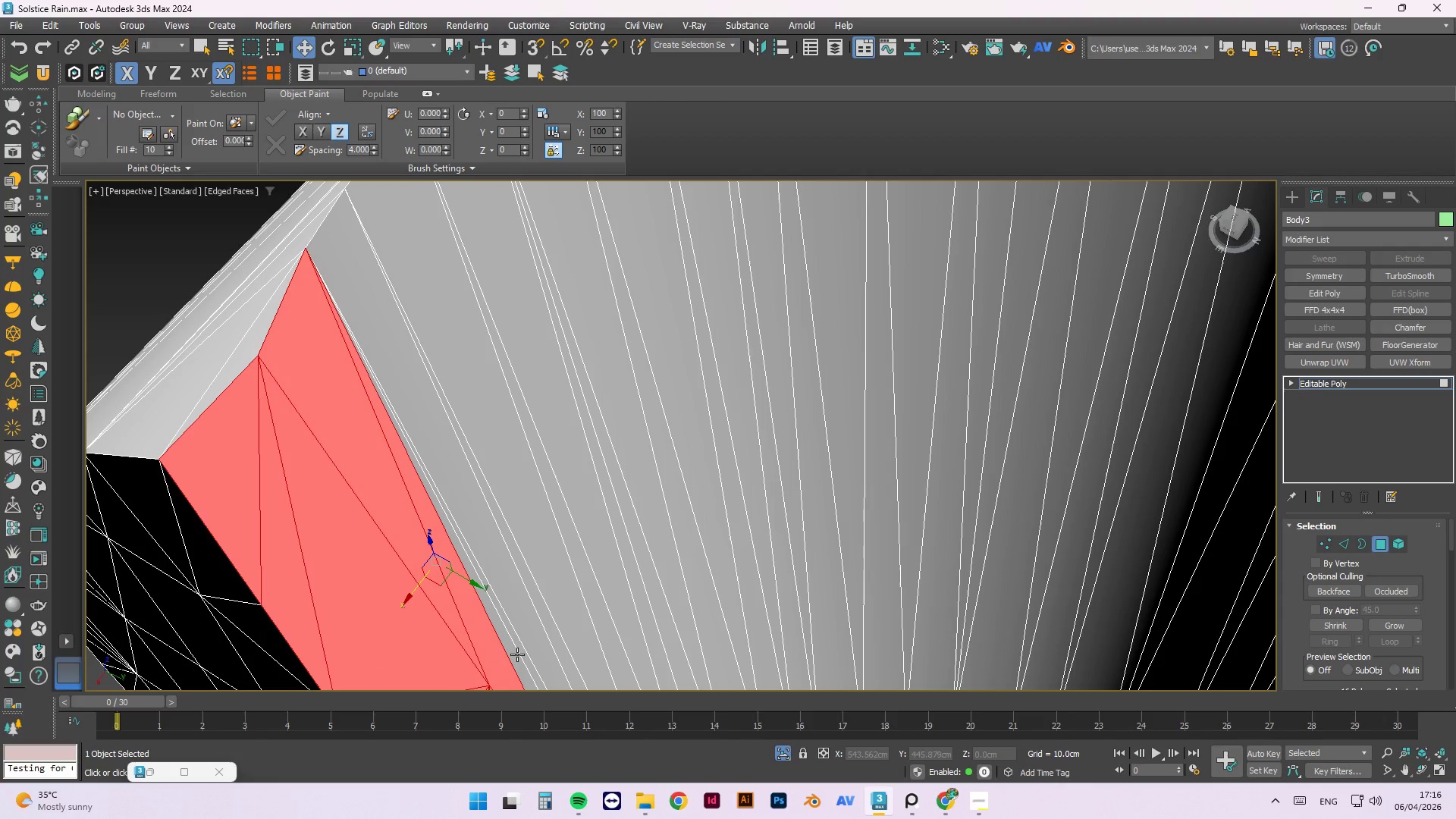 
left_click([515, 652])
 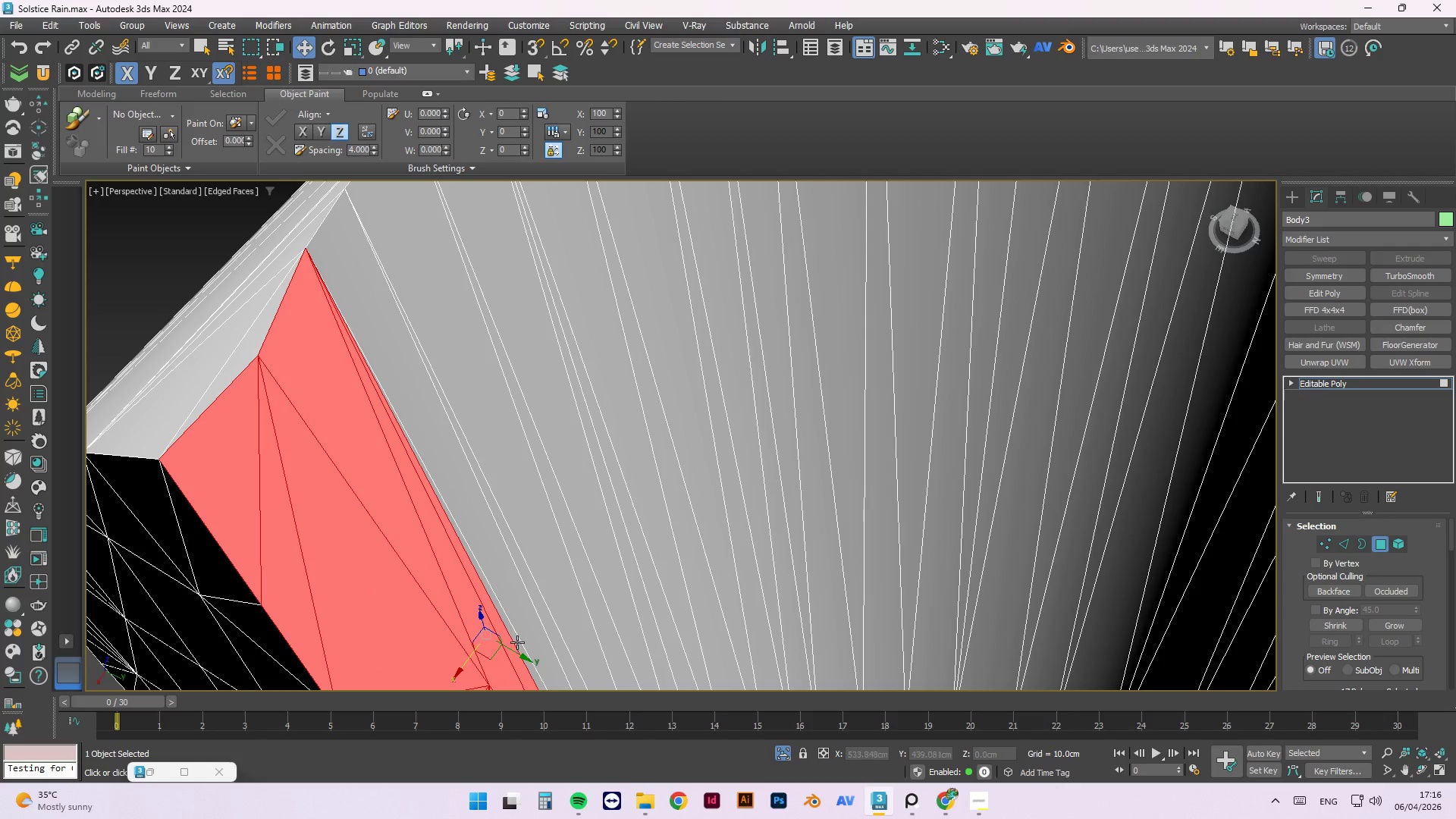 
left_click([517, 641])
 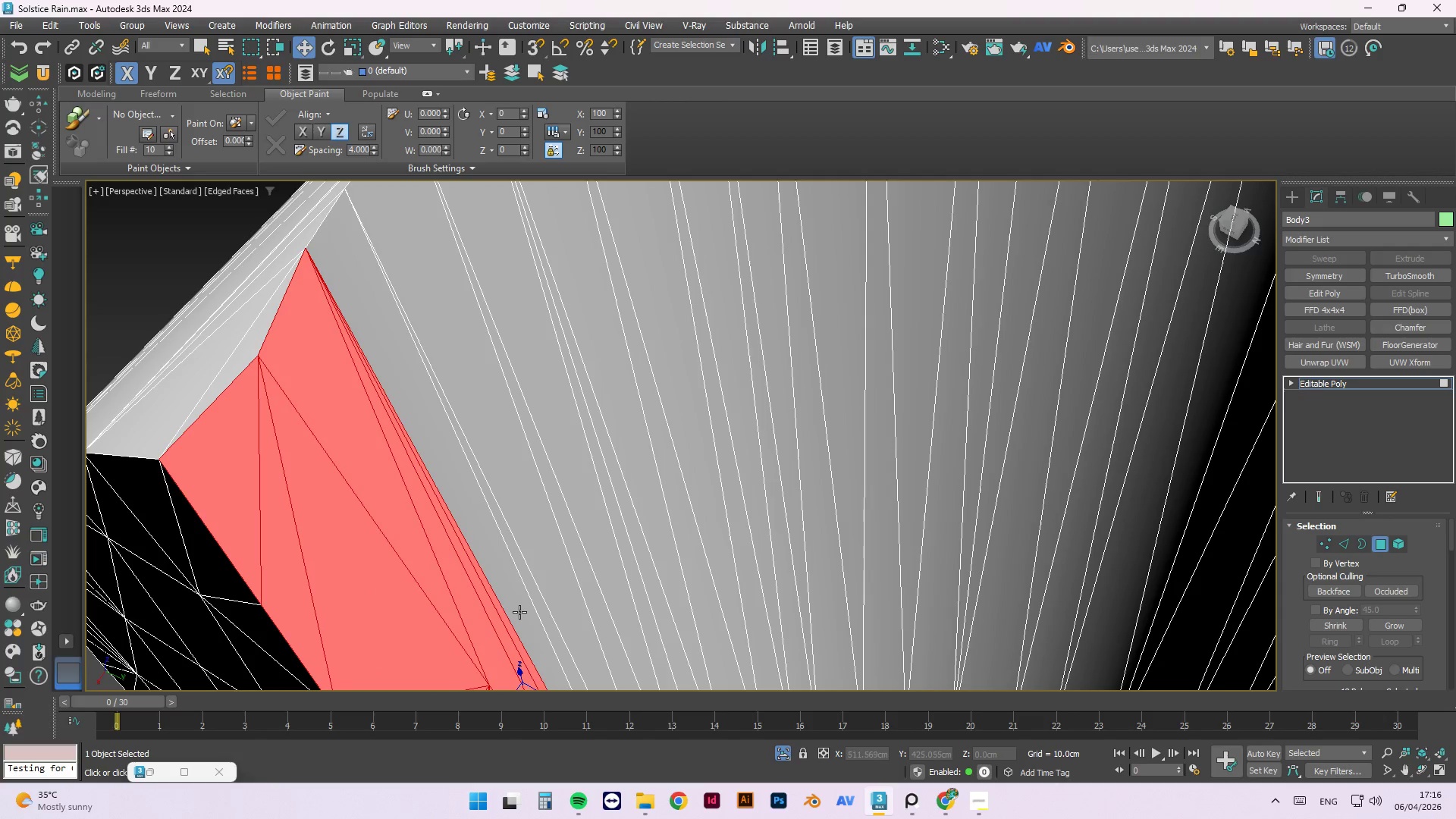 
double_click([519, 610])
 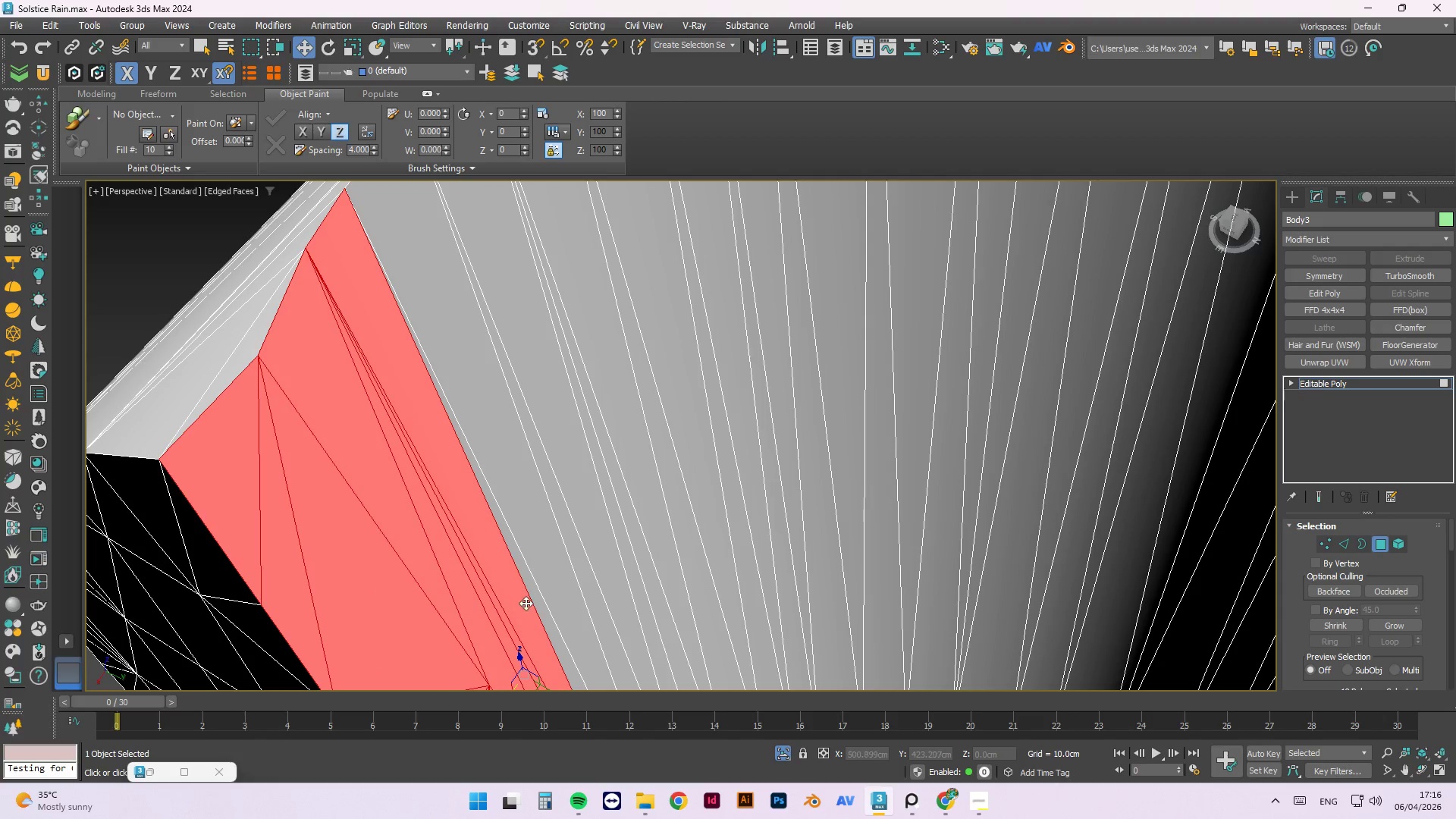 
hold_key(key=ControlLeft, duration=1.52)
left_click([536, 600])
 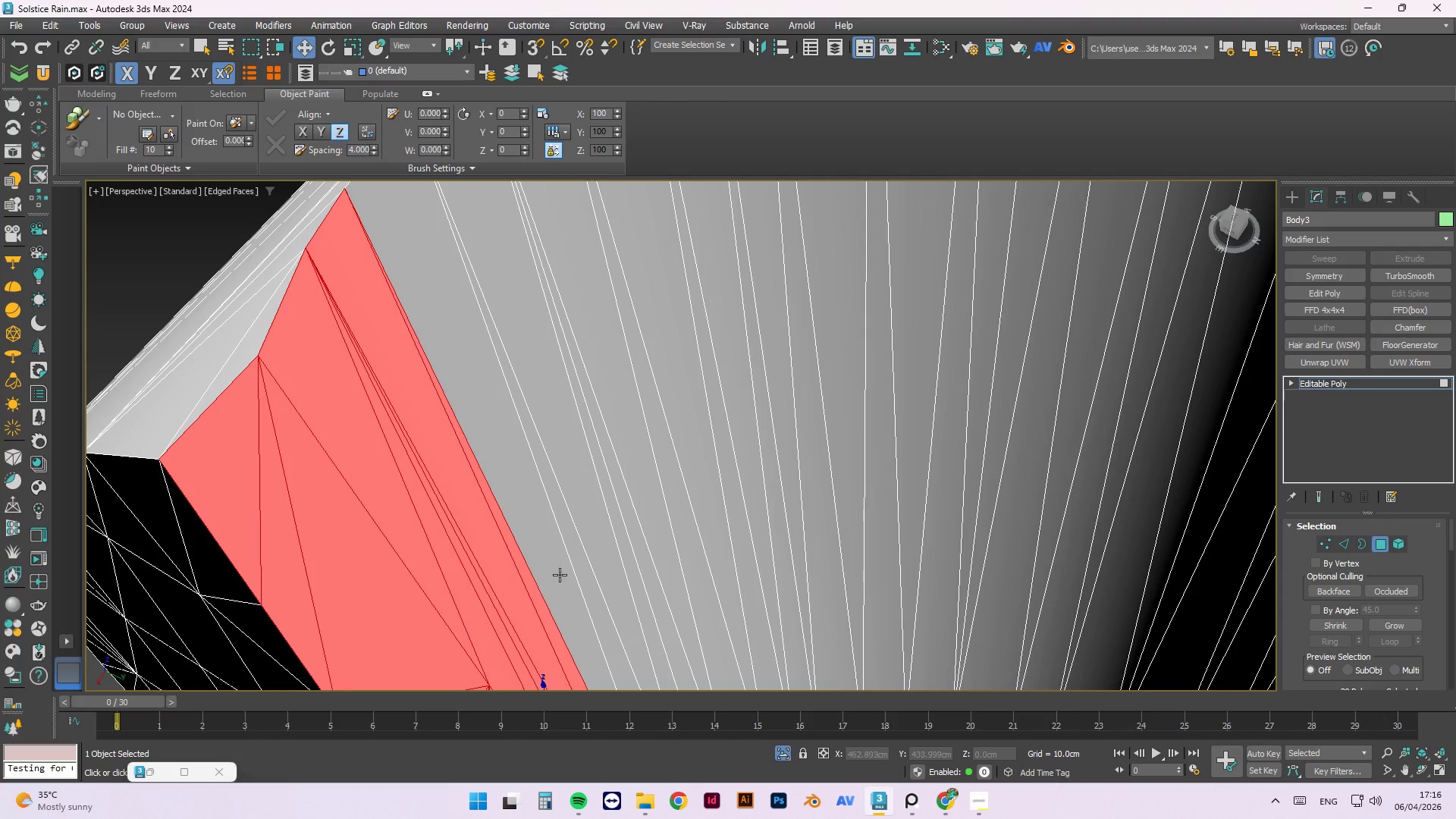 
double_click([560, 575])
 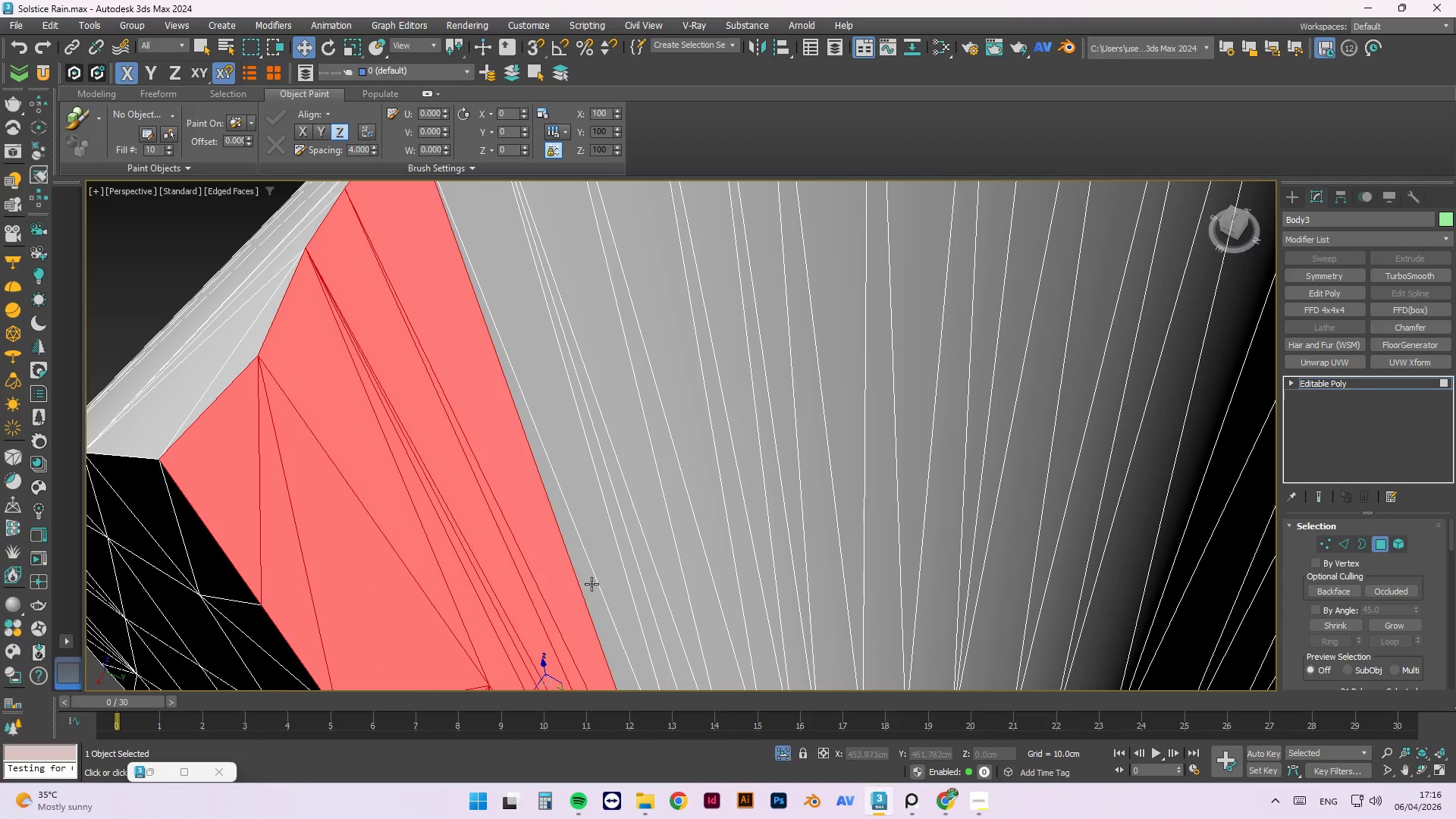 
triple_click([592, 584])
 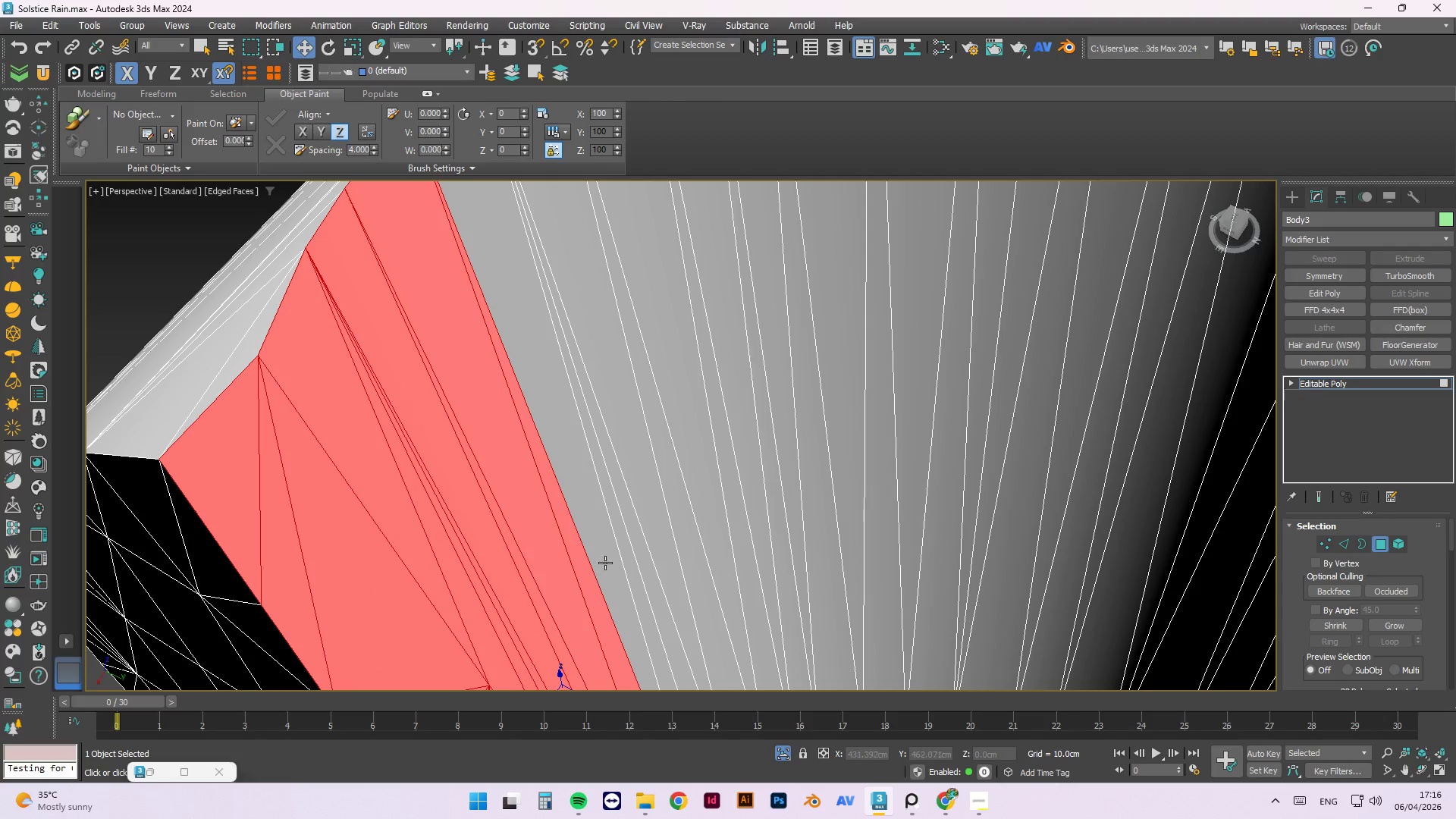 
triple_click([606, 563])
 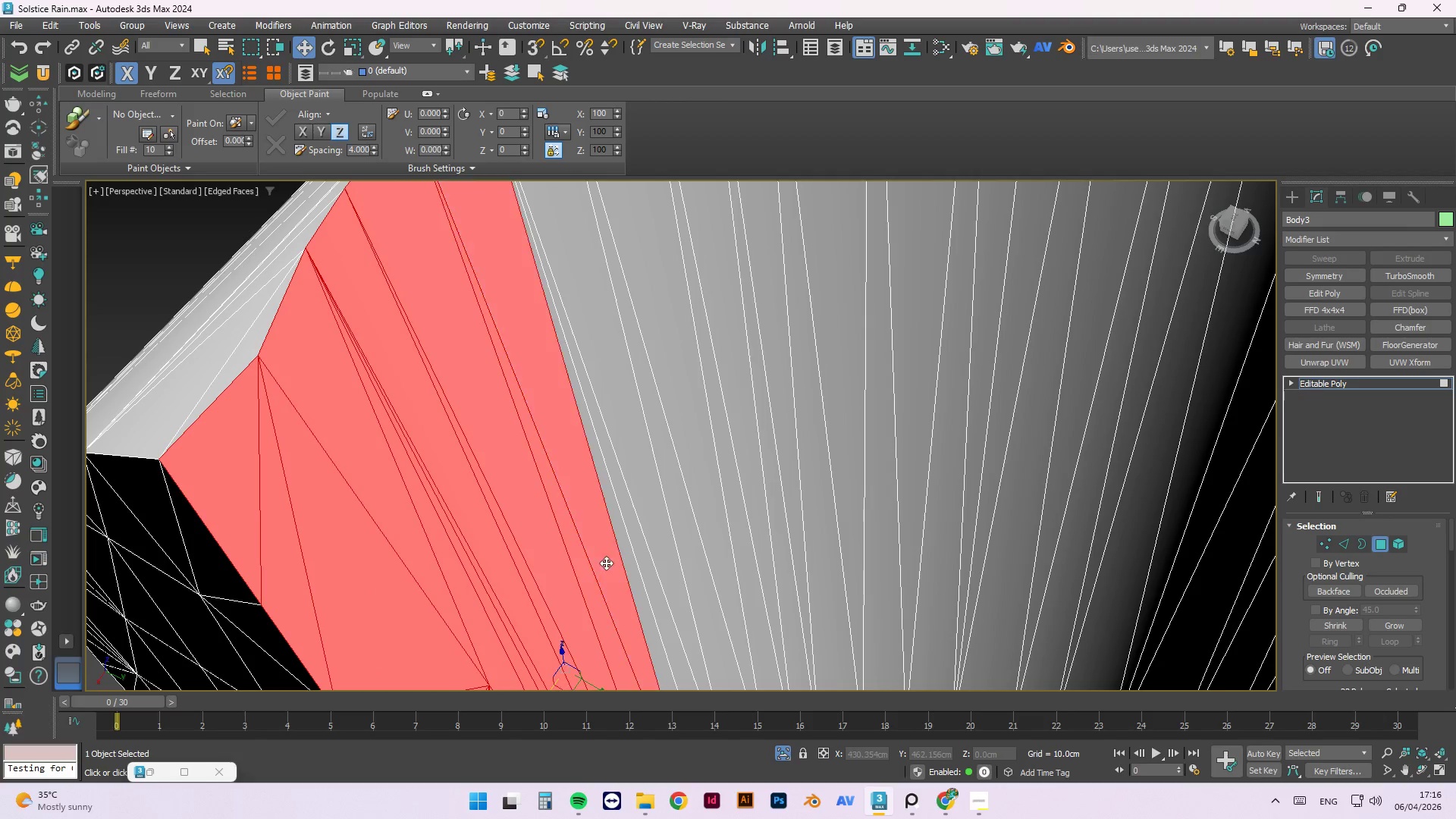 
hold_key(key=ControlLeft, duration=1.5)
left_click([641, 573])
 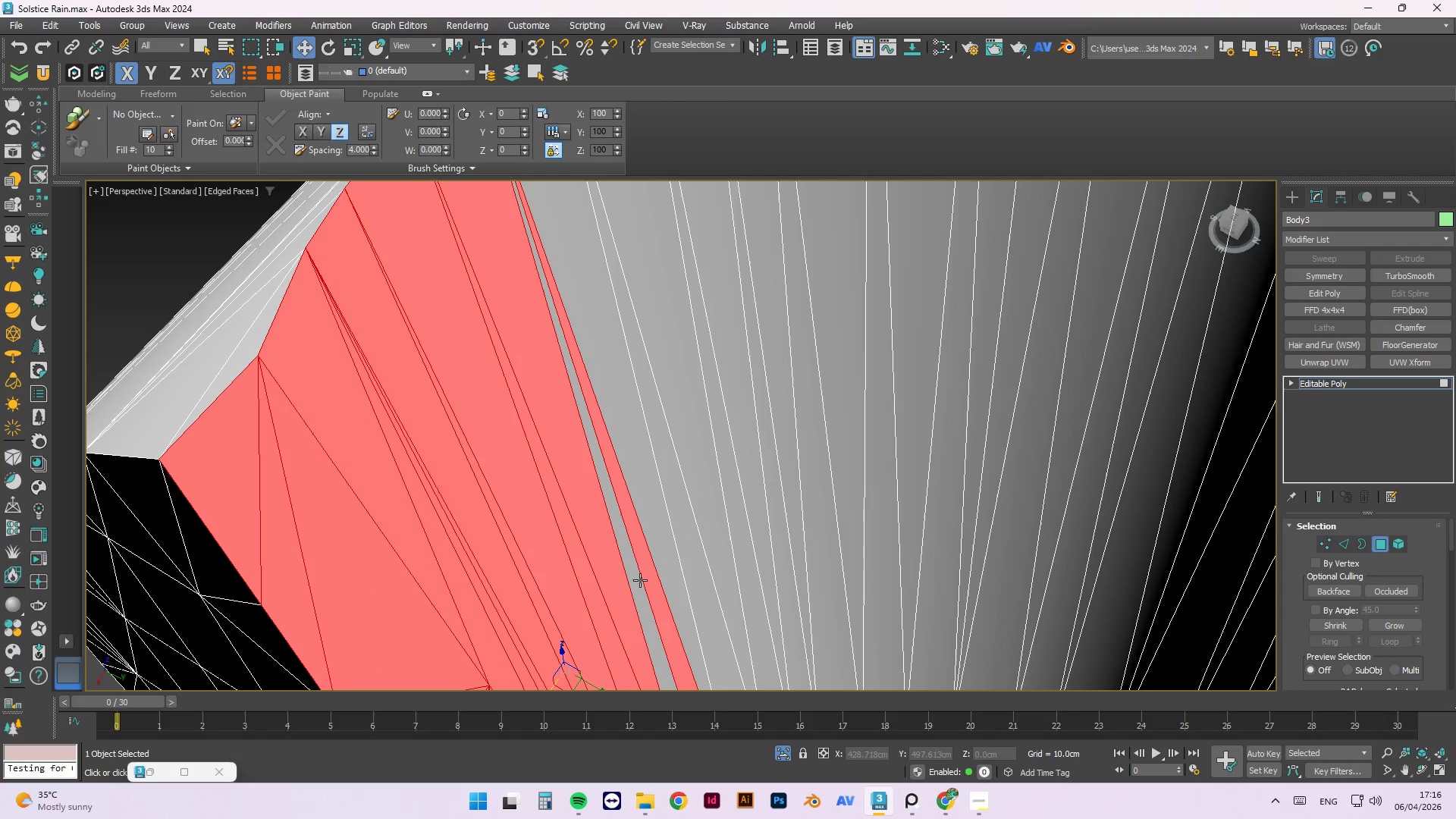 
left_click([638, 580])
 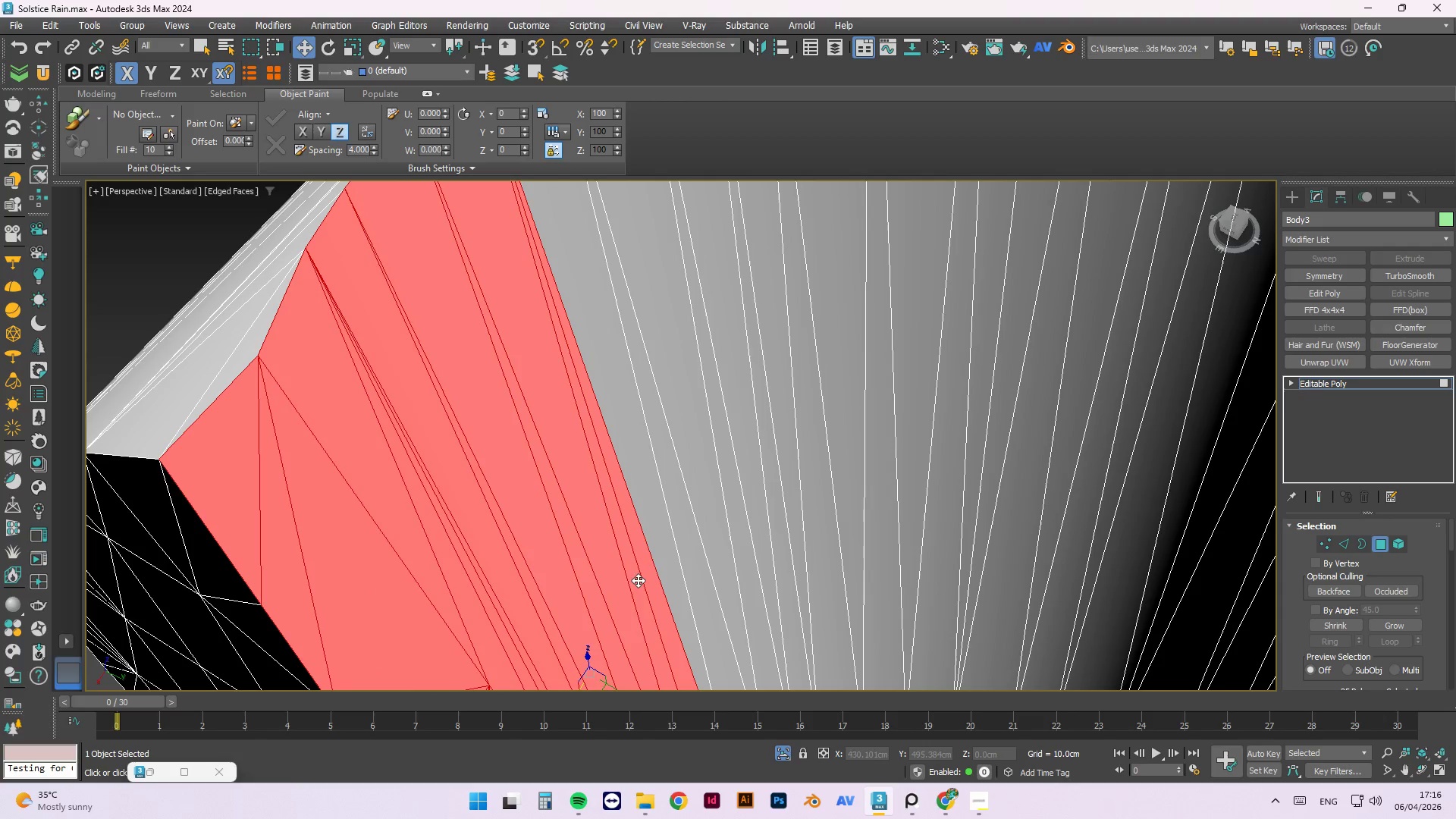 
hold_key(key=ControlLeft, duration=1.5)
double_click([664, 540])
 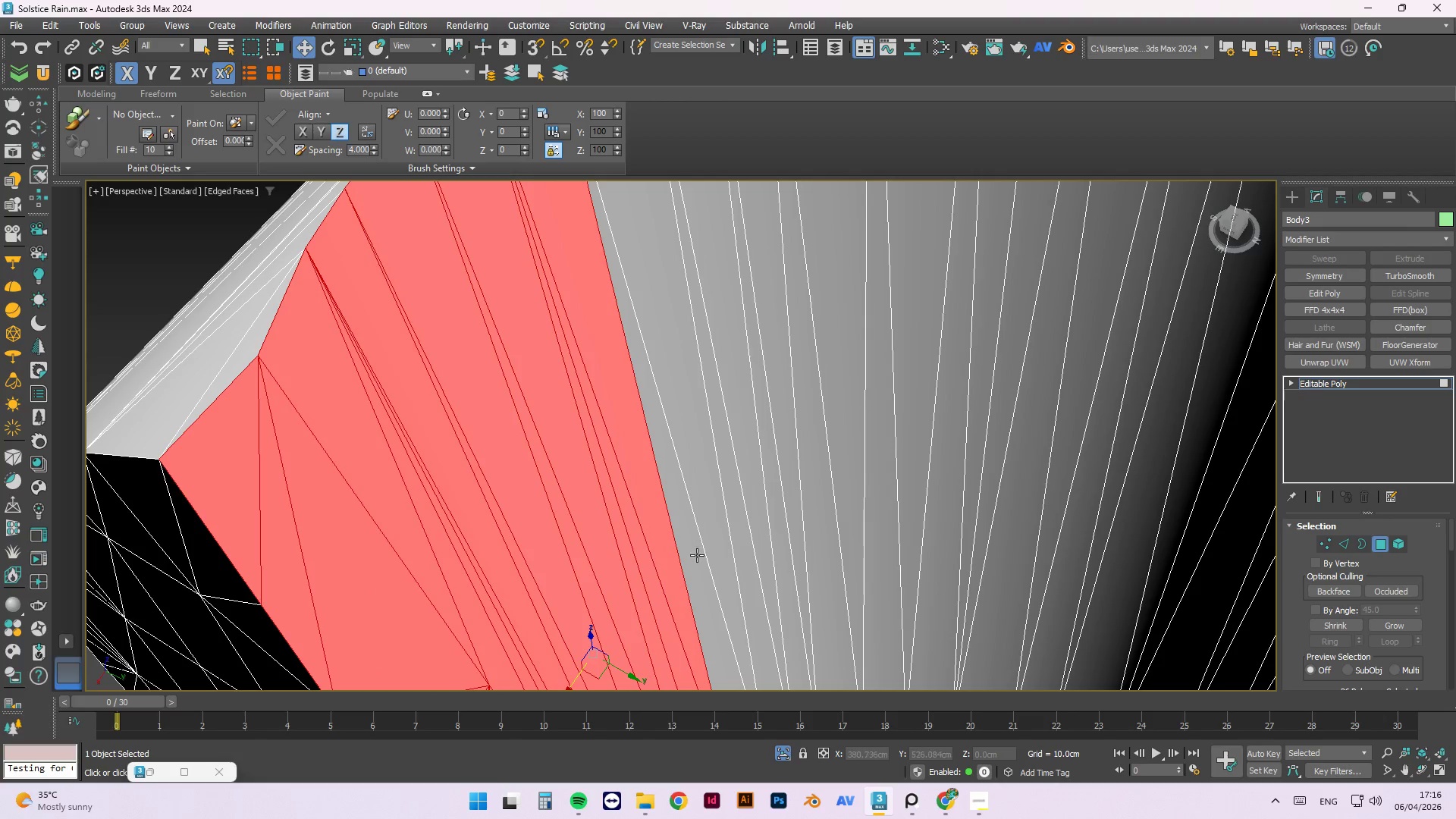 
triple_click([697, 557])
 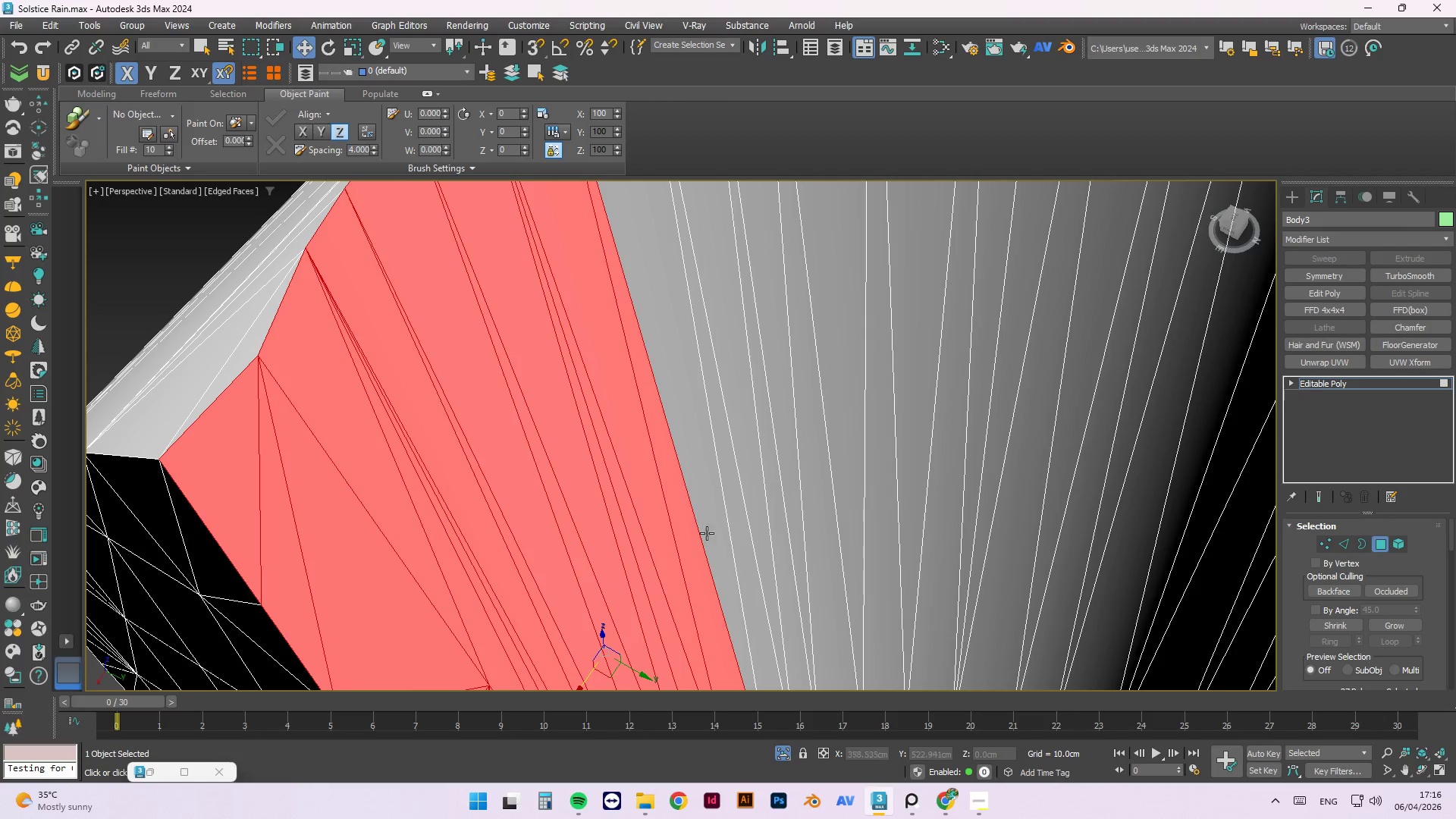 
triple_click([707, 514])
 